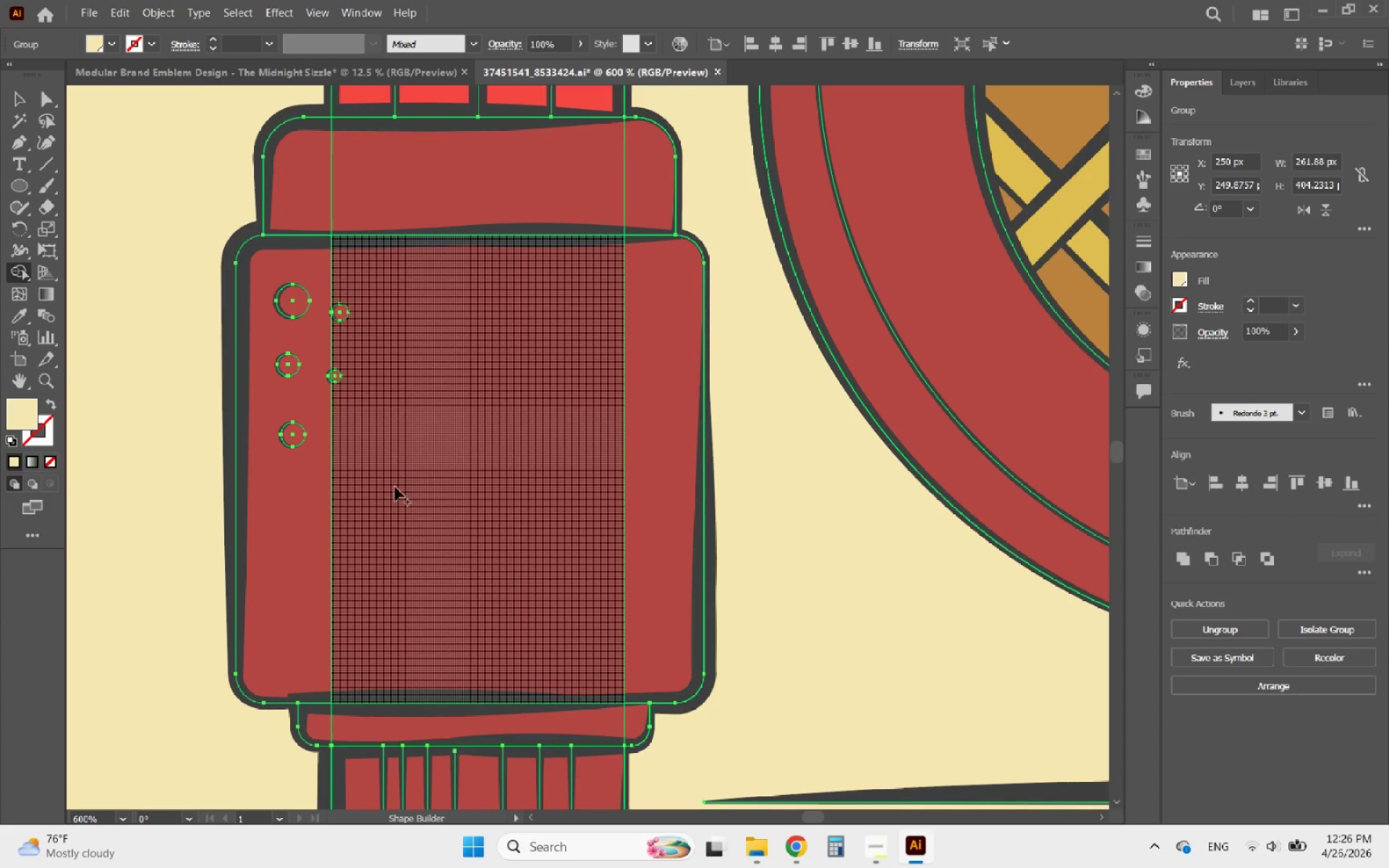 
left_click_drag(start_coordinate=[395, 522], to_coordinate=[647, 474])
 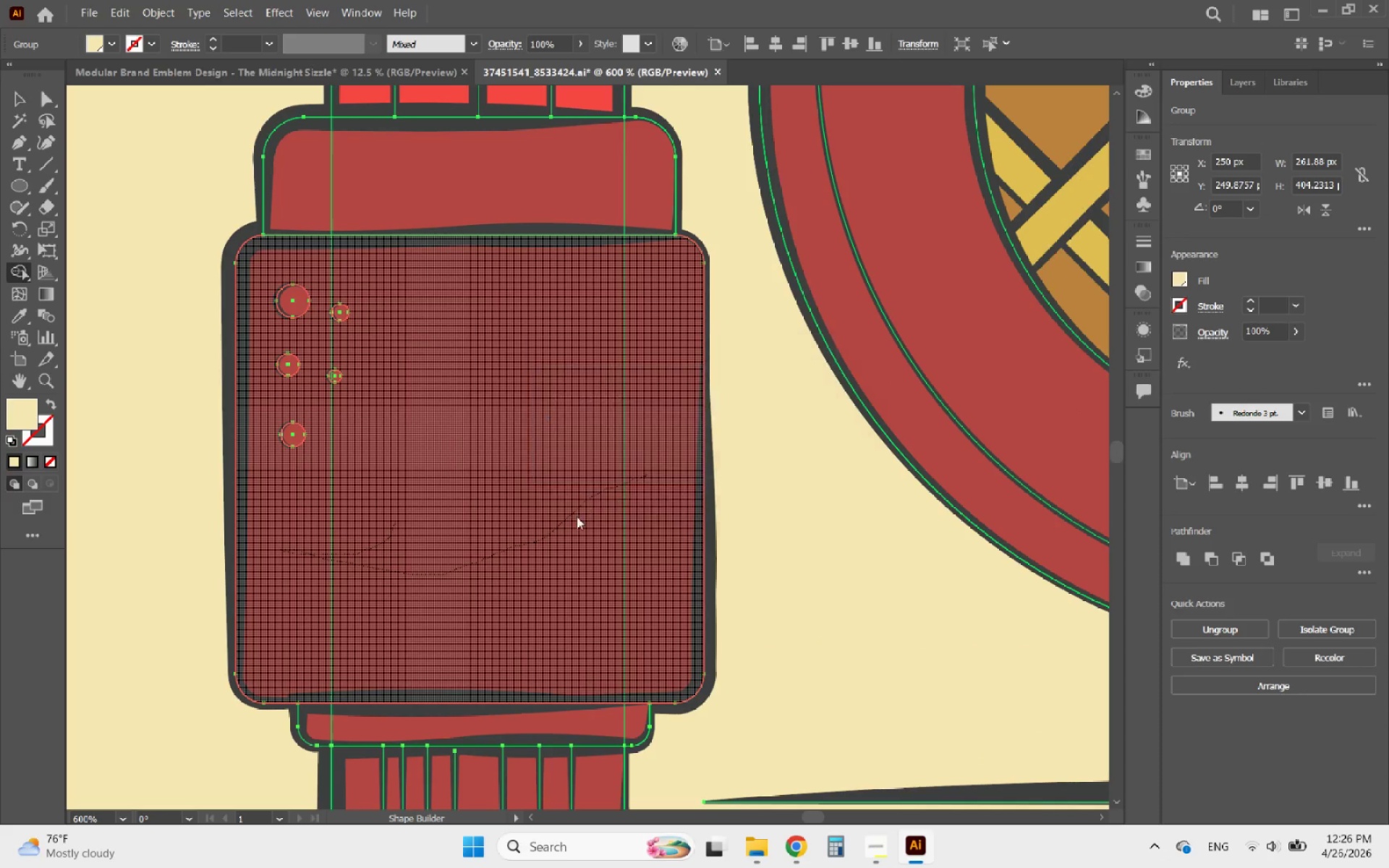 
hold_key(key=AltLeft, duration=2.91)
scroll: coordinate [540, 561], scroll_direction: down, amount: 2.0
 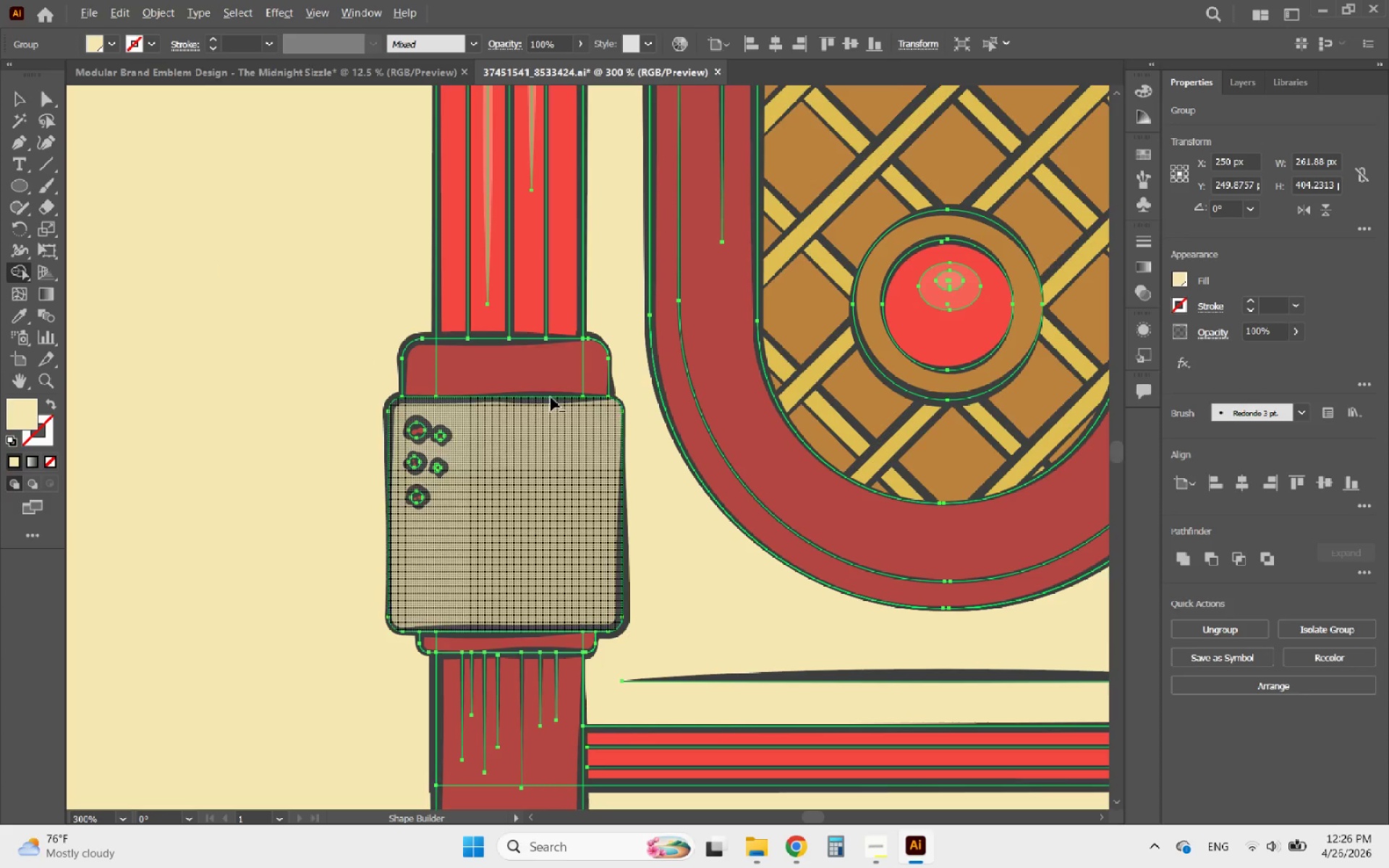 
scroll: coordinate [535, 352], scroll_direction: up, amount: 2.0
 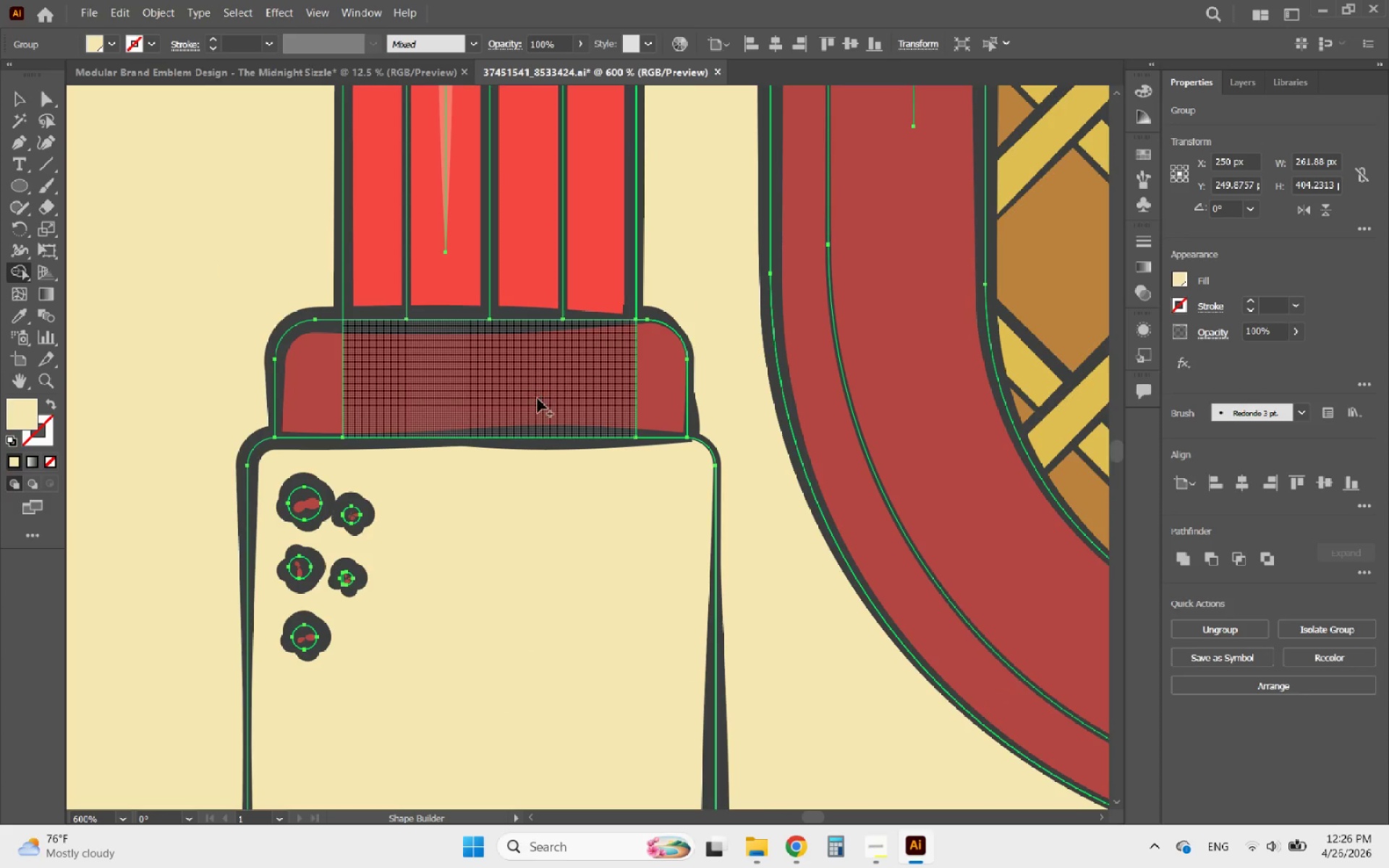 
left_click_drag(start_coordinate=[538, 399], to_coordinate=[644, 370])
 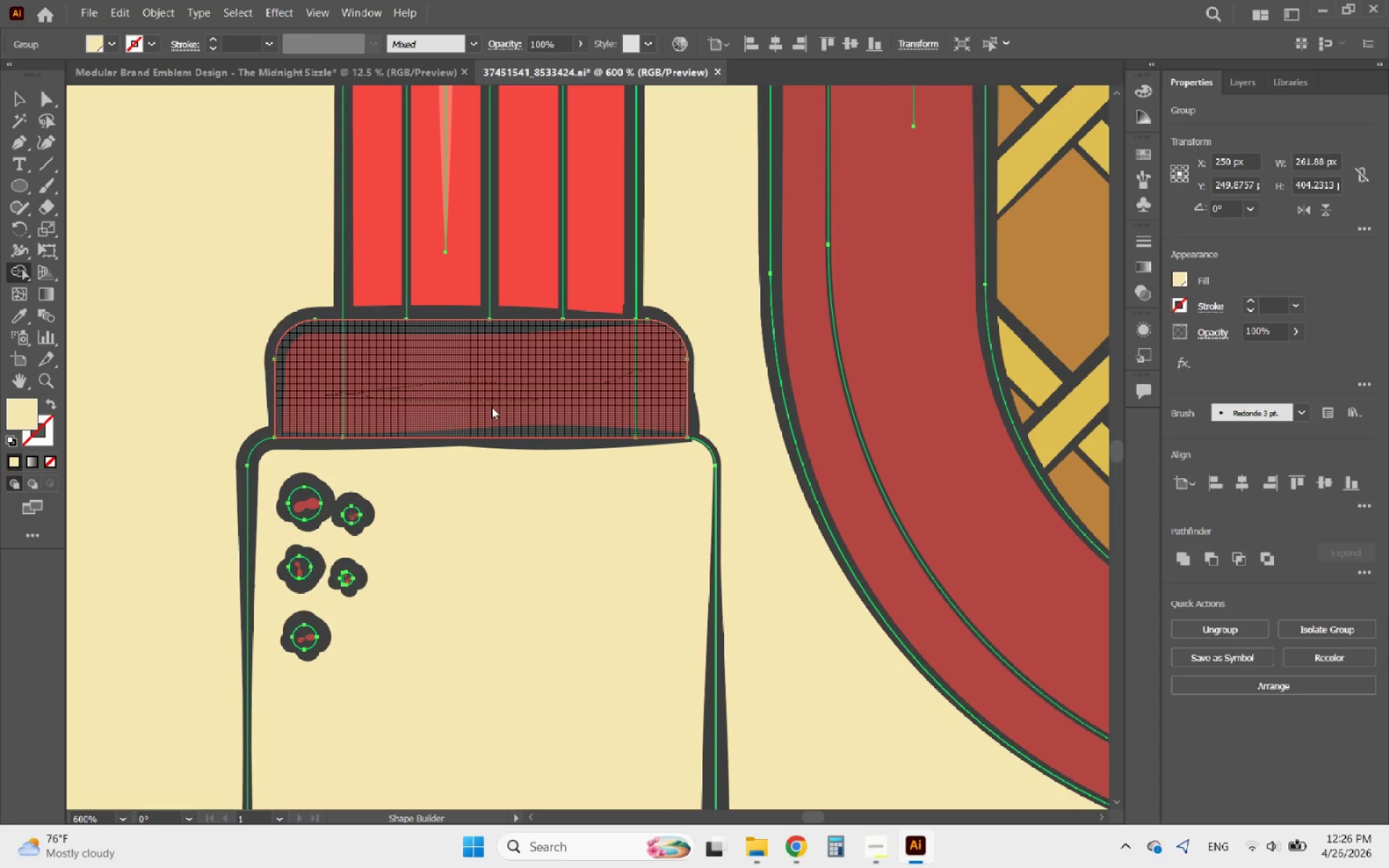 
hold_key(key=AltLeft, duration=2.06)
scroll: coordinate [383, 584], scroll_direction: down, amount: 3.0
 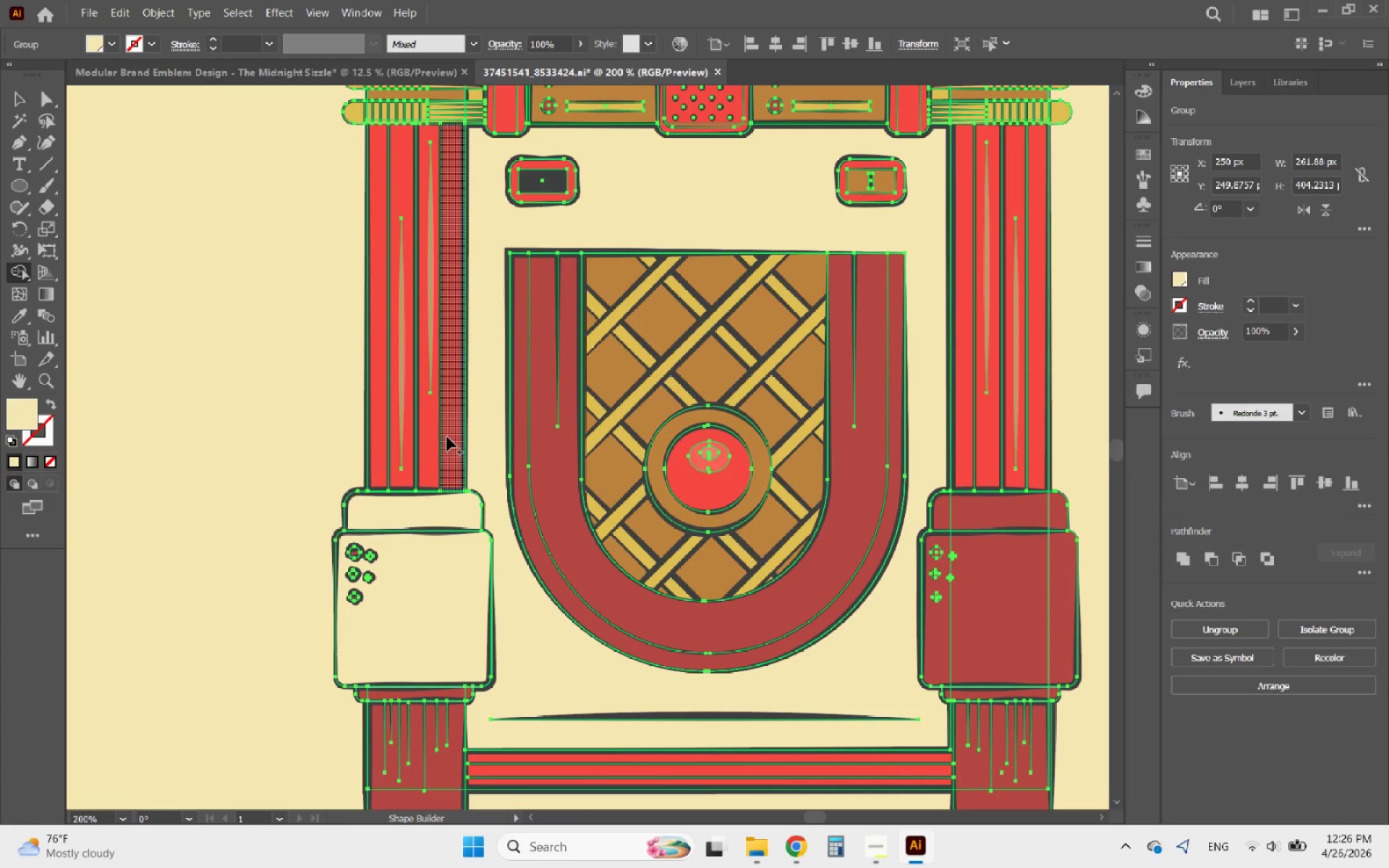 
hold_key(key=AltLeft, duration=0.95)
scroll: coordinate [358, 561], scroll_direction: up, amount: 6.0
 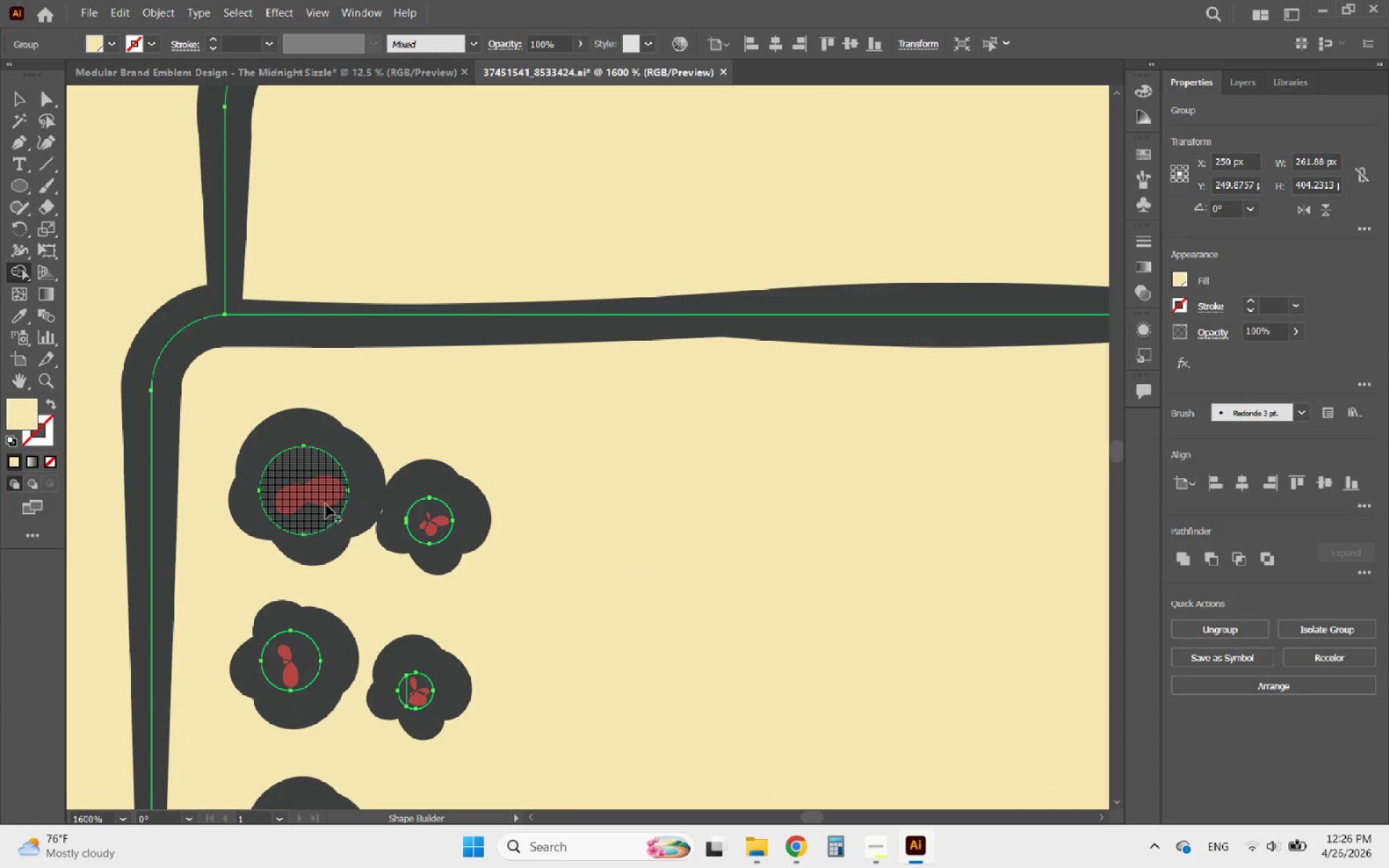 
left_click_drag(start_coordinate=[325, 501], to_coordinate=[308, 476])
 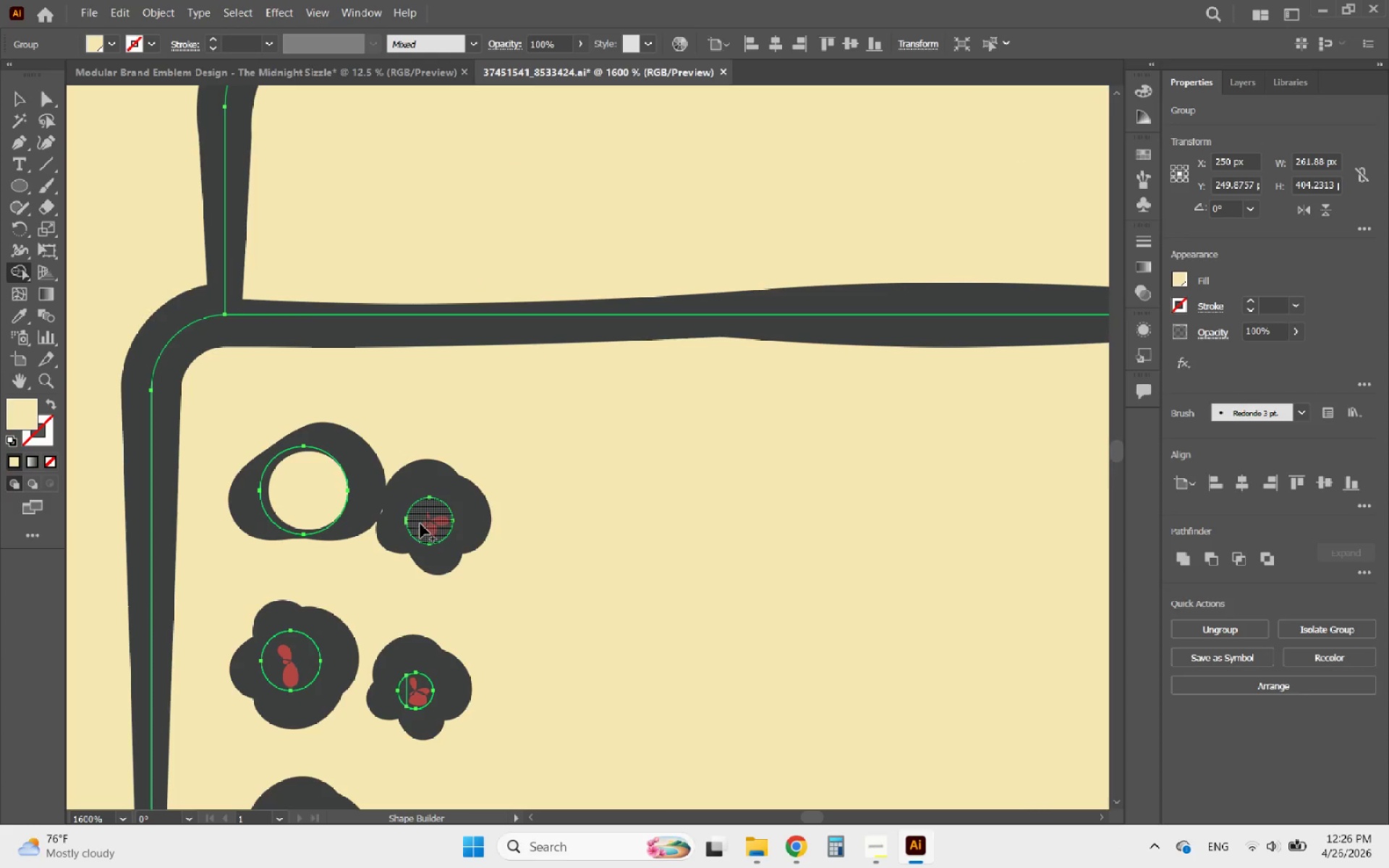 
left_click_drag(start_coordinate=[422, 524], to_coordinate=[441, 522])
 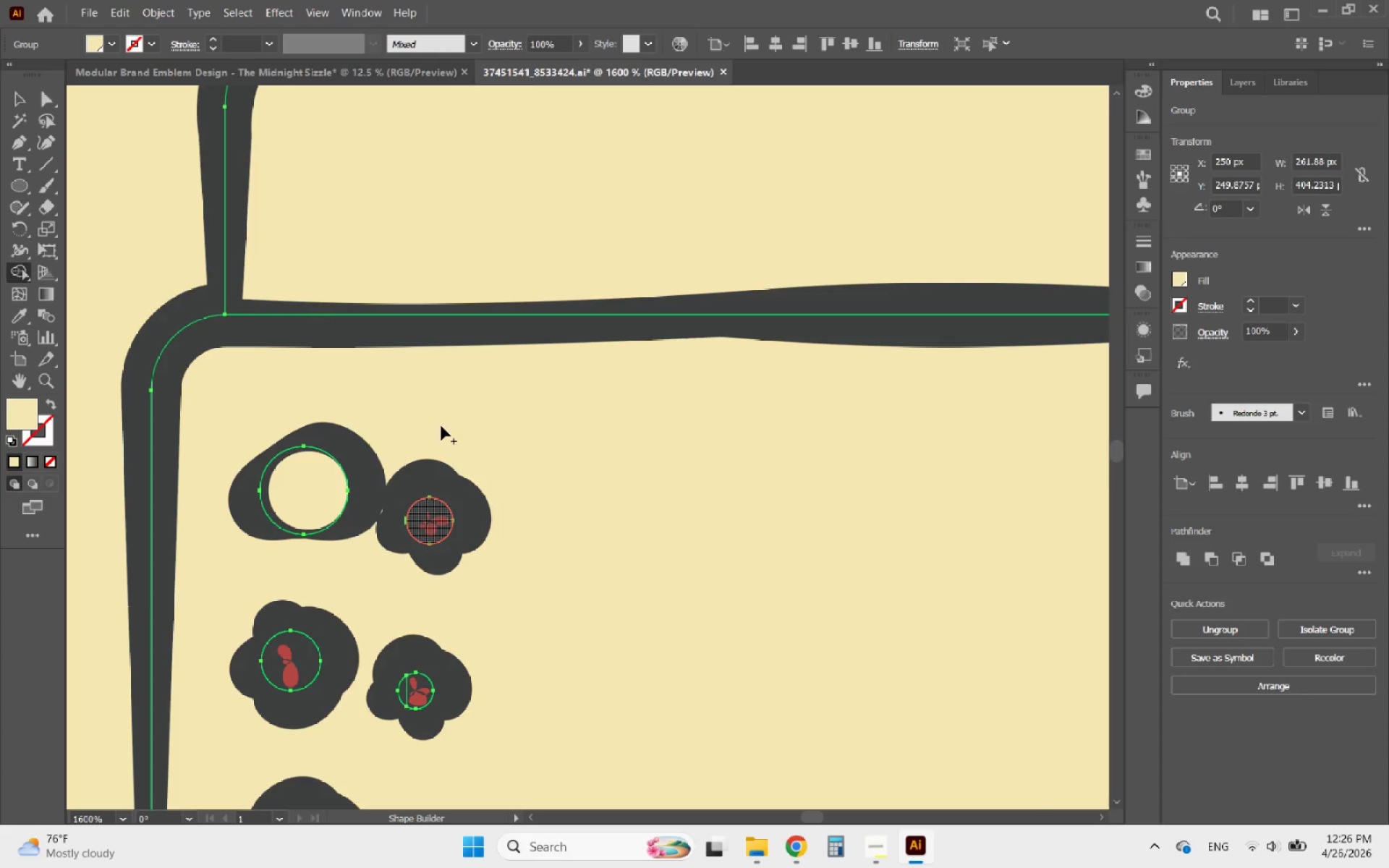 
hold_key(key=AltLeft, duration=2.12)
scroll: coordinate [442, 409], scroll_direction: down, amount: 2.0
 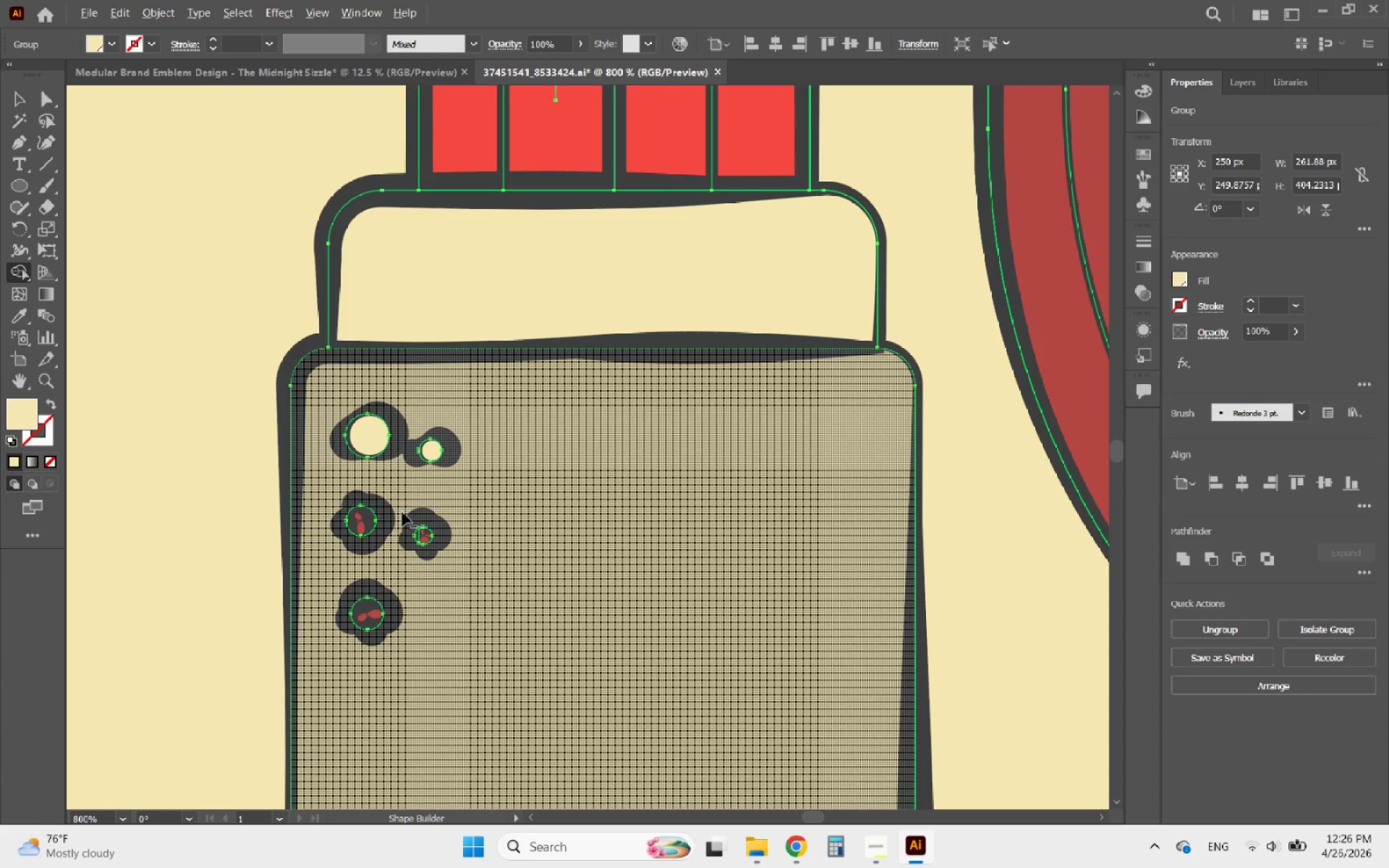 
scroll: coordinate [368, 506], scroll_direction: up, amount: 3.0
 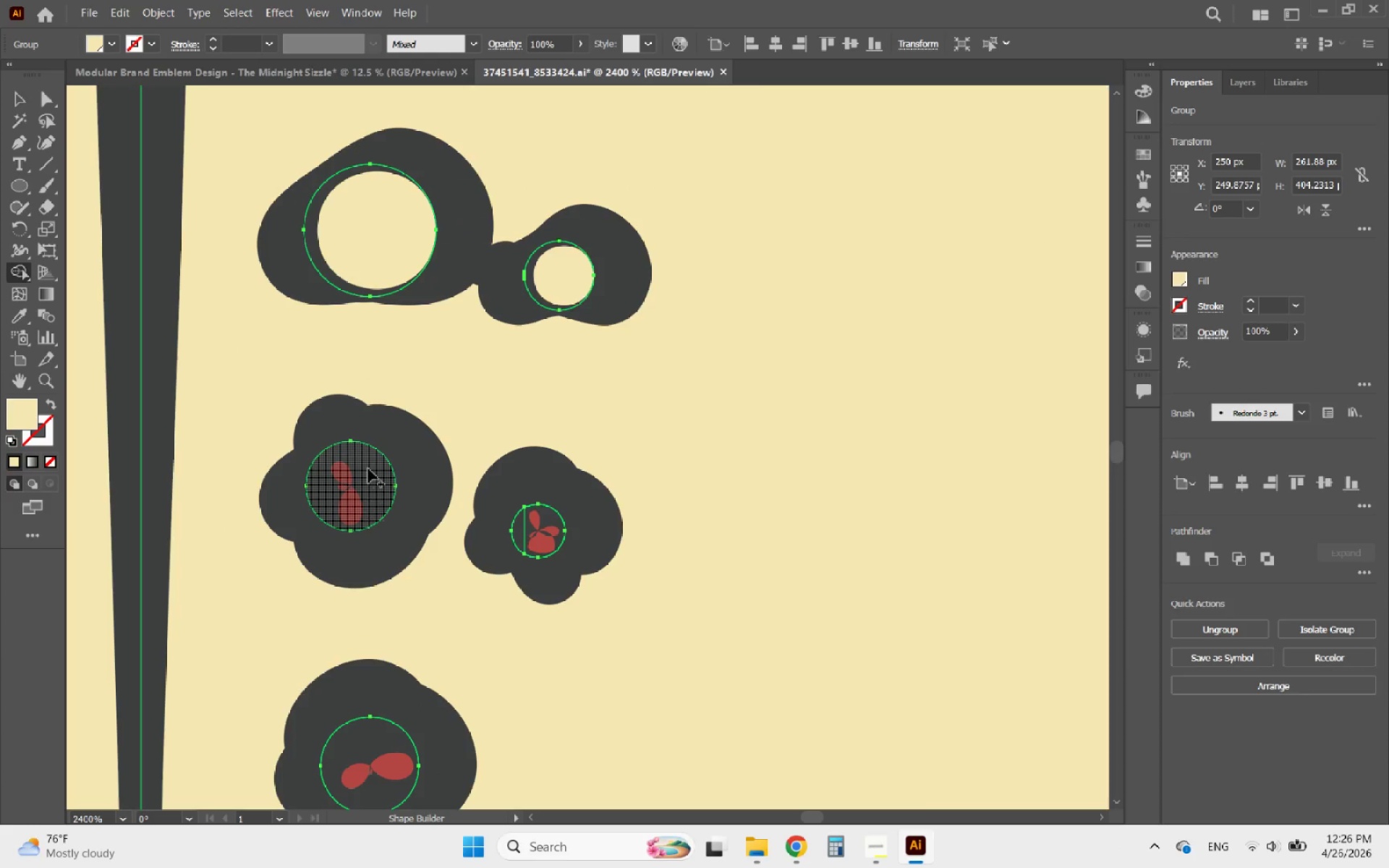 
left_click_drag(start_coordinate=[368, 464], to_coordinate=[349, 496])
 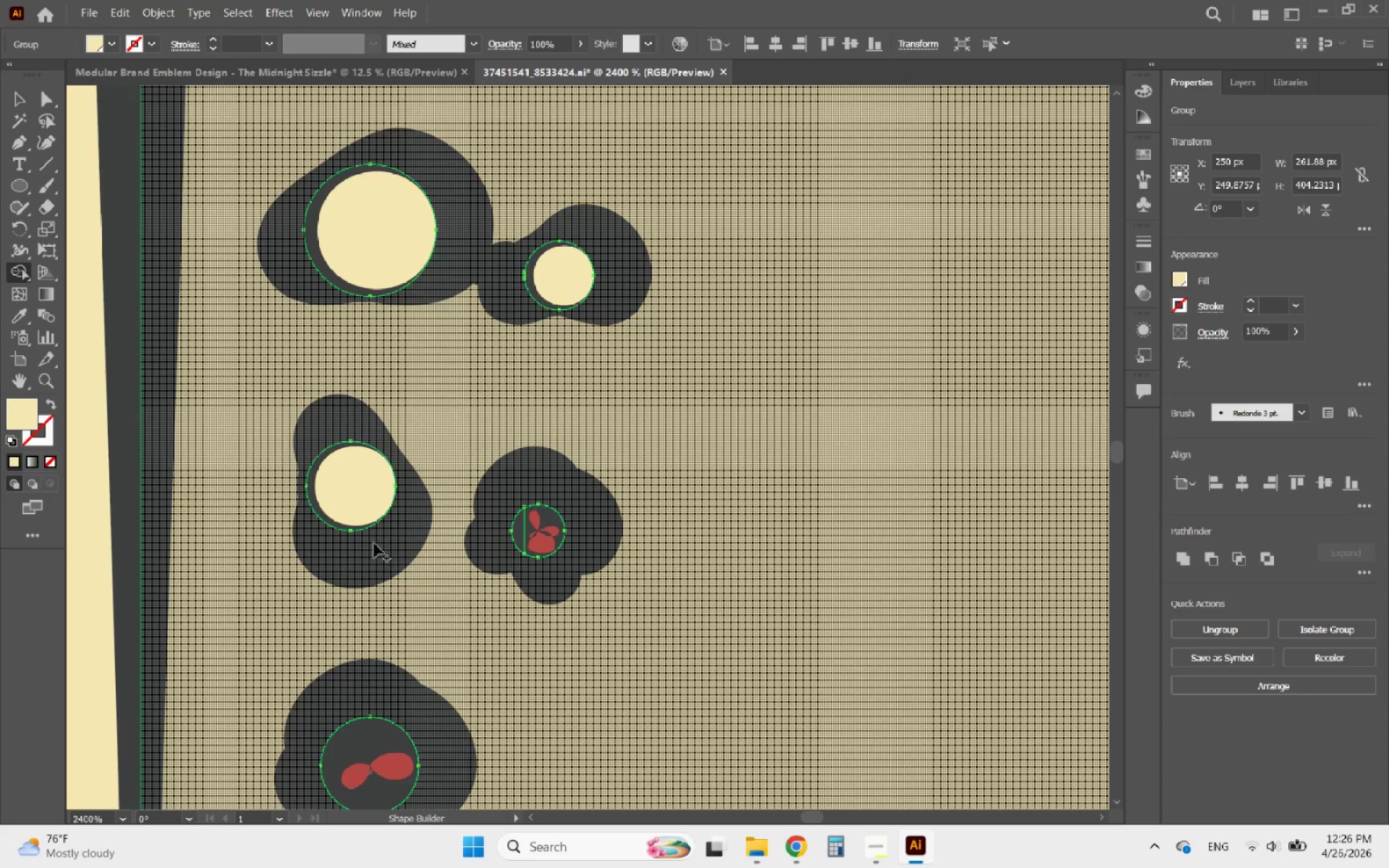 
scroll: coordinate [377, 550], scroll_direction: down, amount: 2.0
 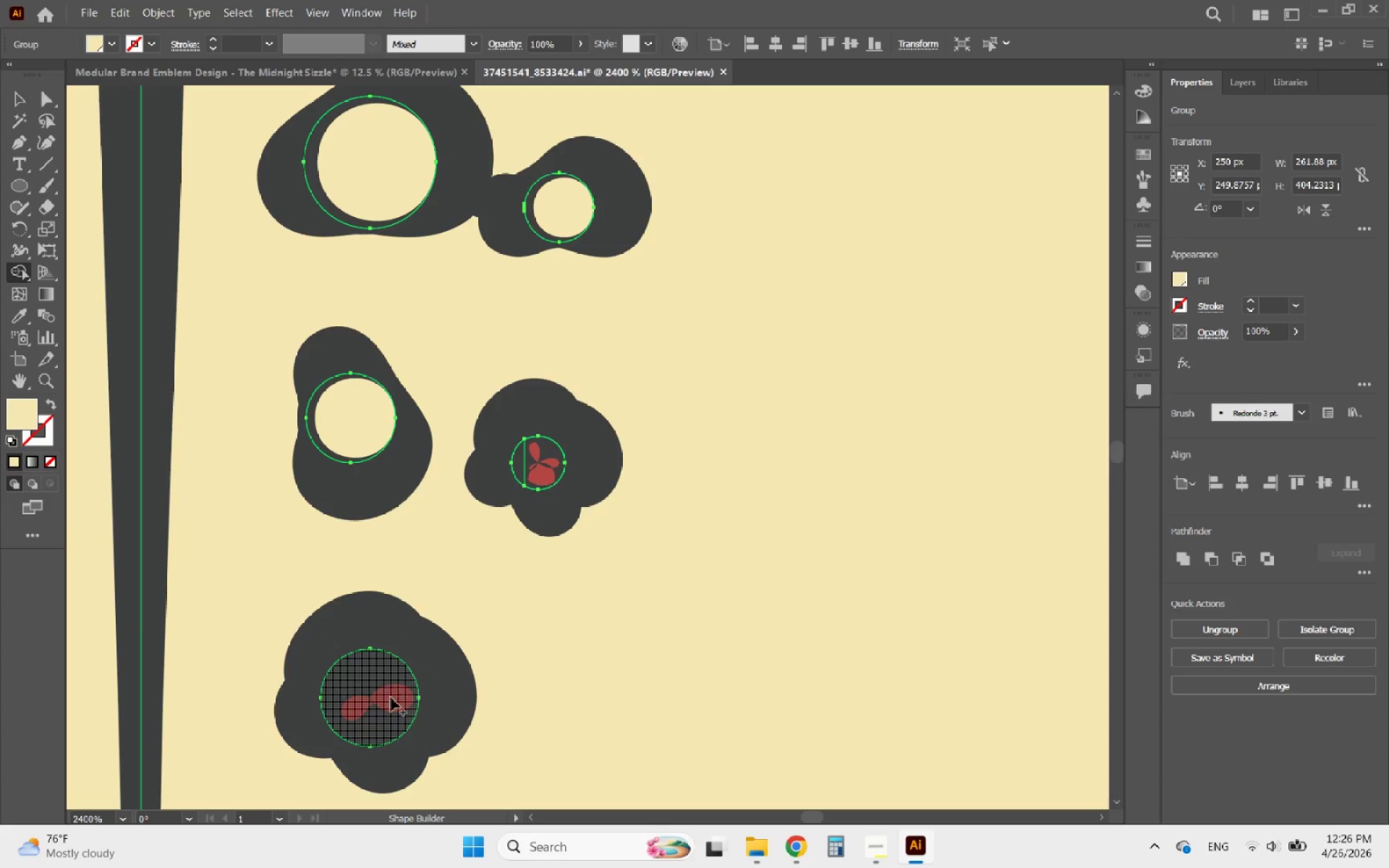 
left_click_drag(start_coordinate=[391, 697], to_coordinate=[360, 703])
 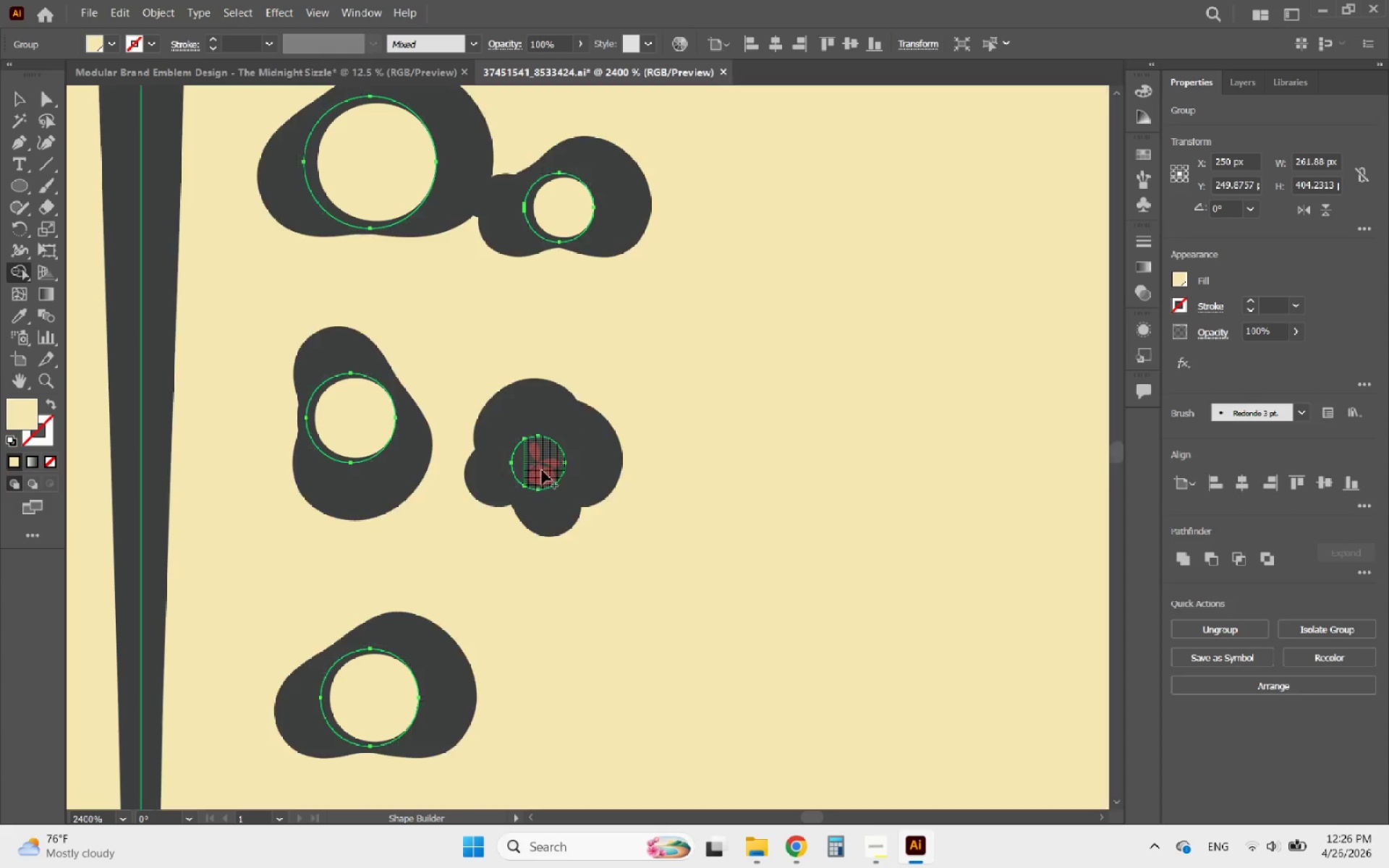 
left_click_drag(start_coordinate=[544, 464], to_coordinate=[521, 470])
 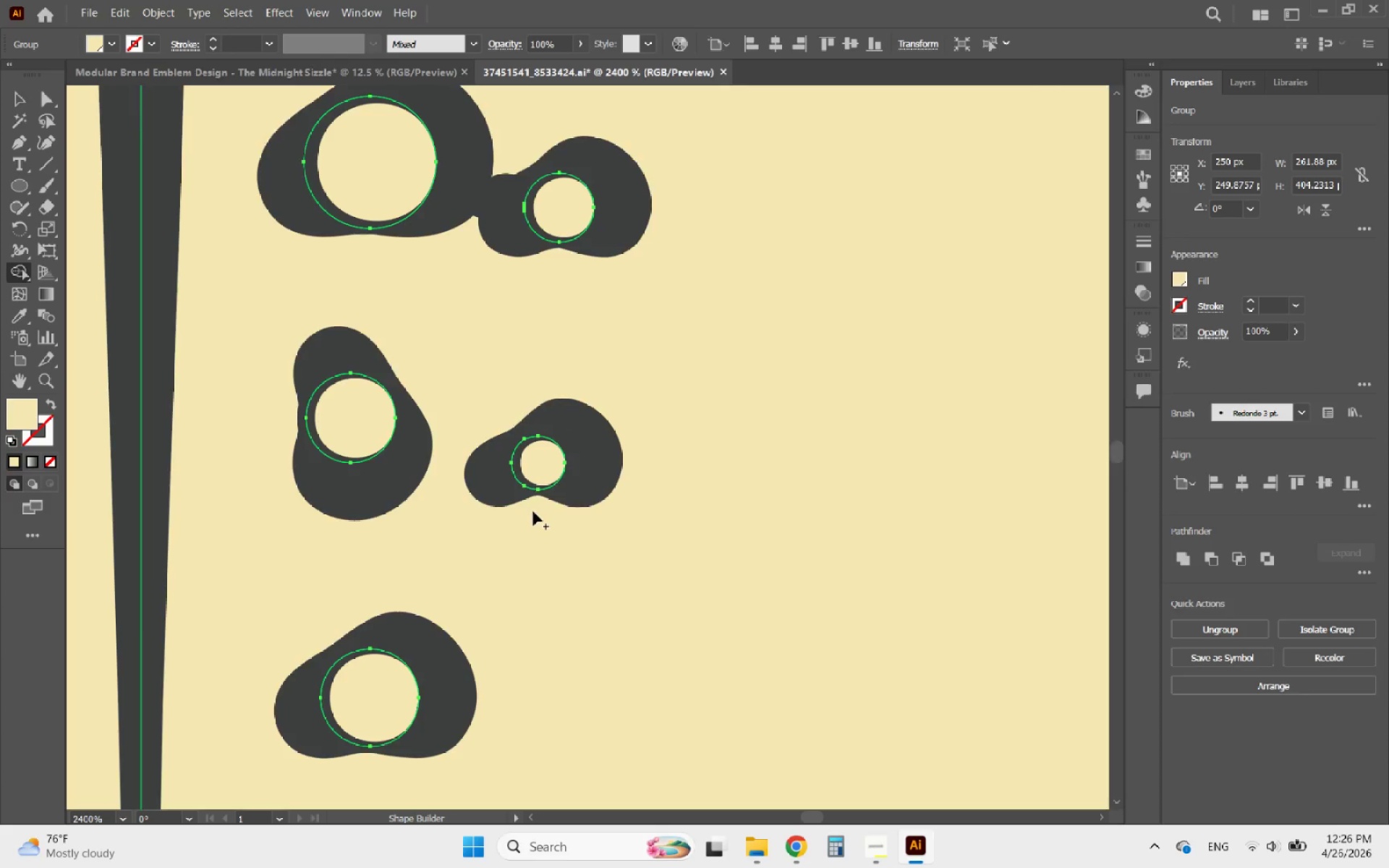 
hold_key(key=AltLeft, duration=0.92)
scroll: coordinate [629, 593], scroll_direction: down, amount: 38.0
 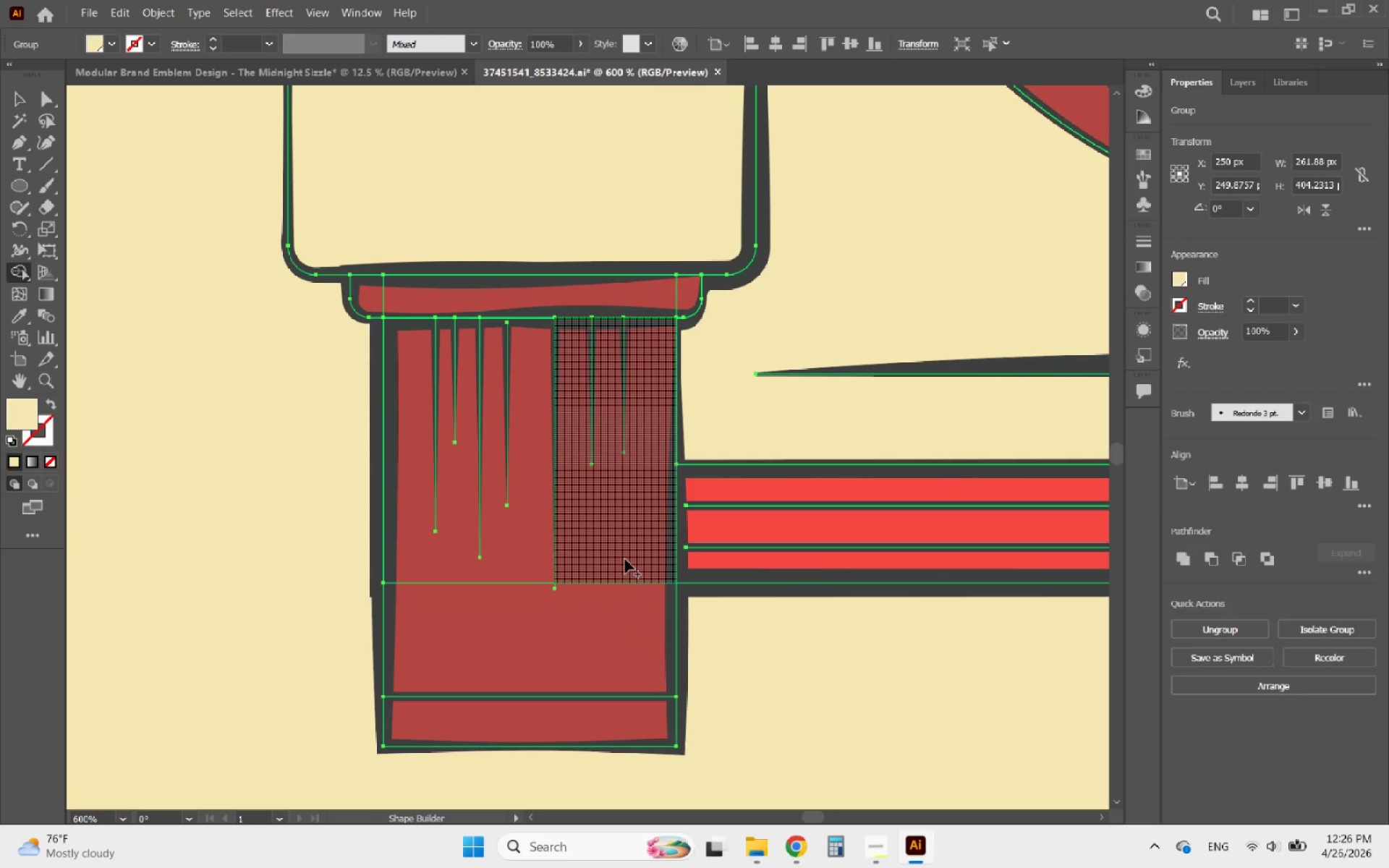 
left_click_drag(start_coordinate=[625, 559], to_coordinate=[603, 716])
 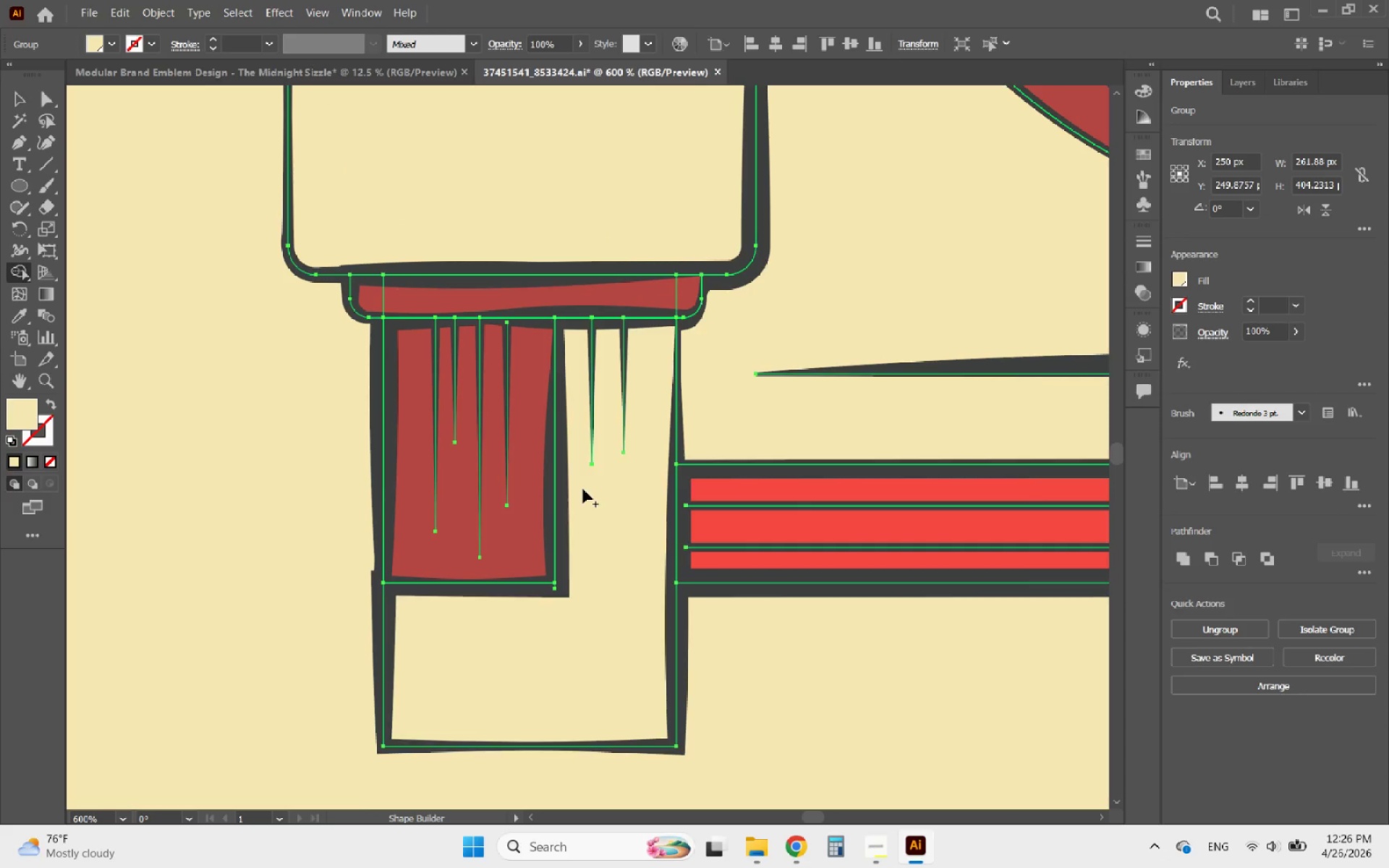 
hold_key(key=AltLeft, duration=0.47)
scroll: coordinate [489, 436], scroll_direction: up, amount: 1.0
 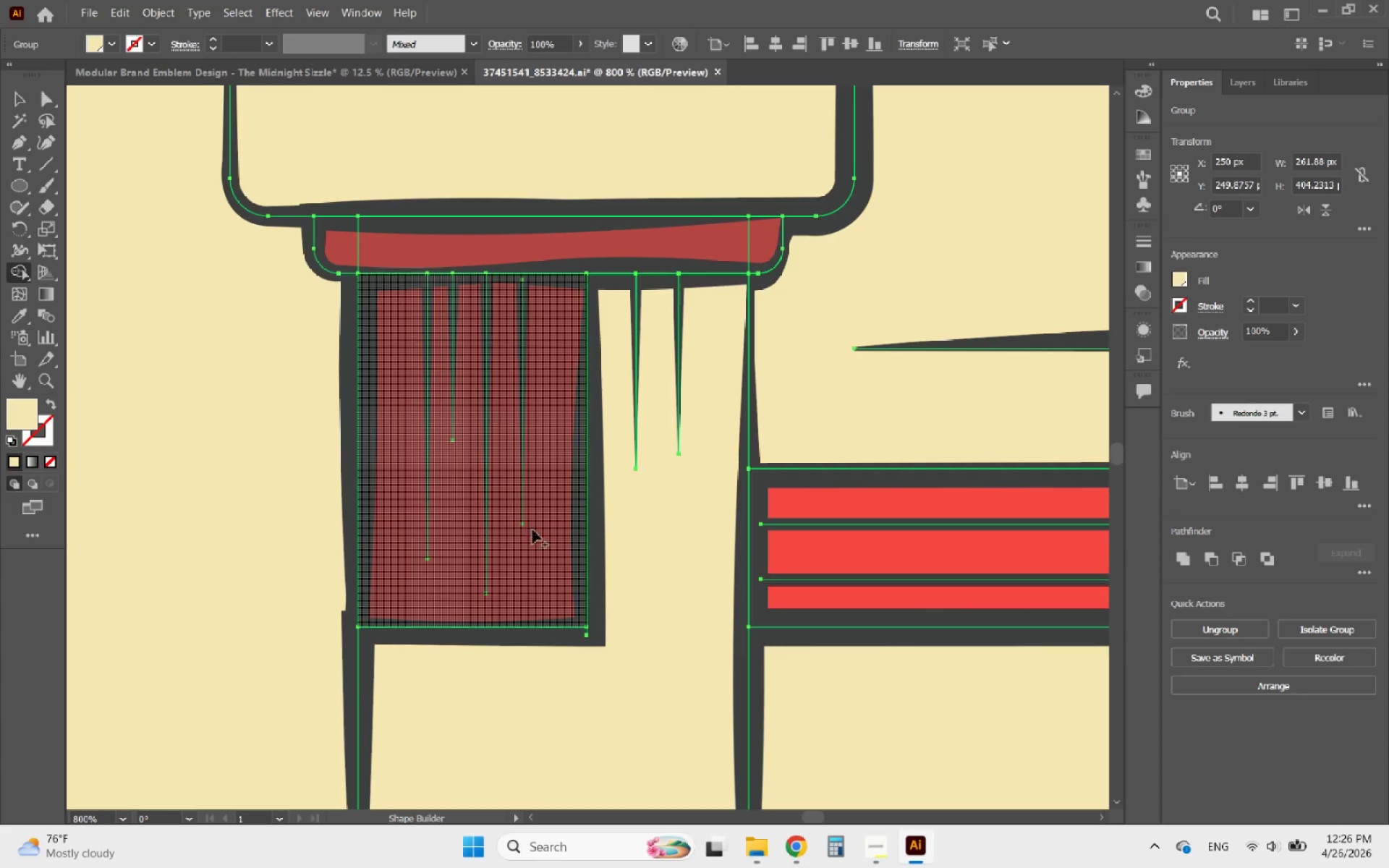 
left_click_drag(start_coordinate=[538, 546], to_coordinate=[572, 720])
 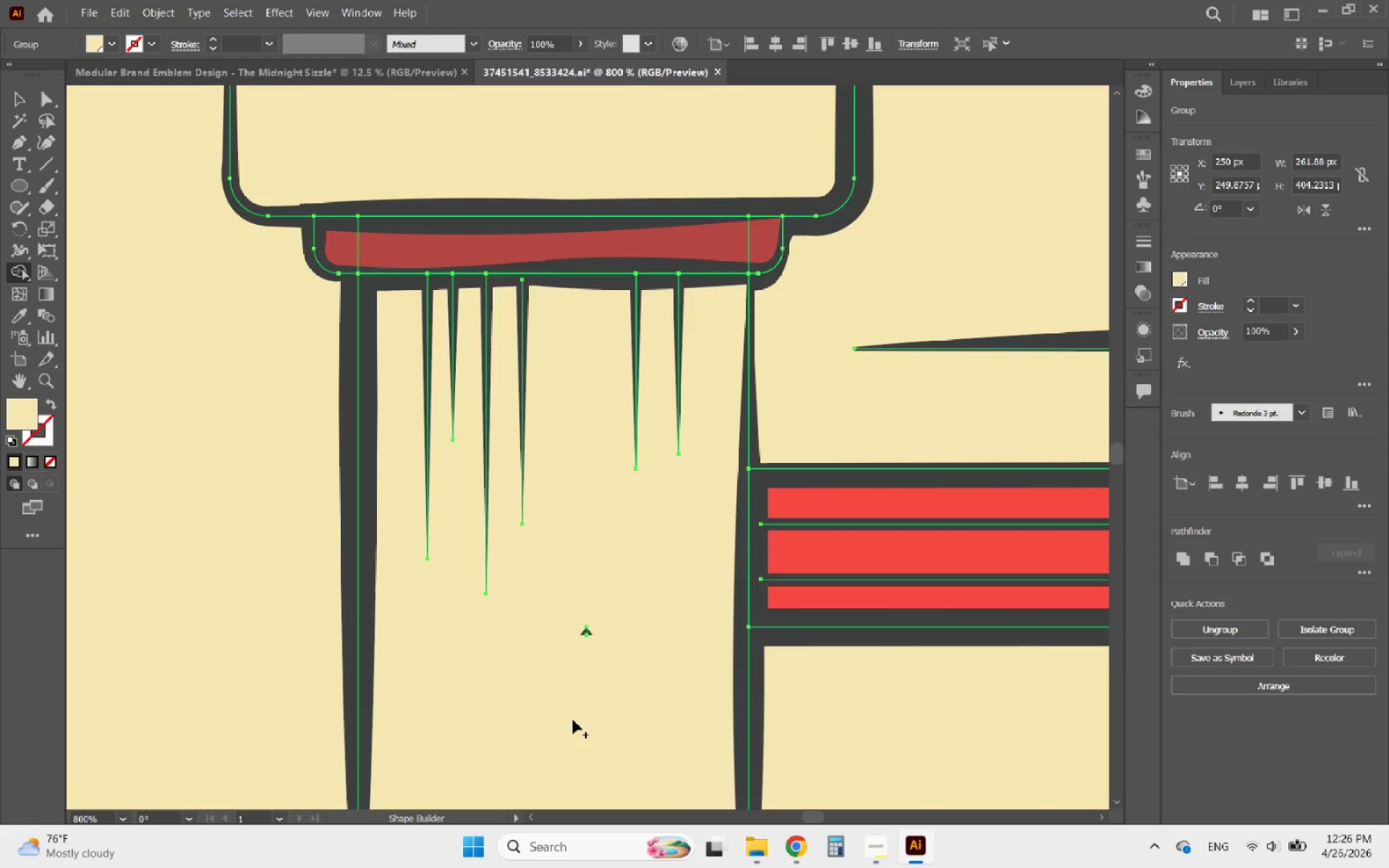 
hold_key(key=AltLeft, duration=1.72)
scroll: coordinate [363, 561], scroll_direction: down, amount: 6.0
 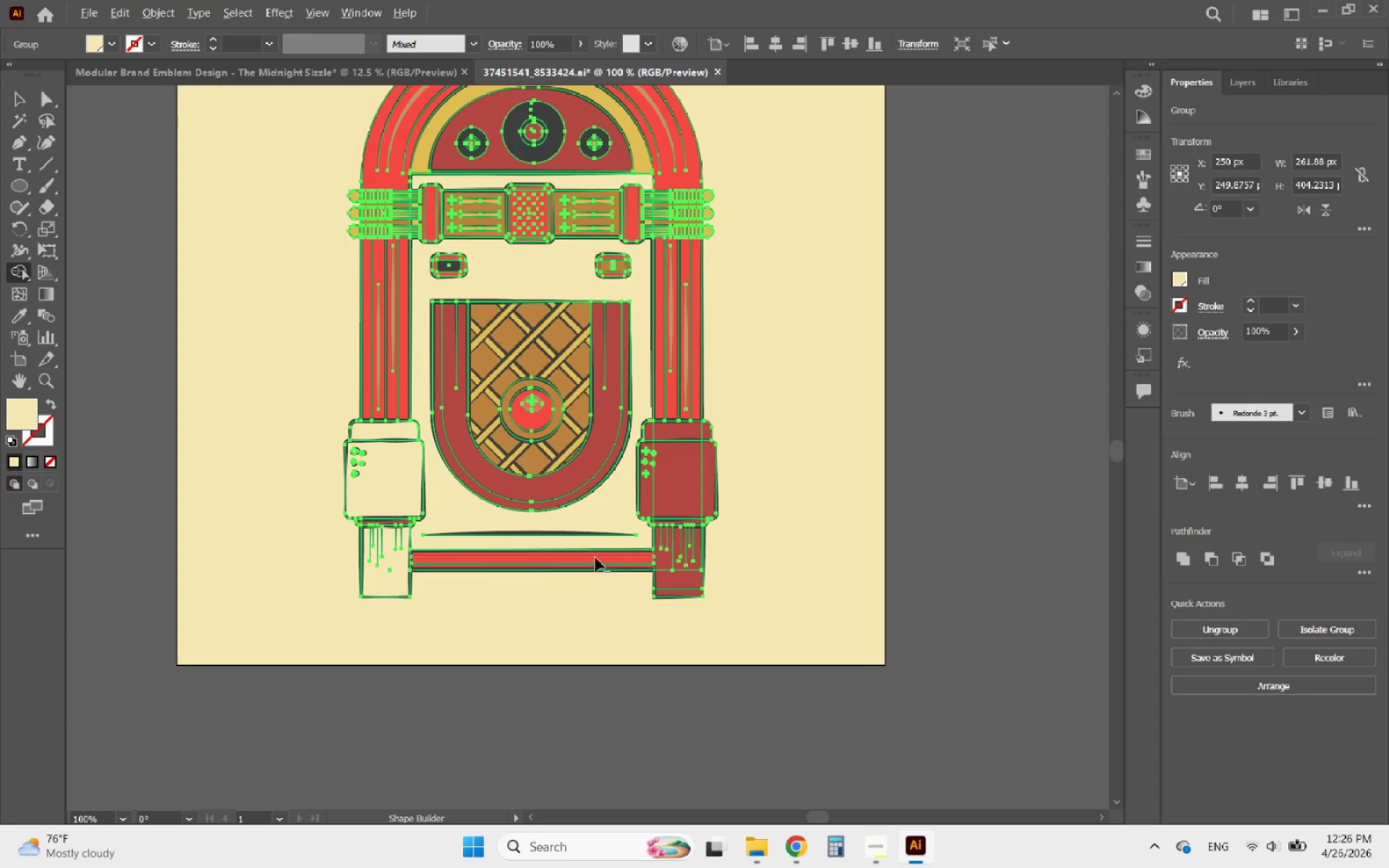 
scroll: coordinate [648, 558], scroll_direction: up, amount: 4.0
 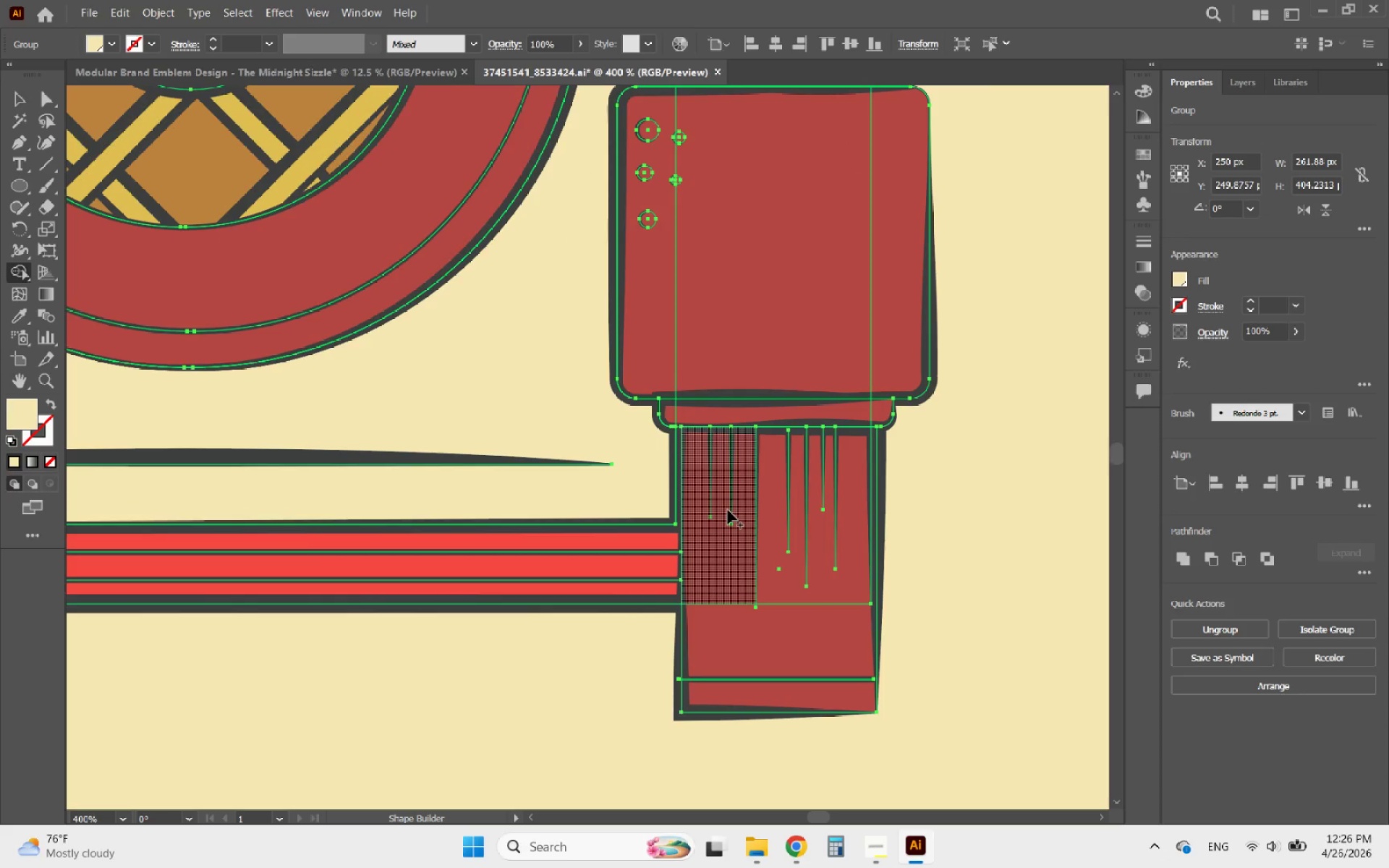 
left_click_drag(start_coordinate=[728, 510], to_coordinate=[810, 535])
 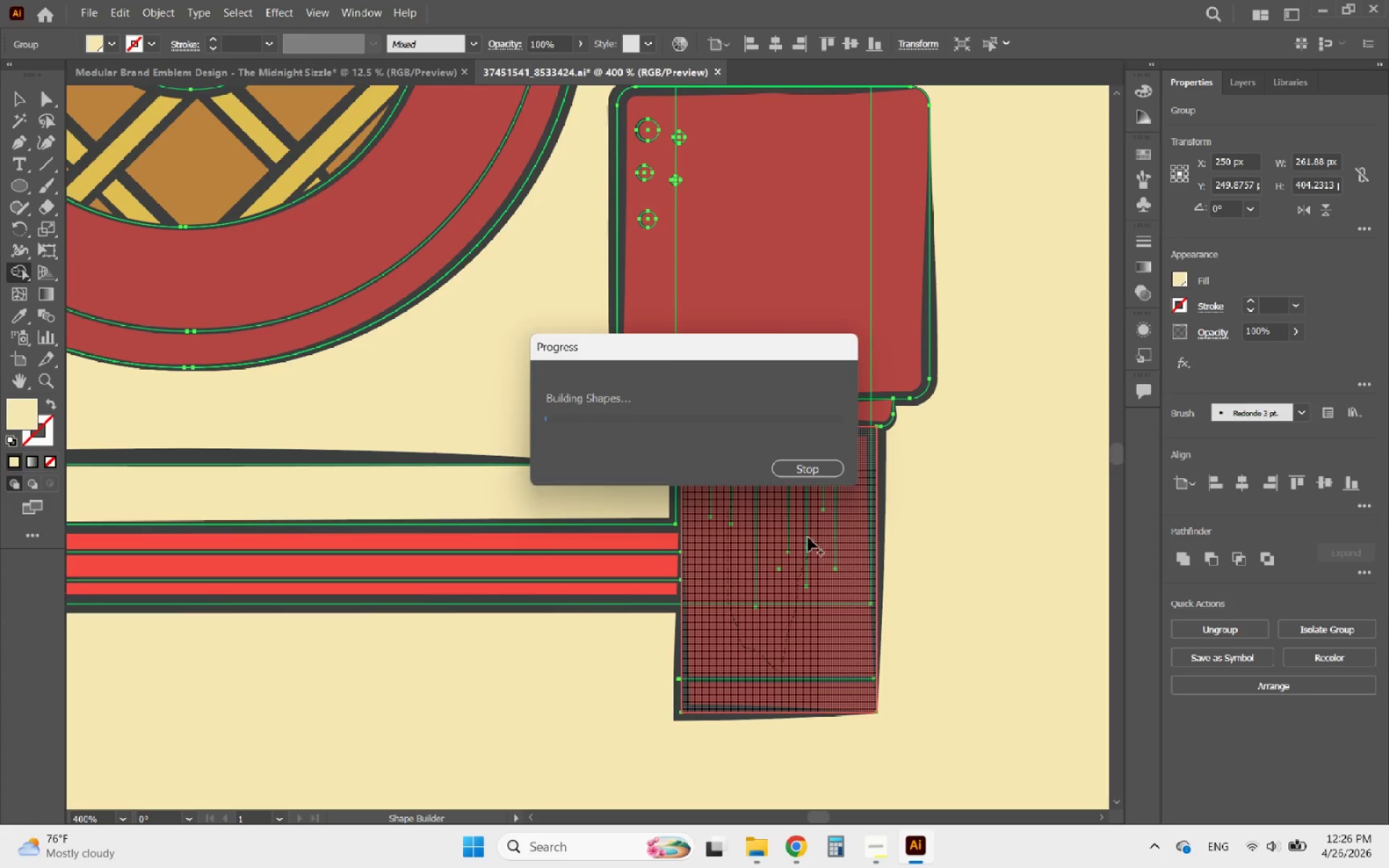 
hold_key(key=AltLeft, duration=0.73)
scroll: coordinate [794, 665], scroll_direction: down, amount: 1.0
 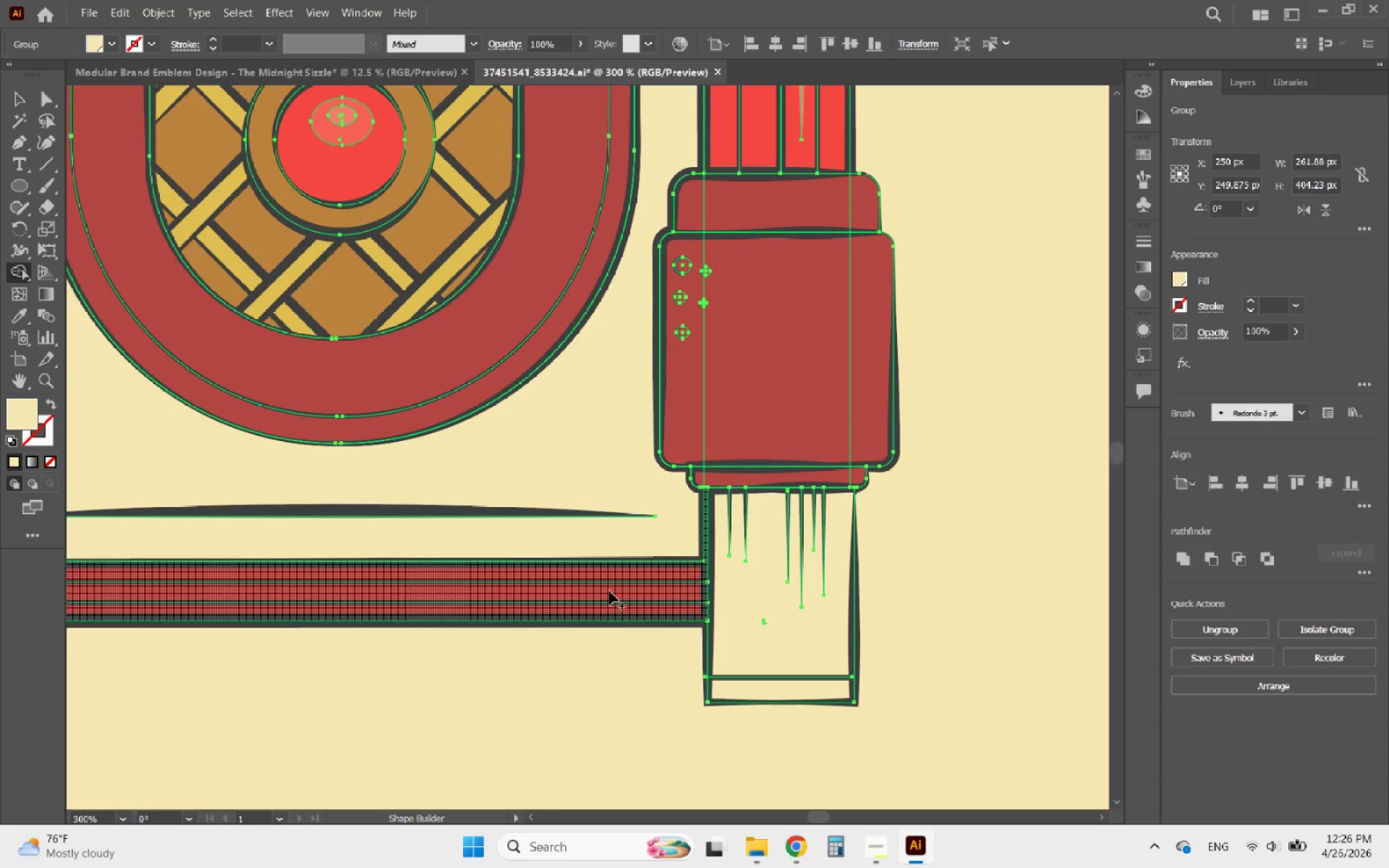 
left_click_drag(start_coordinate=[594, 600], to_coordinate=[643, 574])
 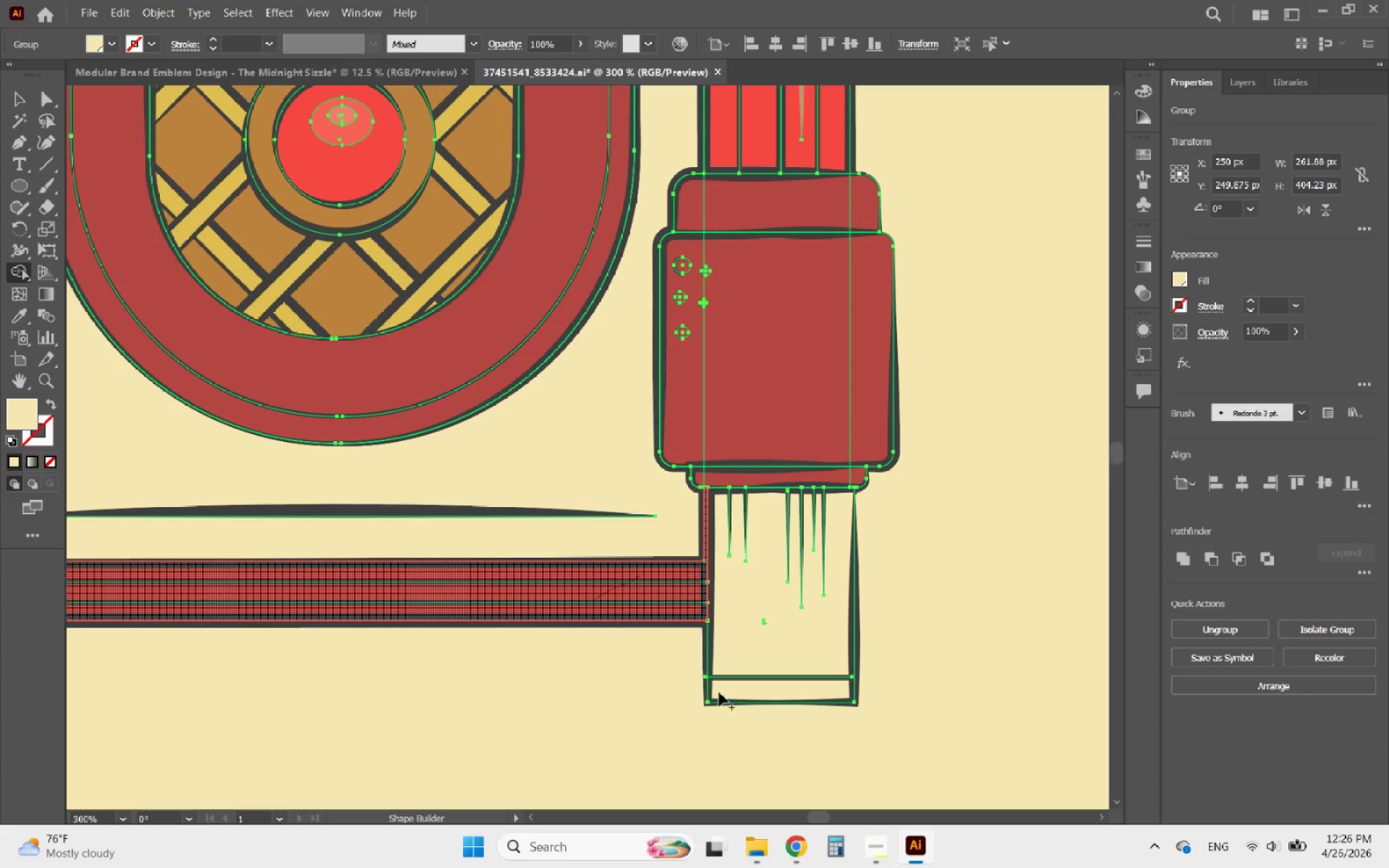 
hold_key(key=AltLeft, duration=0.89)
scroll: coordinate [741, 542], scroll_direction: down, amount: 1.0
 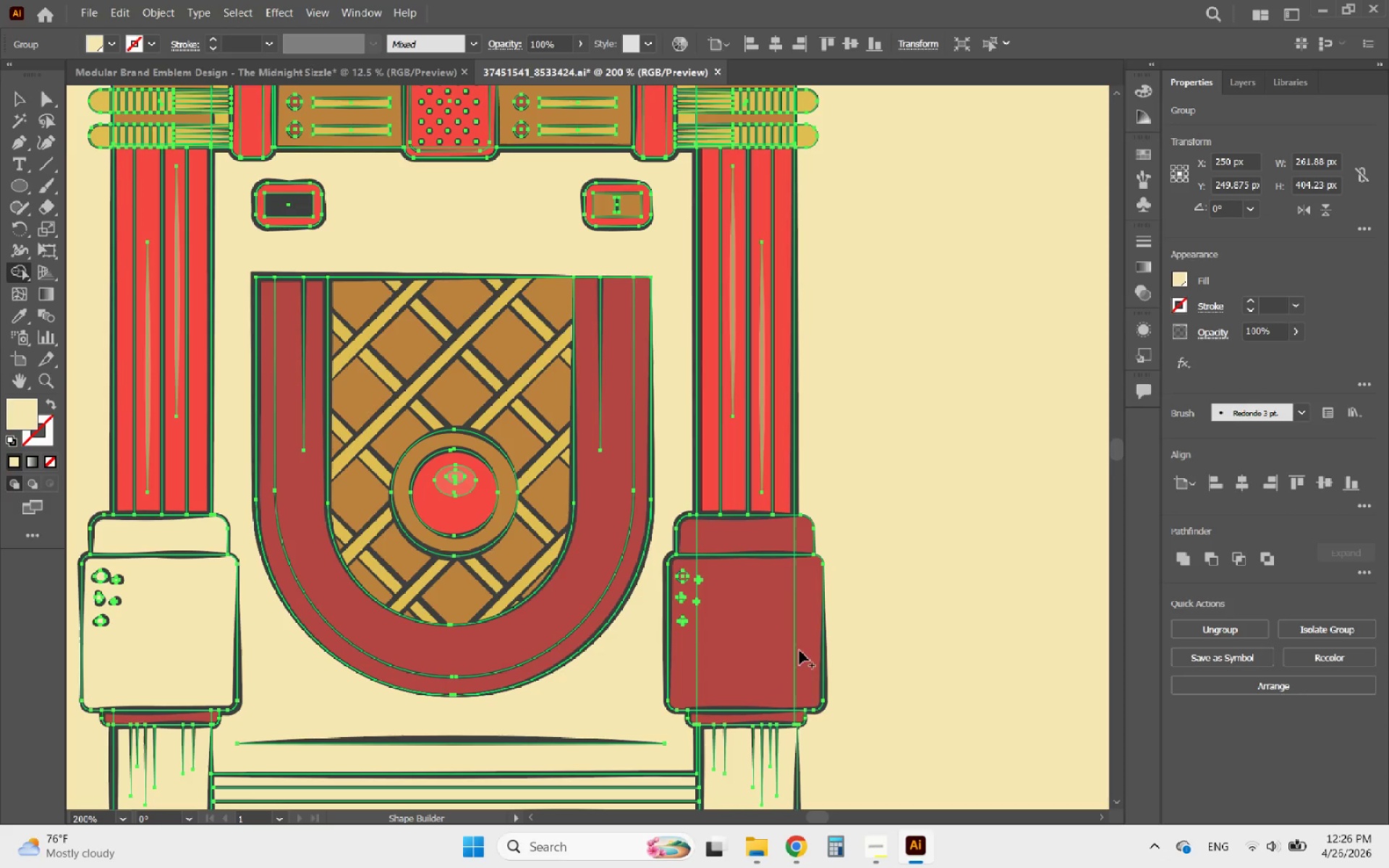 
left_click_drag(start_coordinate=[811, 656], to_coordinate=[682, 671])
 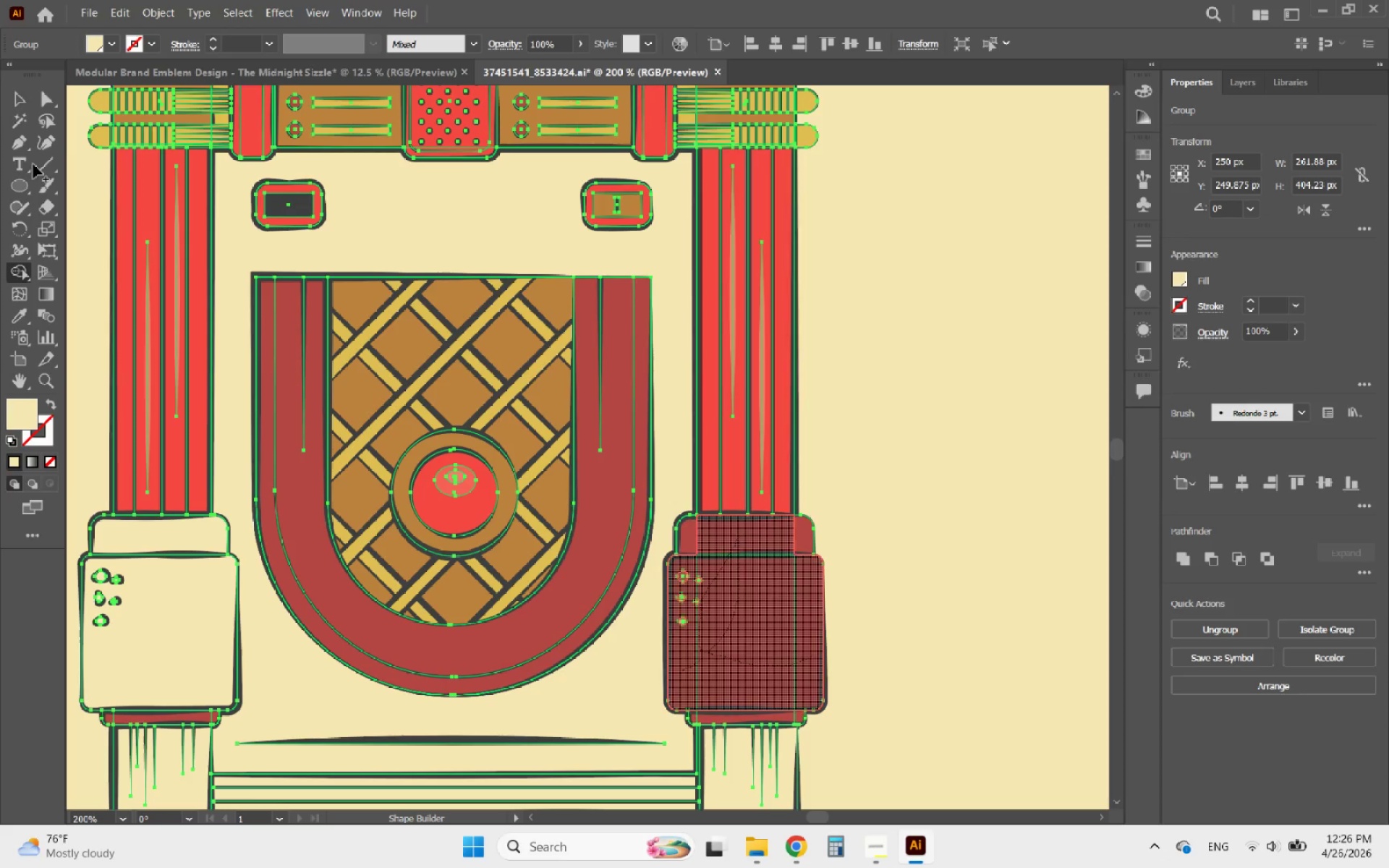 
left_click([13, 100])
 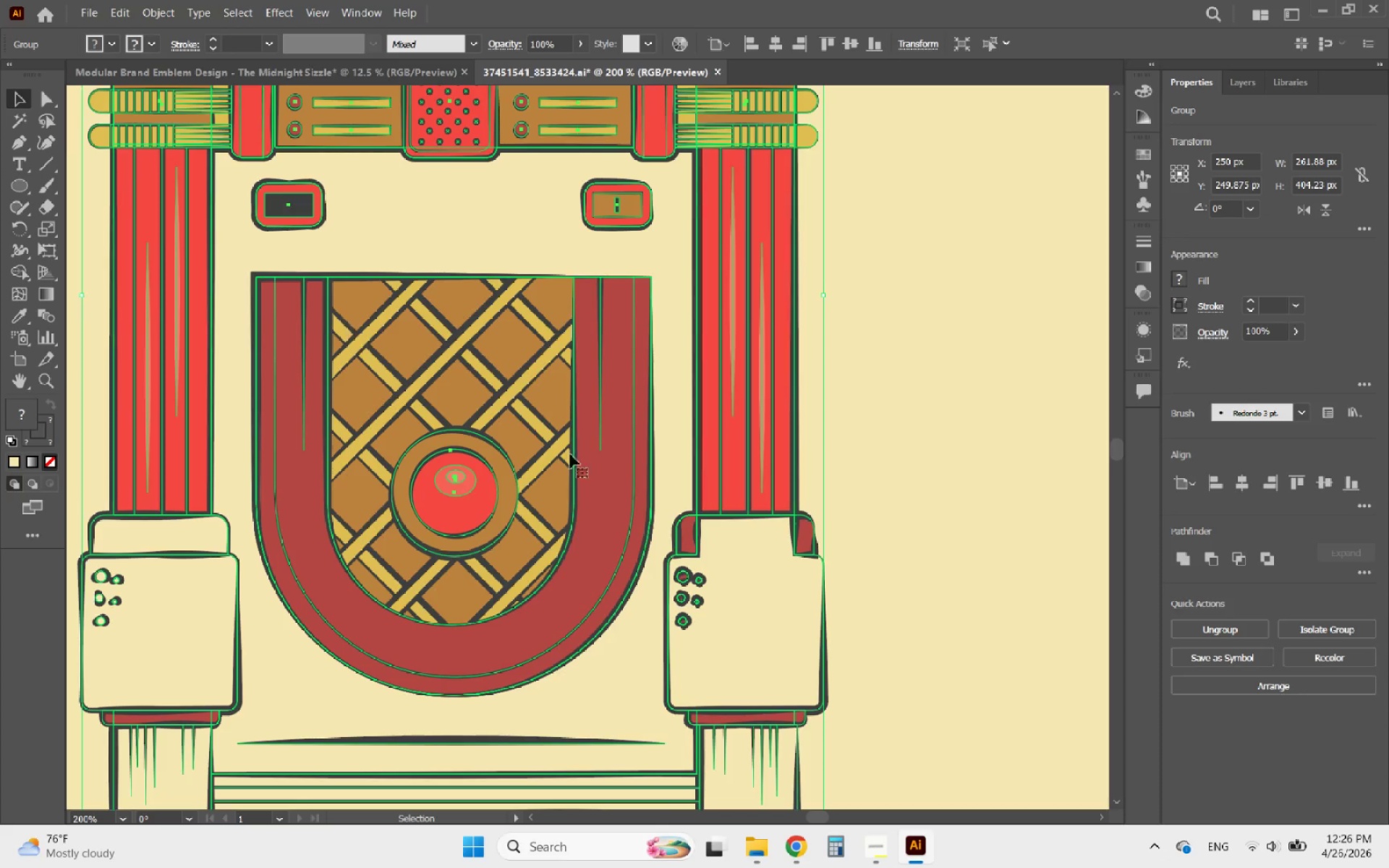 
key(Alt+AltLeft)
 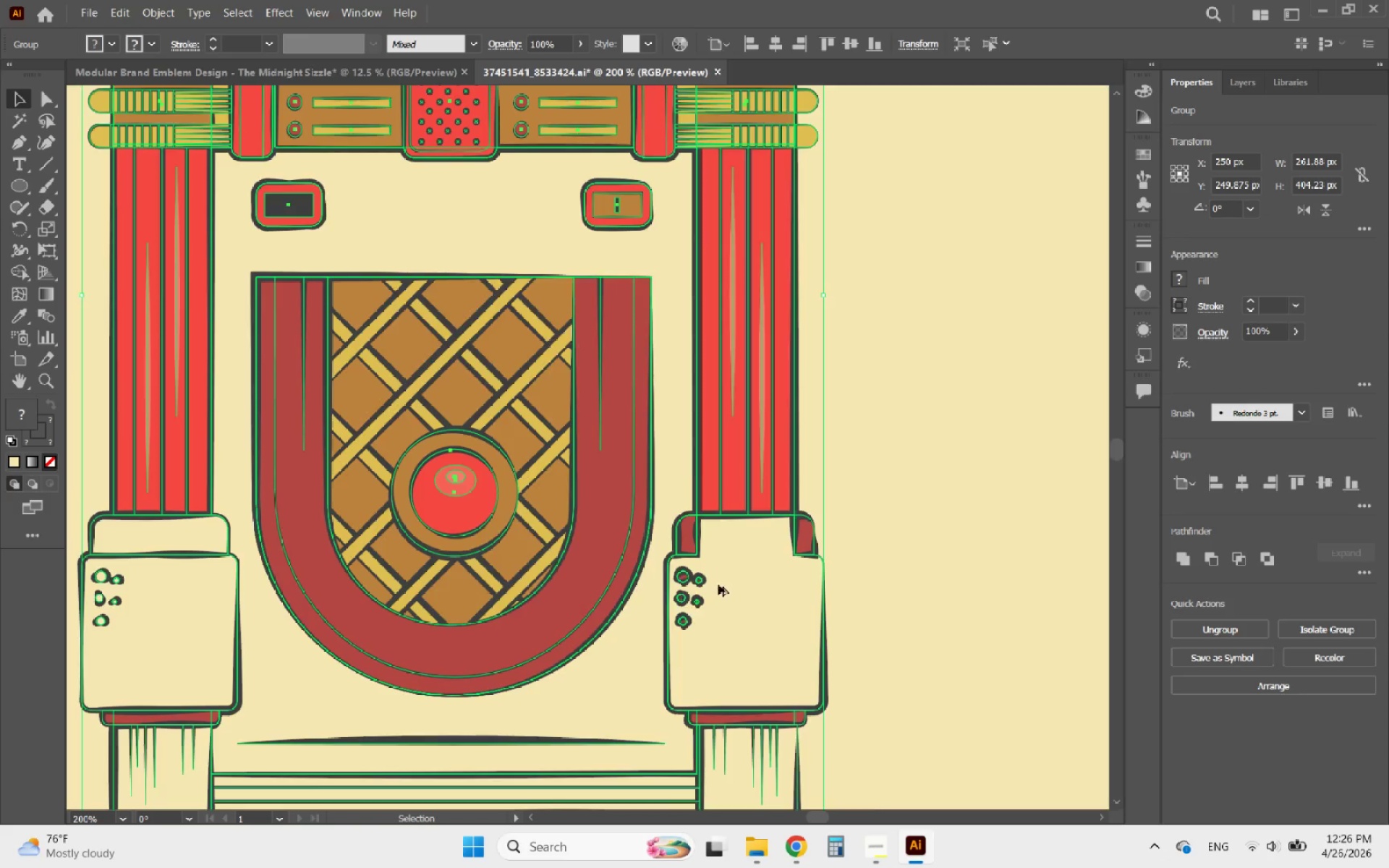 
left_click([763, 592])
 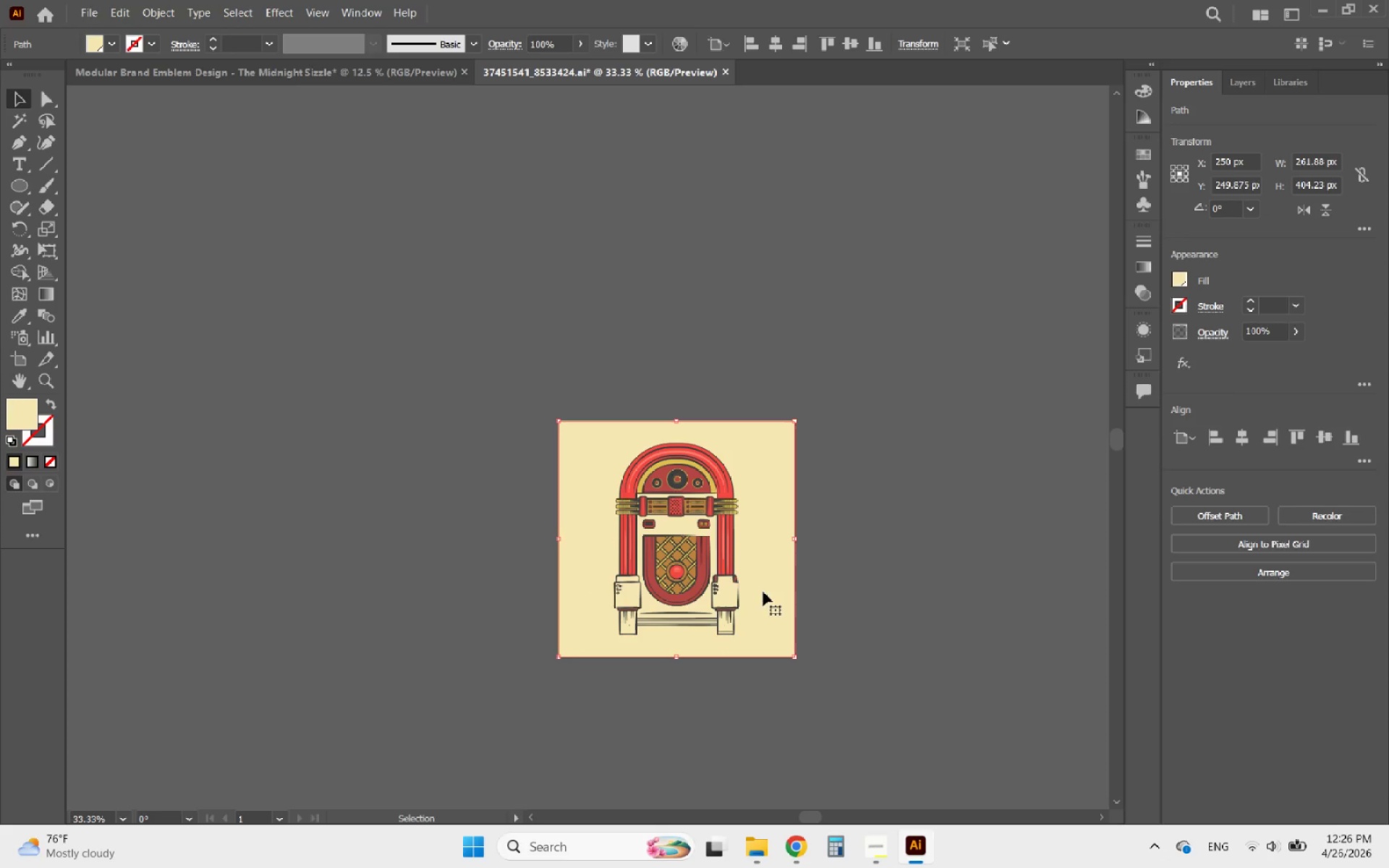 
scroll: coordinate [721, 588], scroll_direction: down, amount: 5.0
 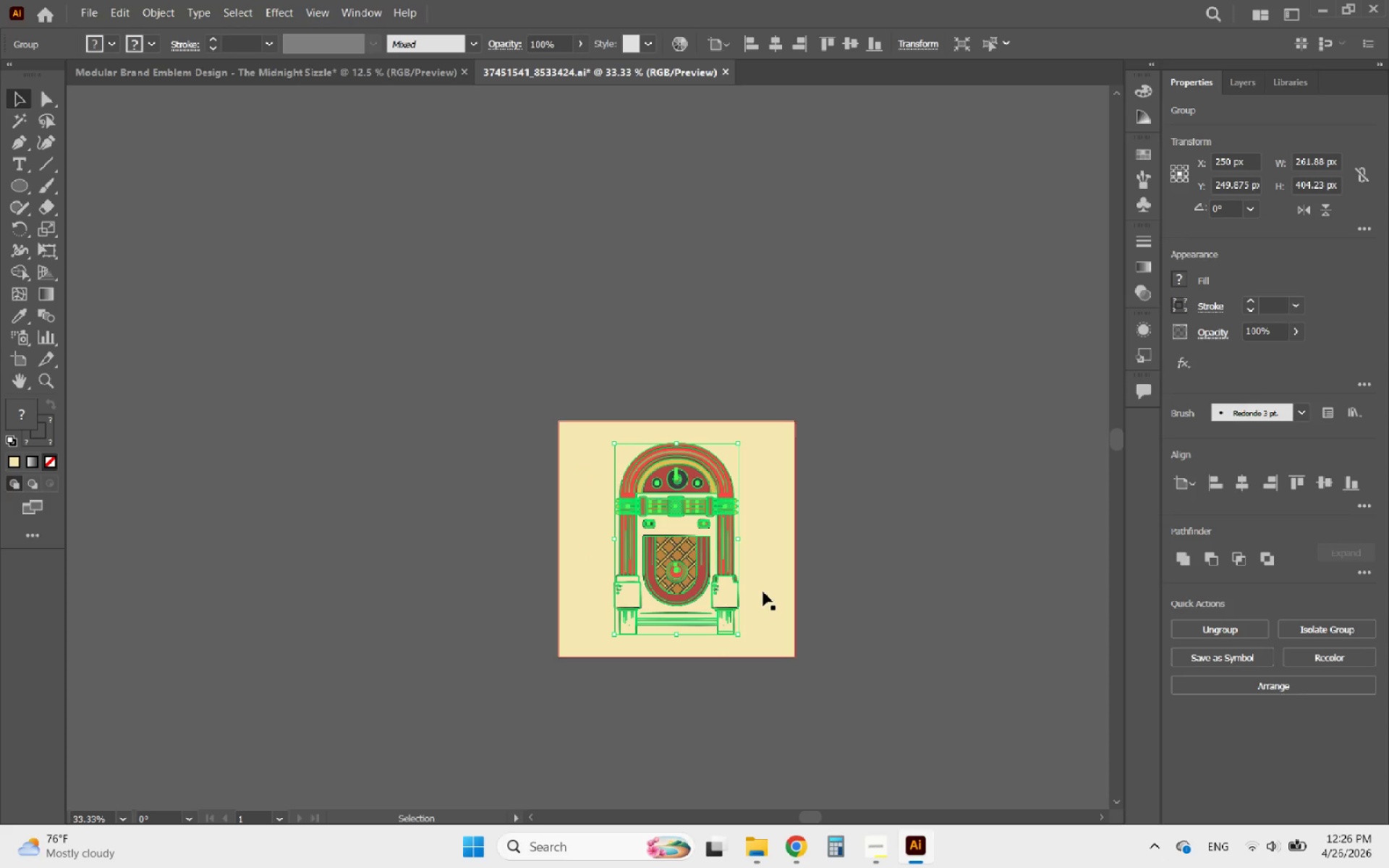 
hold_key(key=AltLeft, duration=0.39)
scroll: coordinate [749, 575], scroll_direction: up, amount: 2.0
 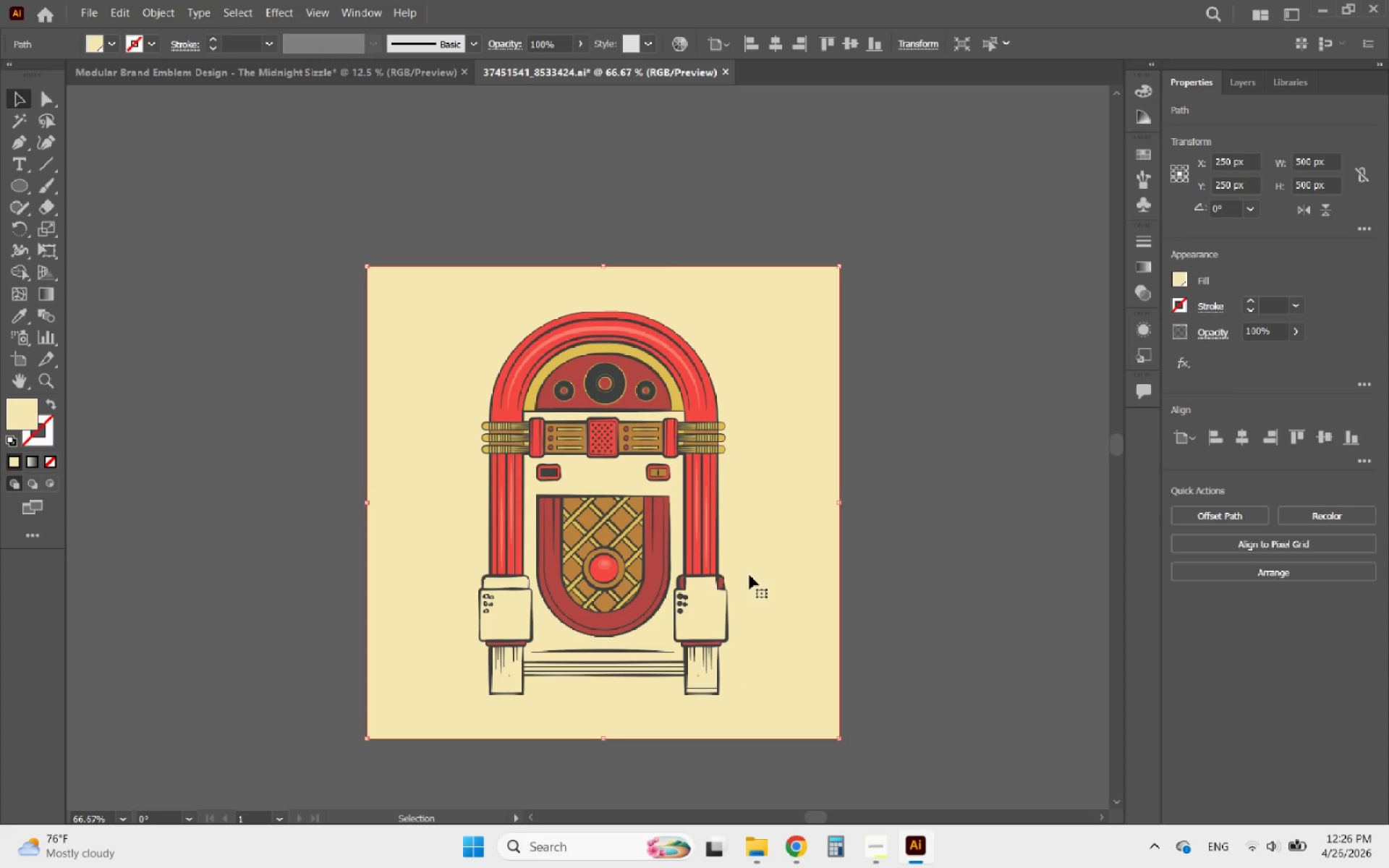 
left_click_drag(start_coordinate=[749, 575], to_coordinate=[936, 481])
 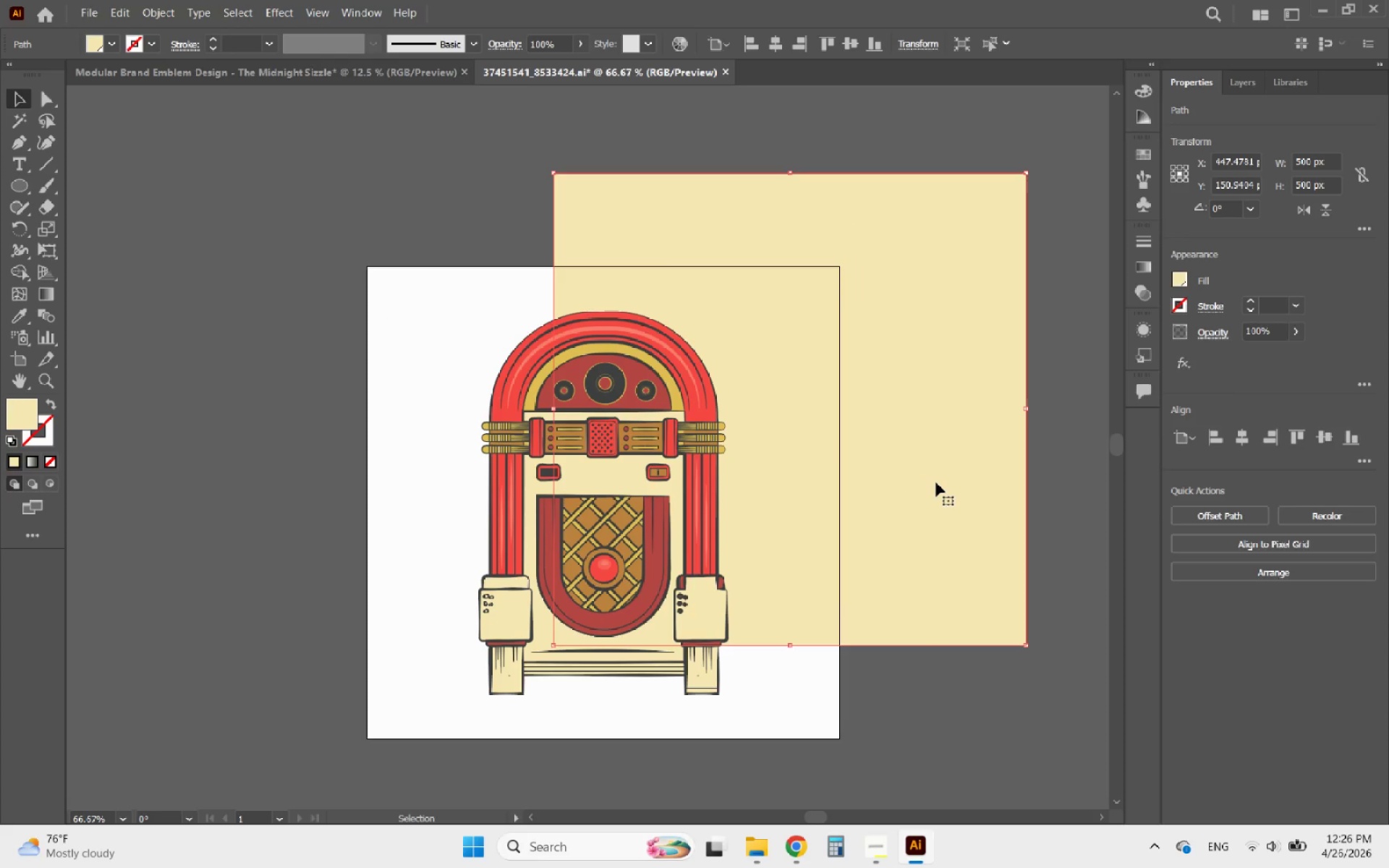 
key(Delete)
 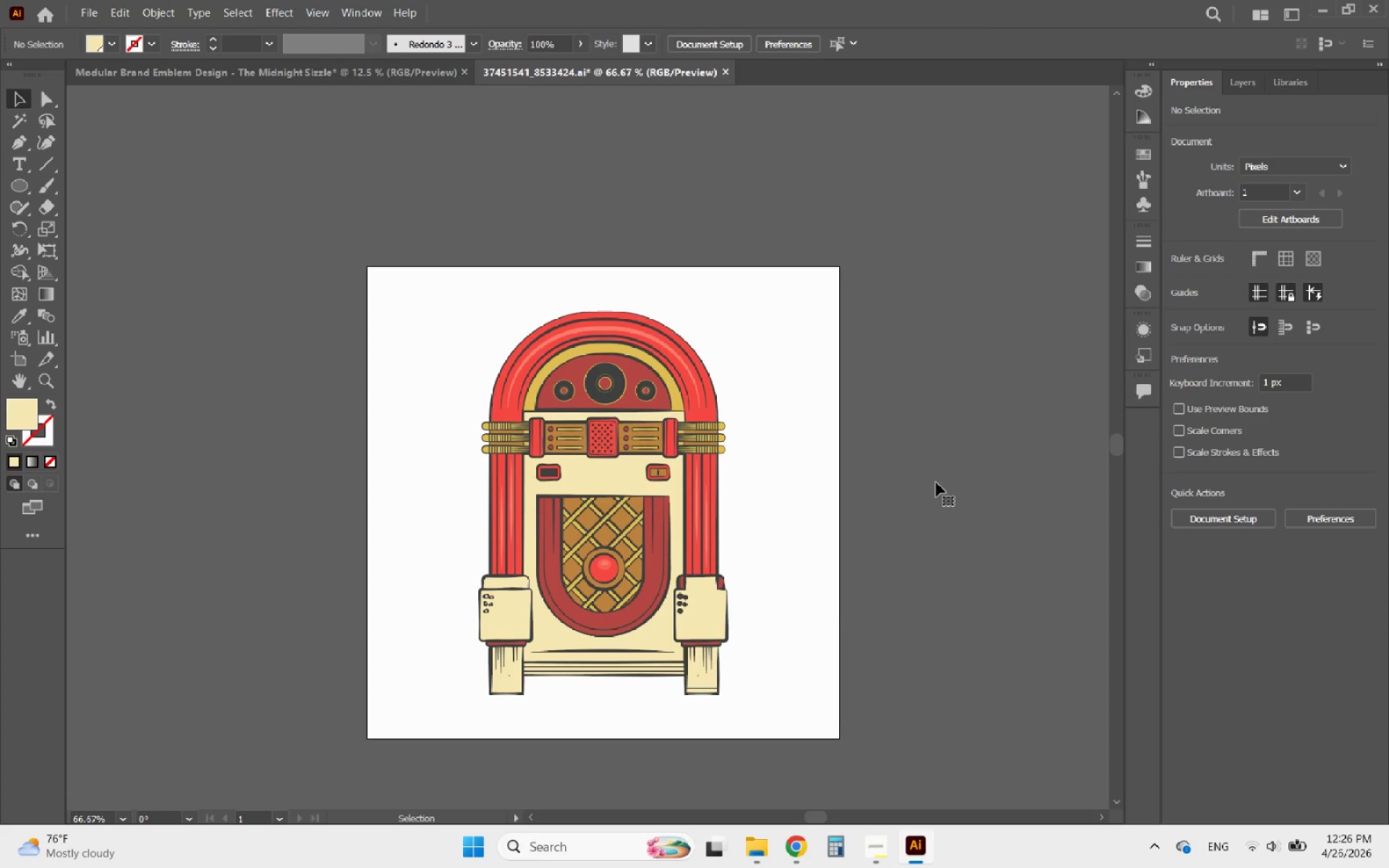 
hold_key(key=AltLeft, duration=1.08)
scroll: coordinate [606, 522], scroll_direction: up, amount: 1.0
 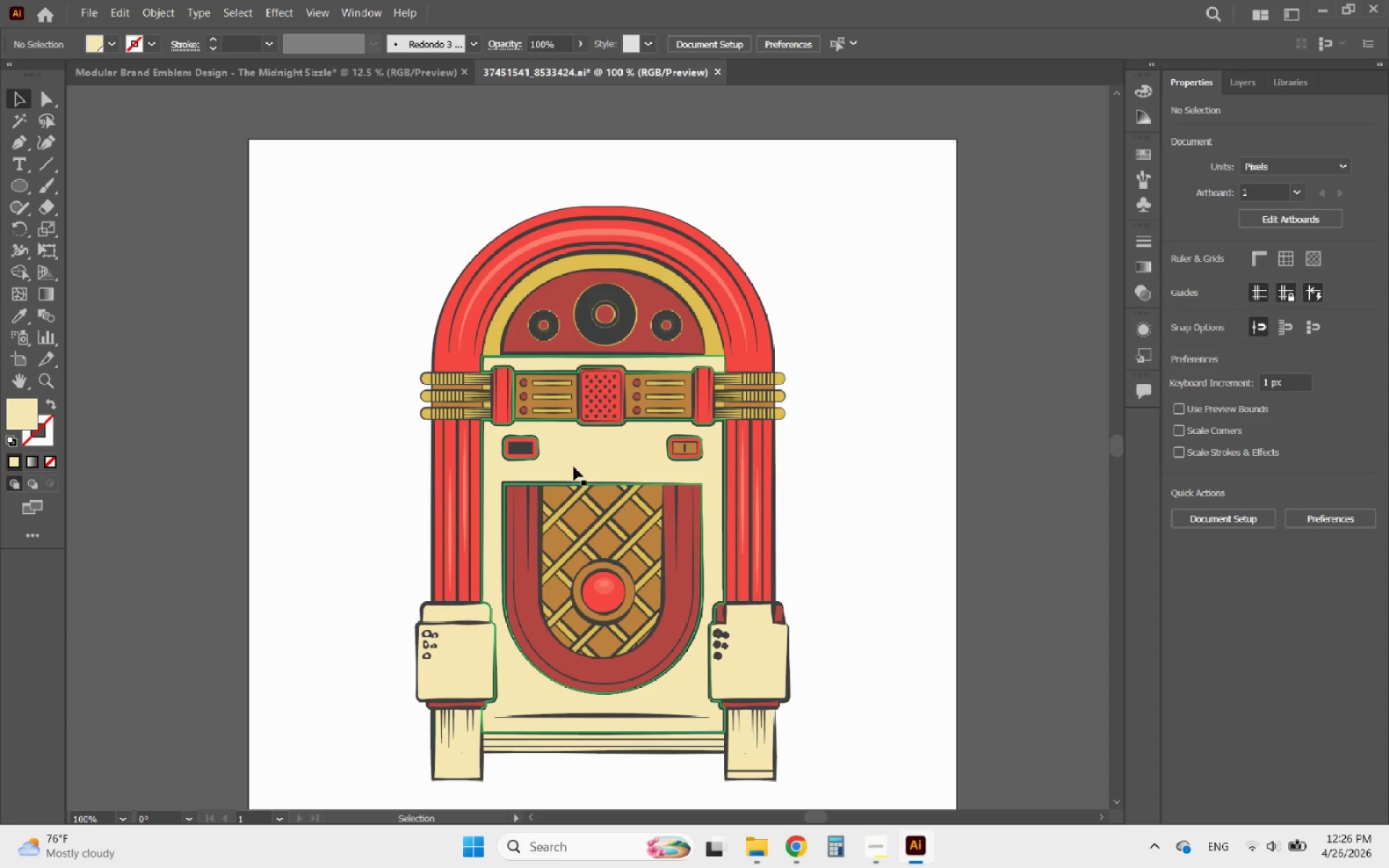 
hold_key(key=AltLeft, duration=0.81)
scroll: coordinate [629, 524], scroll_direction: down, amount: 2.0
 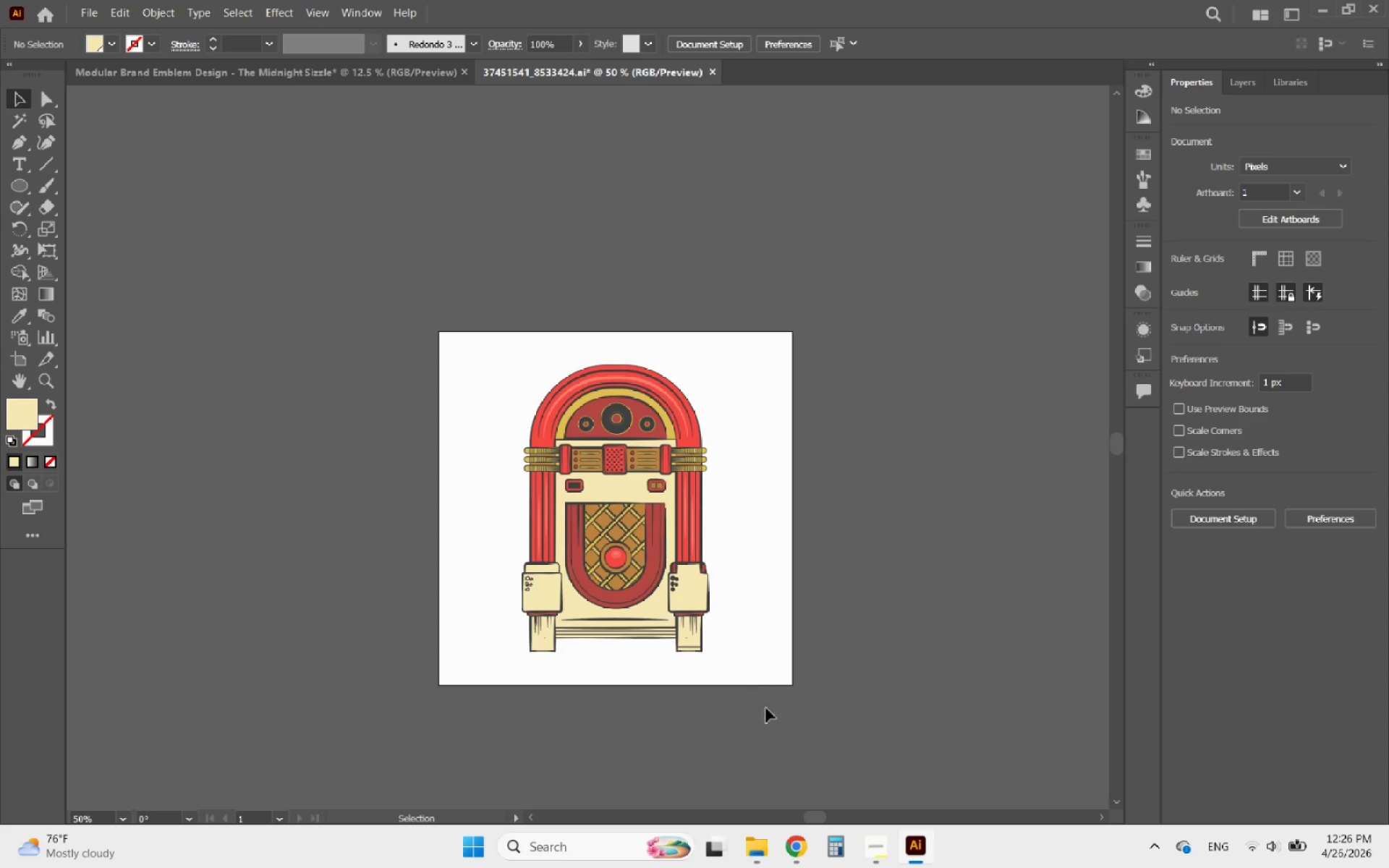 
left_click_drag(start_coordinate=[770, 715], to_coordinate=[436, 370])
 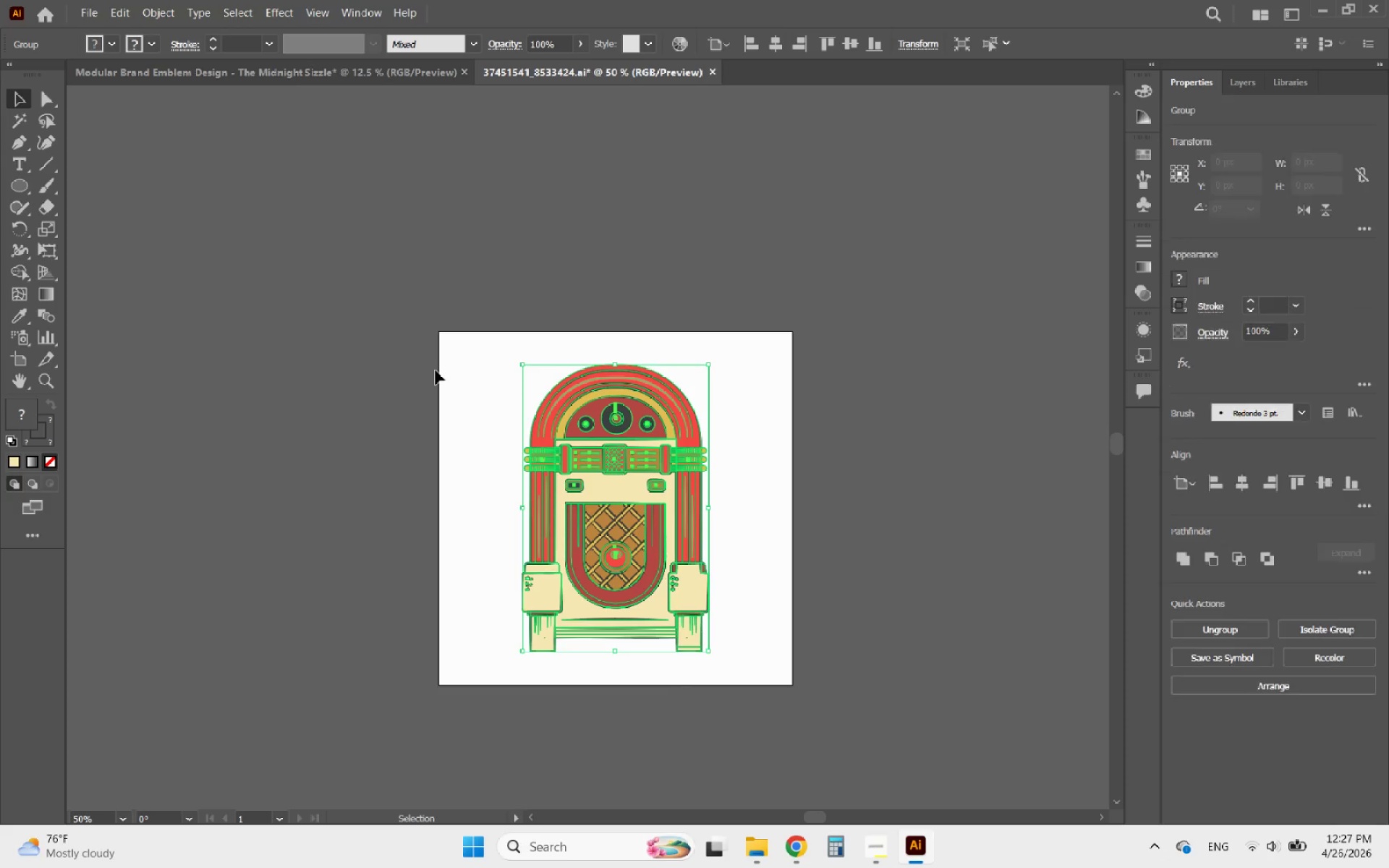 
key(Control+C)
 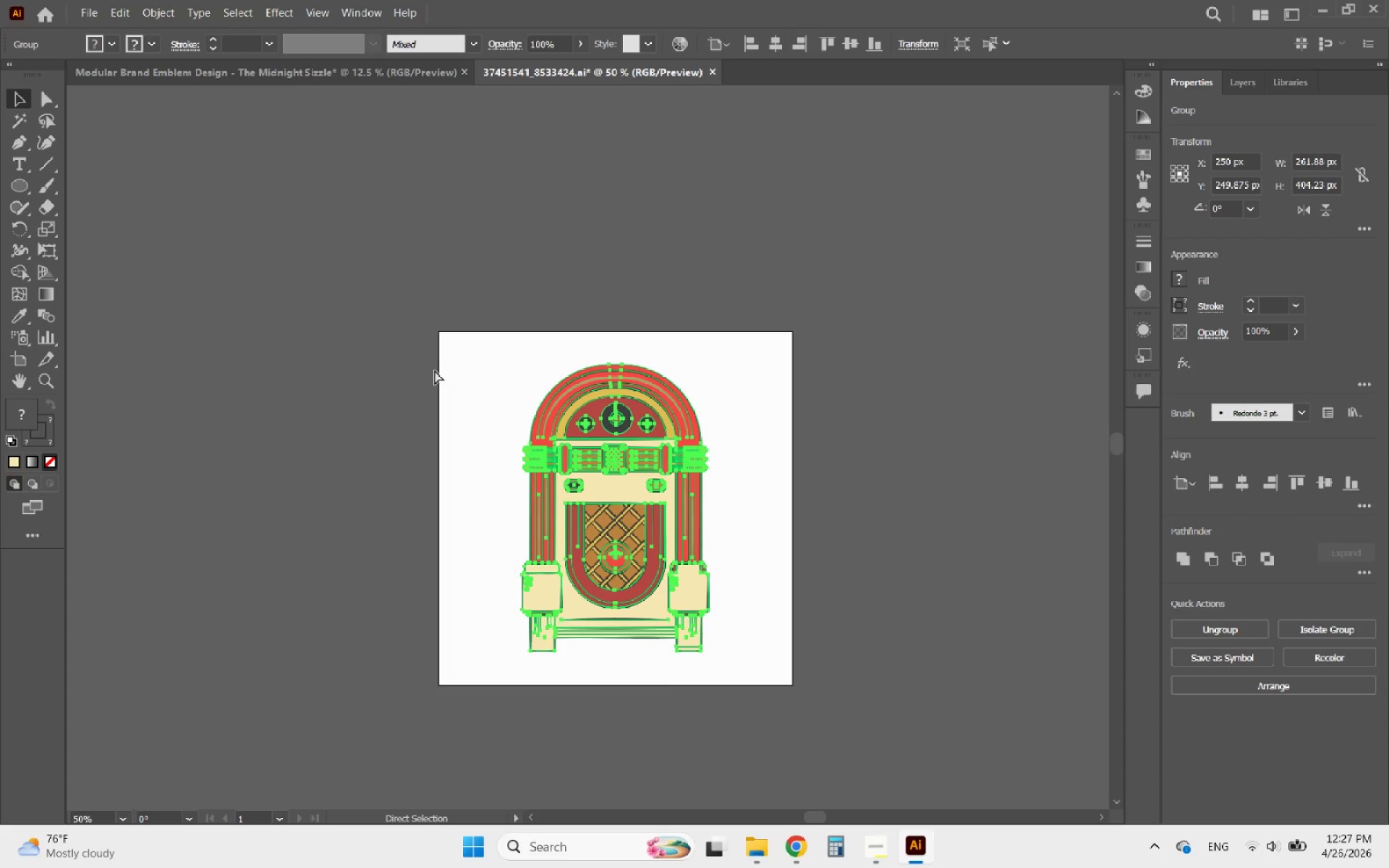 
key(Control+C)
 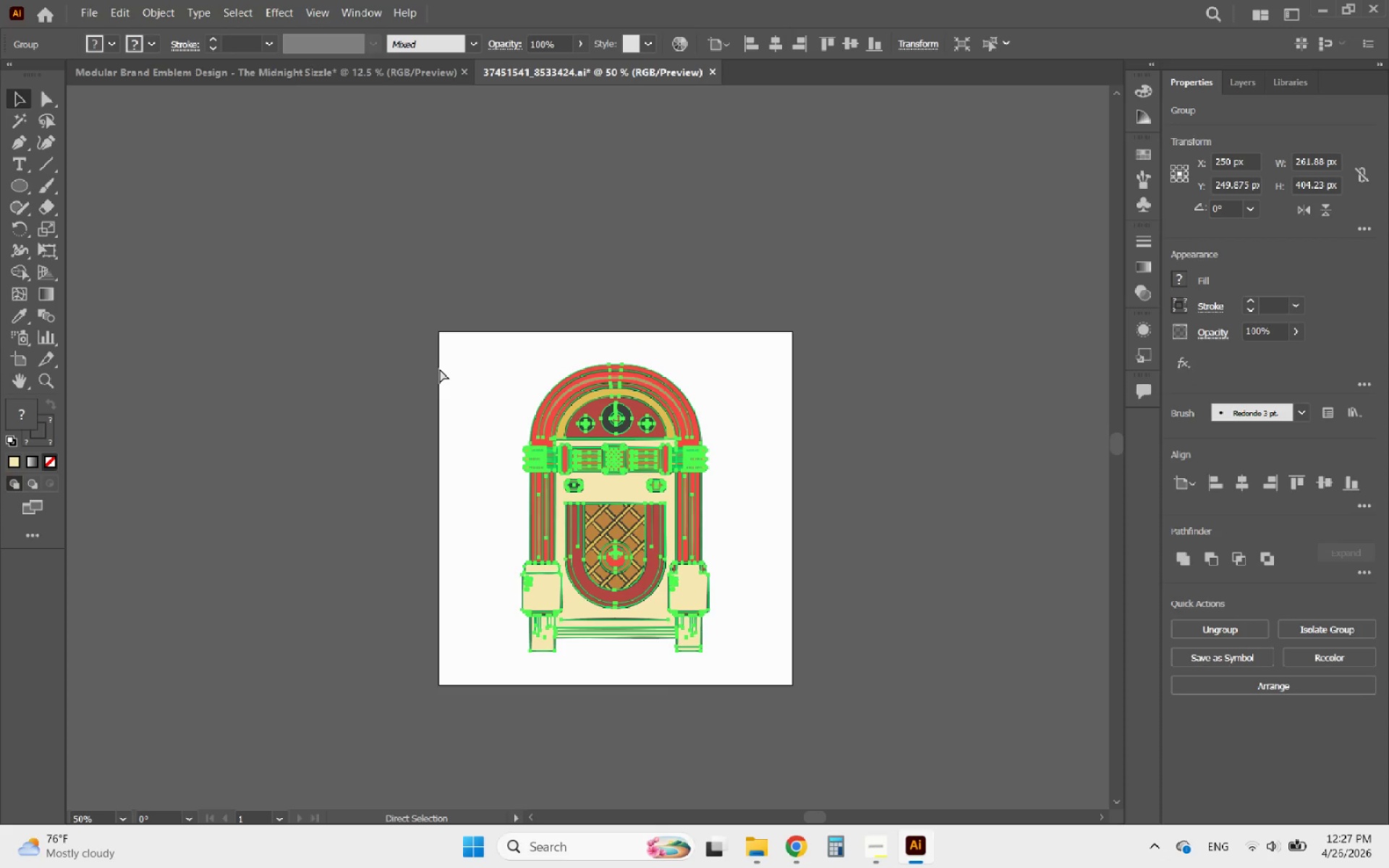 
key(Control+C)
 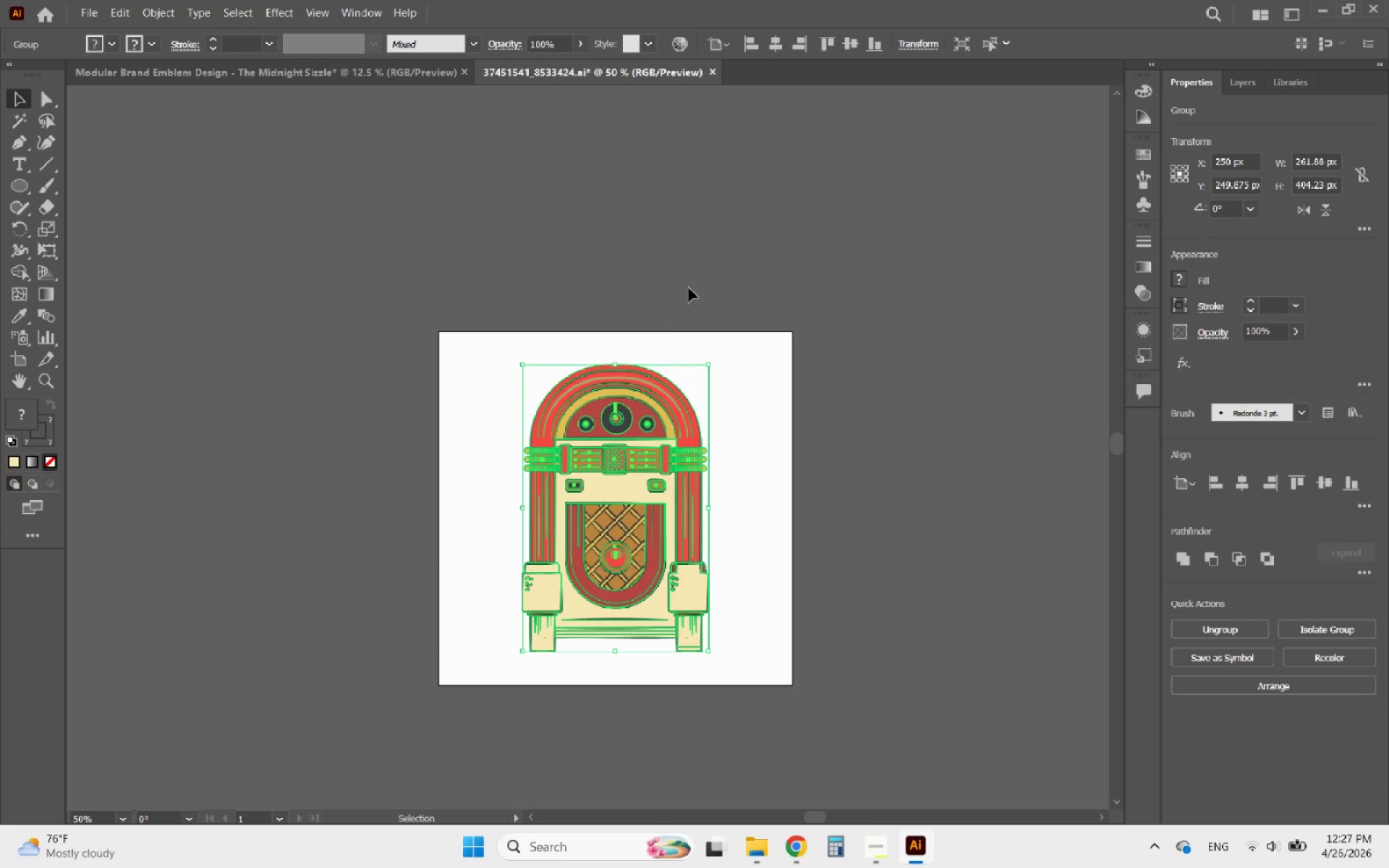 
left_click([706, 265])
 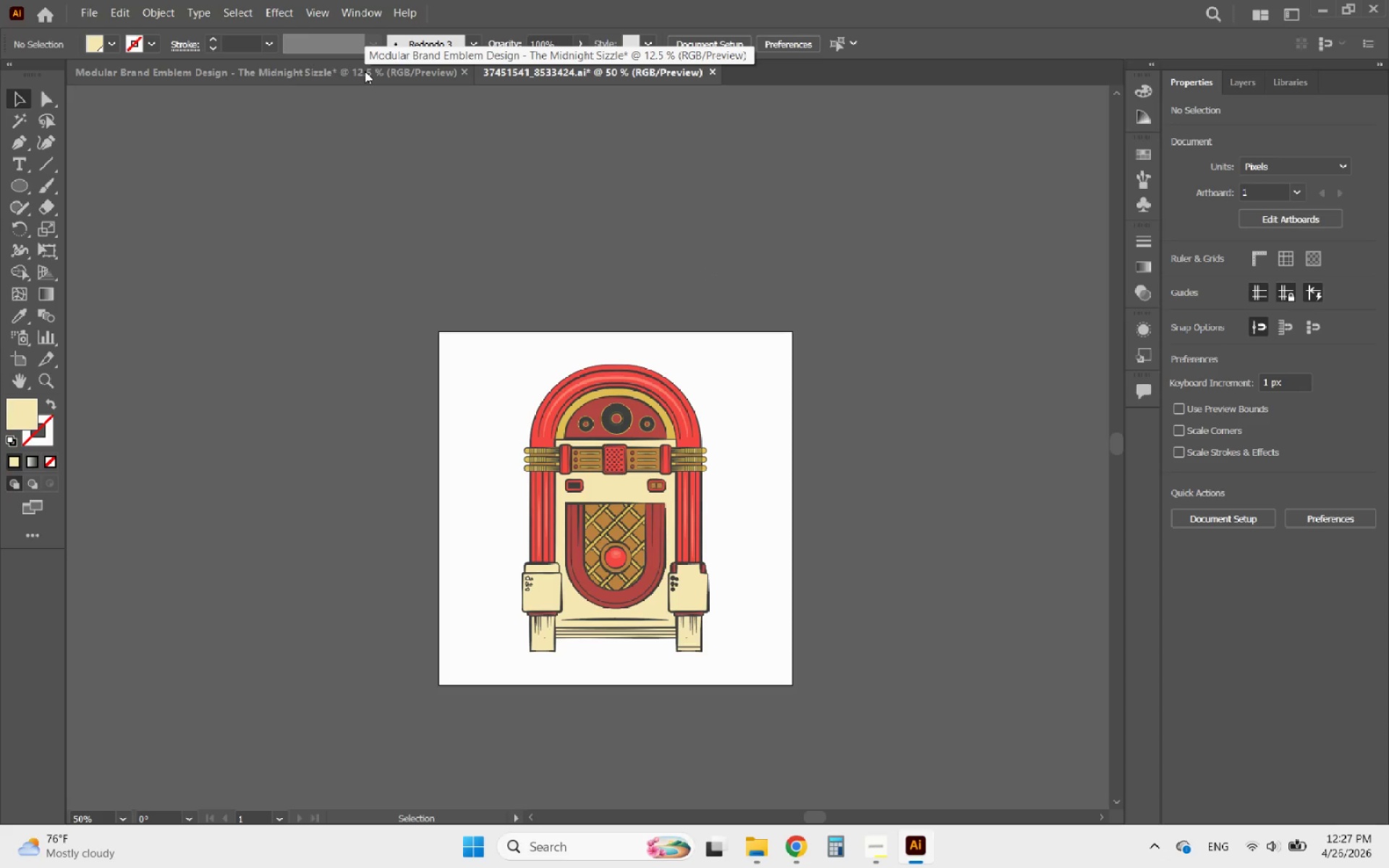 
left_click([365, 71])
 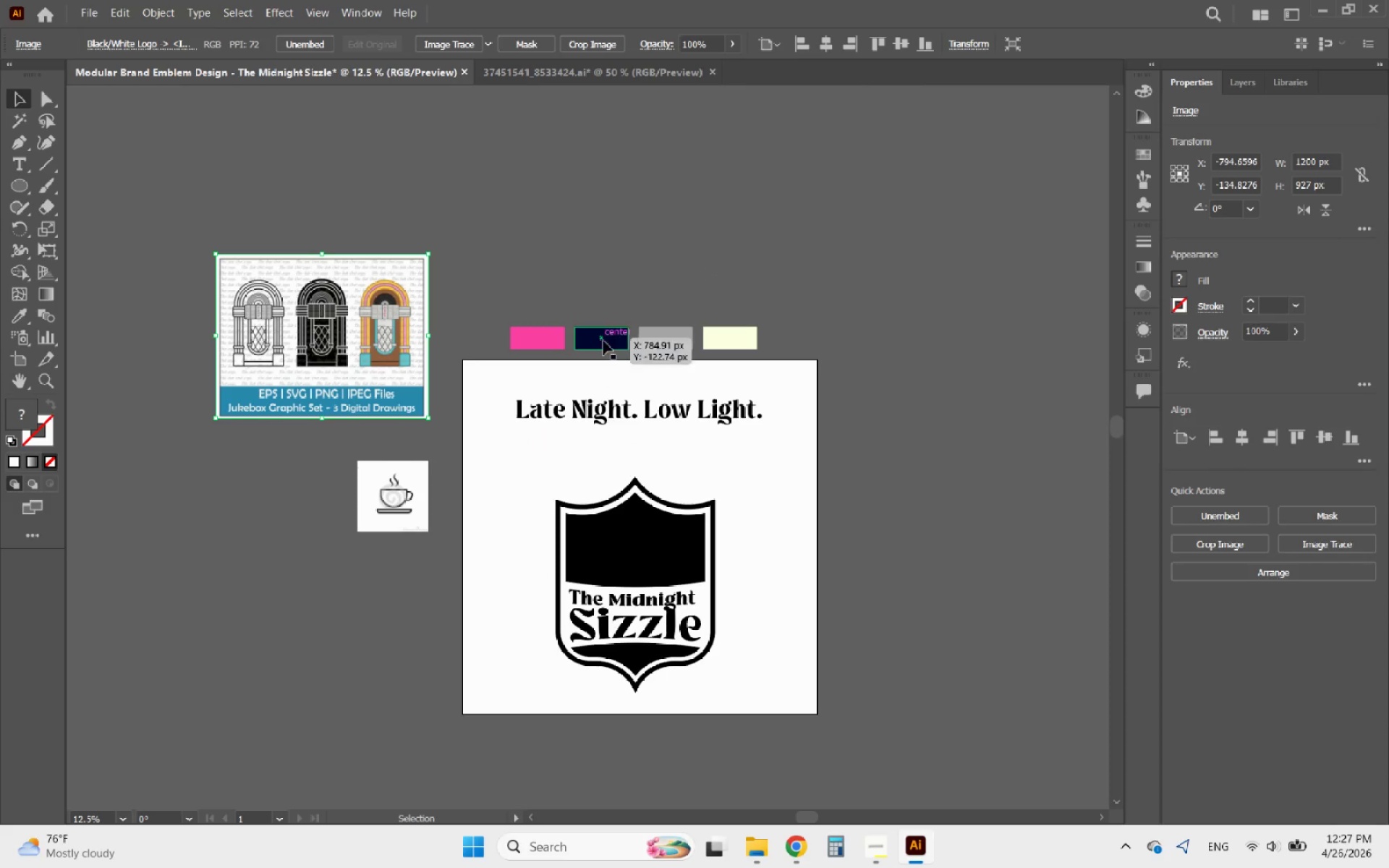 
scroll: coordinate [620, 344], scroll_direction: down, amount: 1.0
 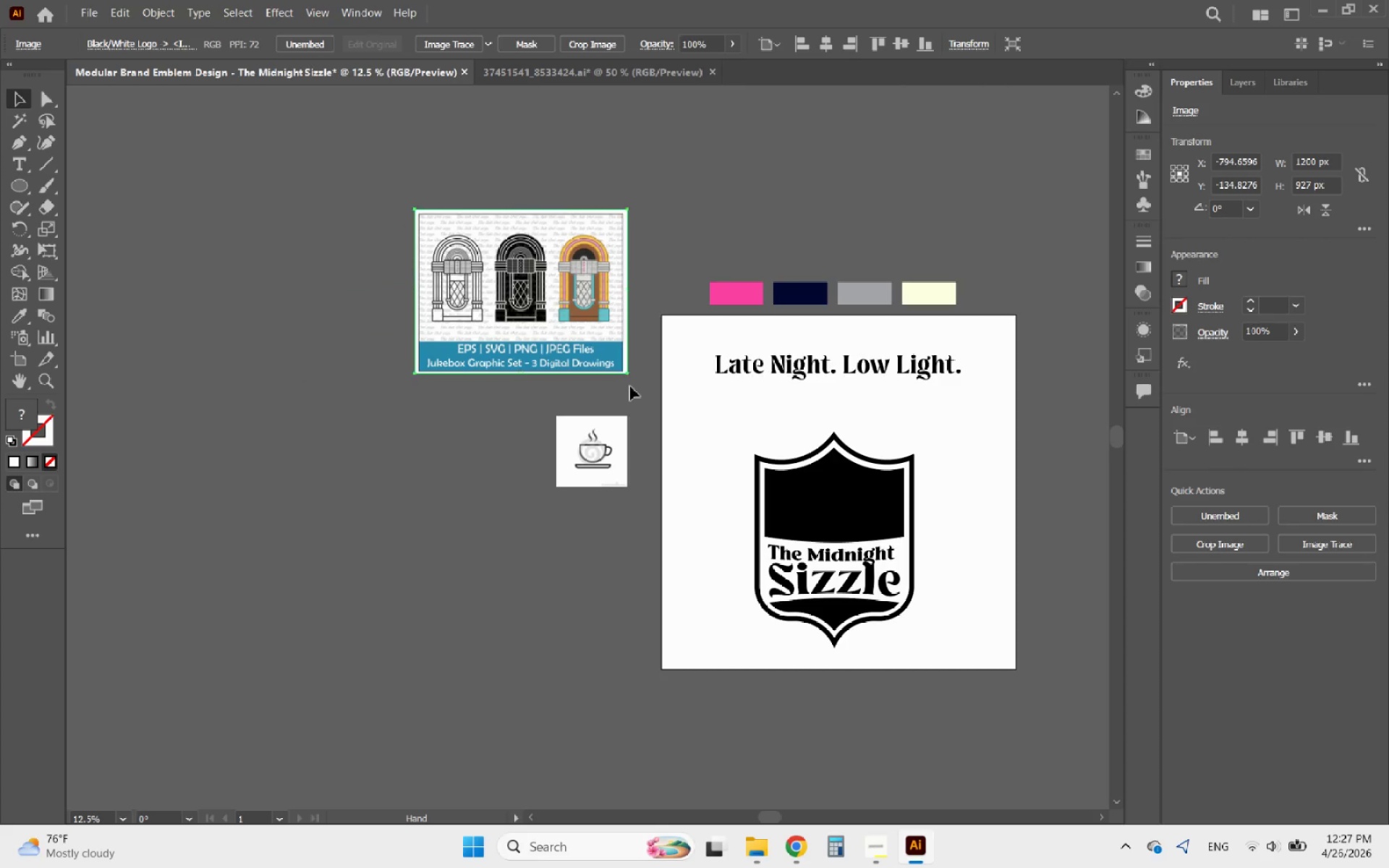 
left_click([530, 579])
 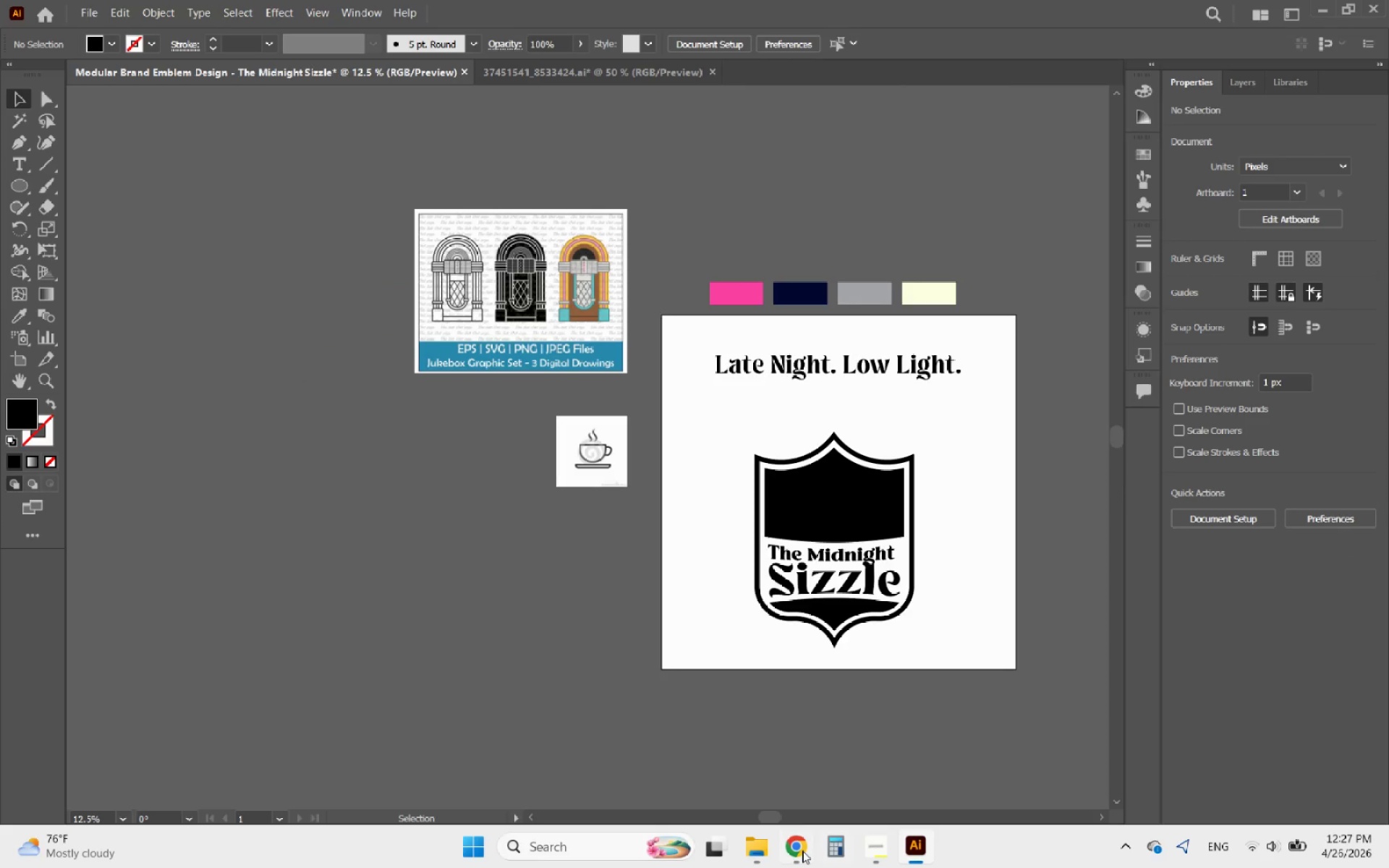 
left_click([796, 851])
 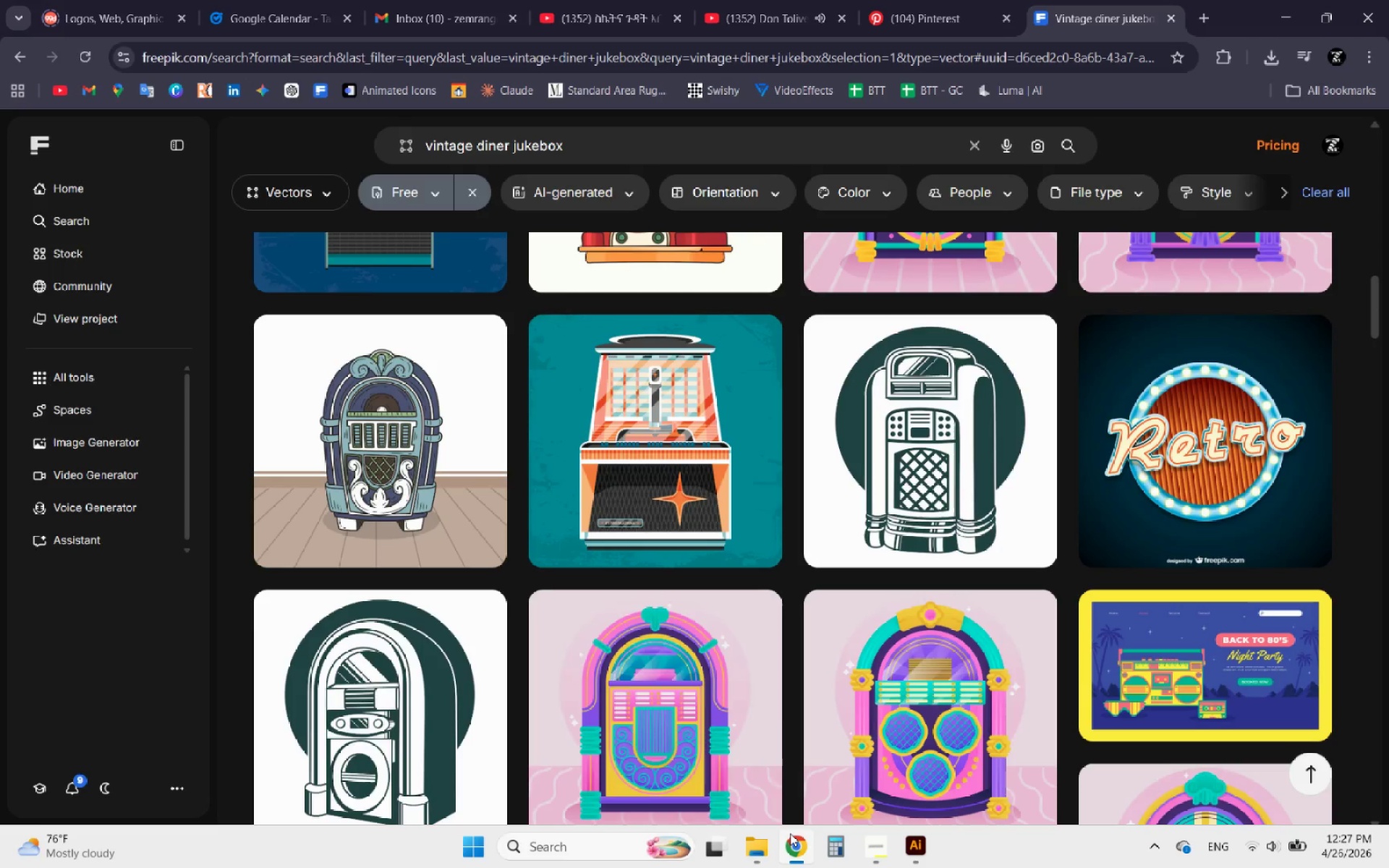 
scroll: coordinate [821, 488], scroll_direction: up, amount: 13.0
 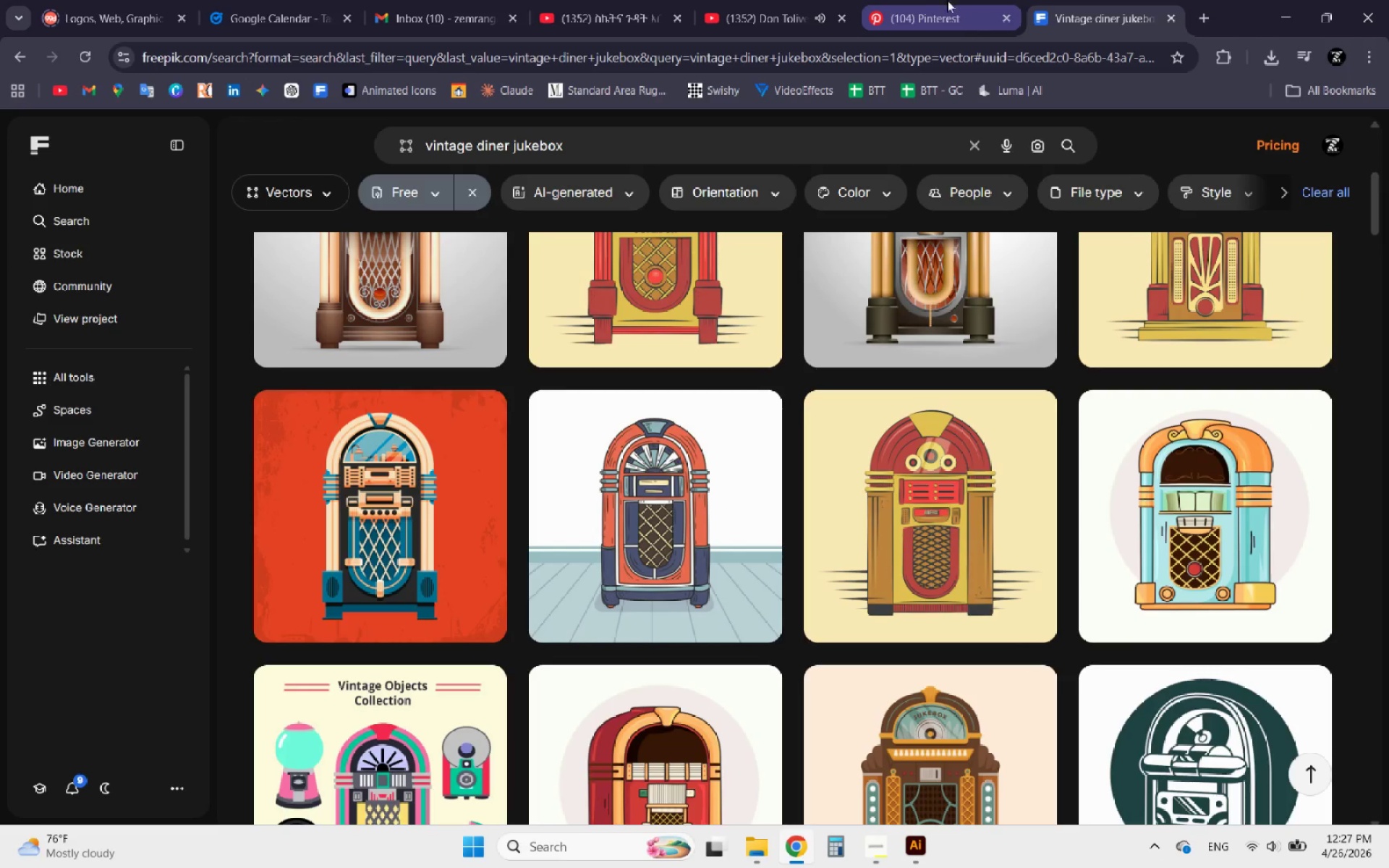 
left_click([933, 0])
 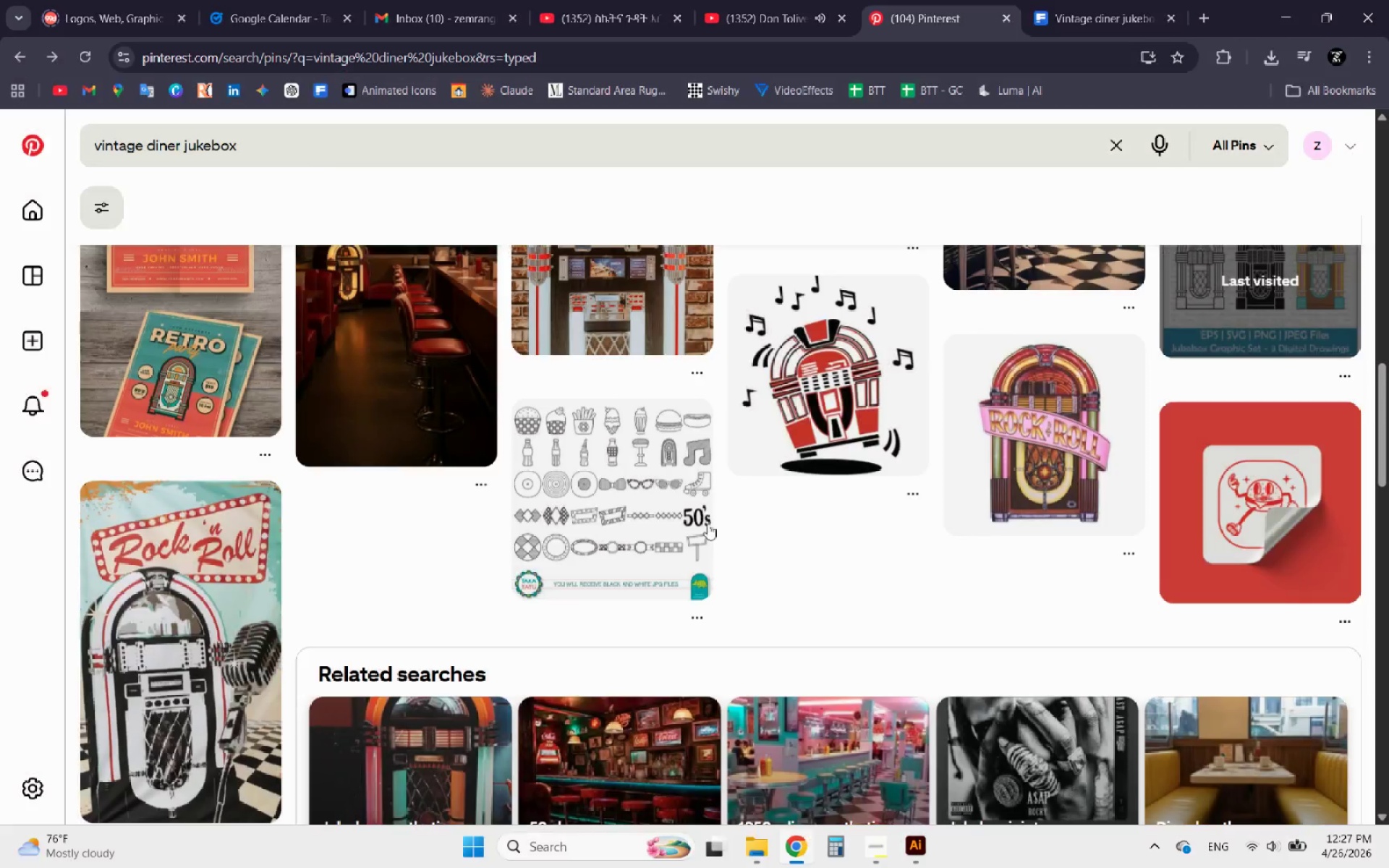 
scroll: coordinate [789, 583], scroll_direction: up, amount: 6.0
 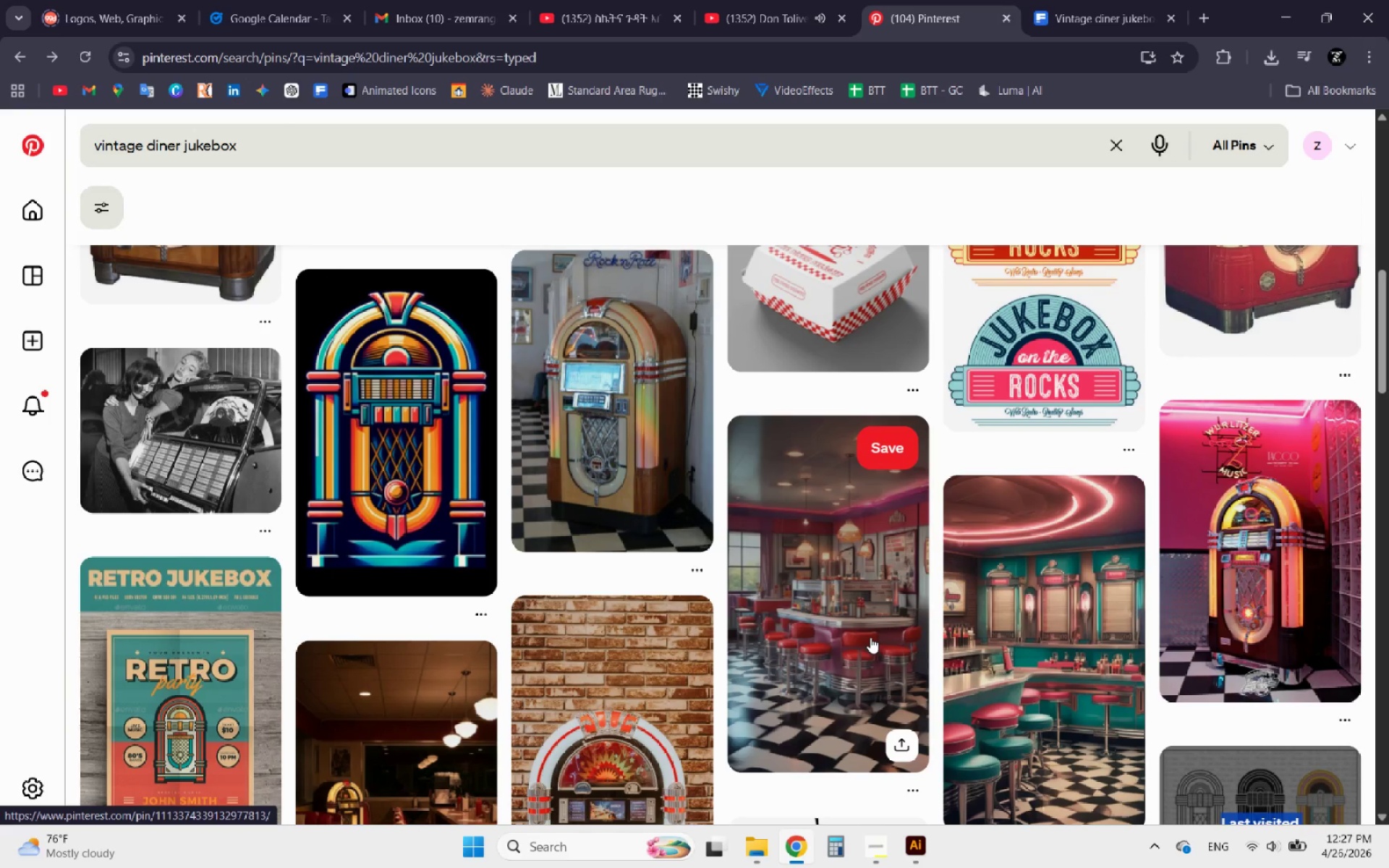 
left_click([1251, 592])
 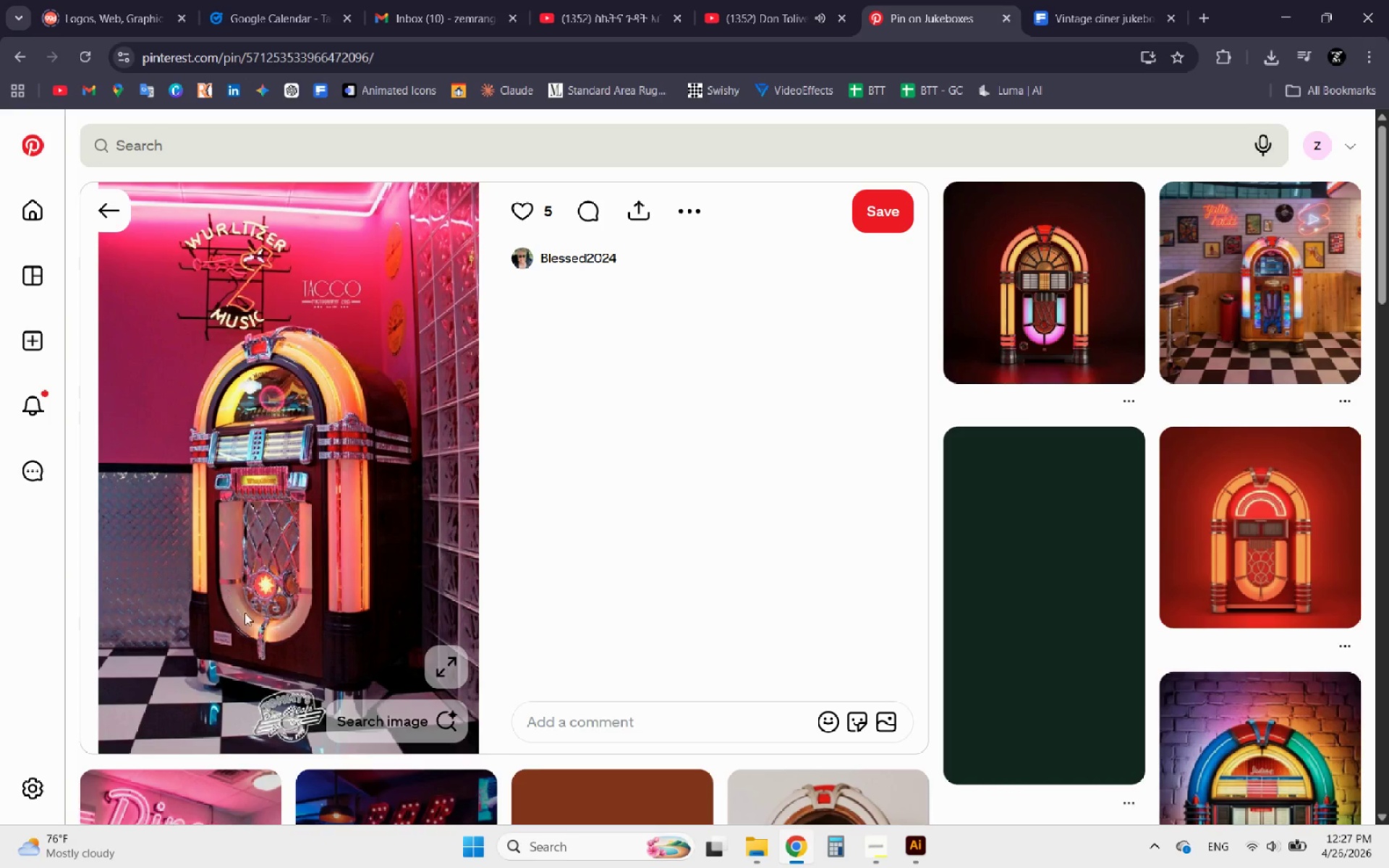 
wait(5.92)
 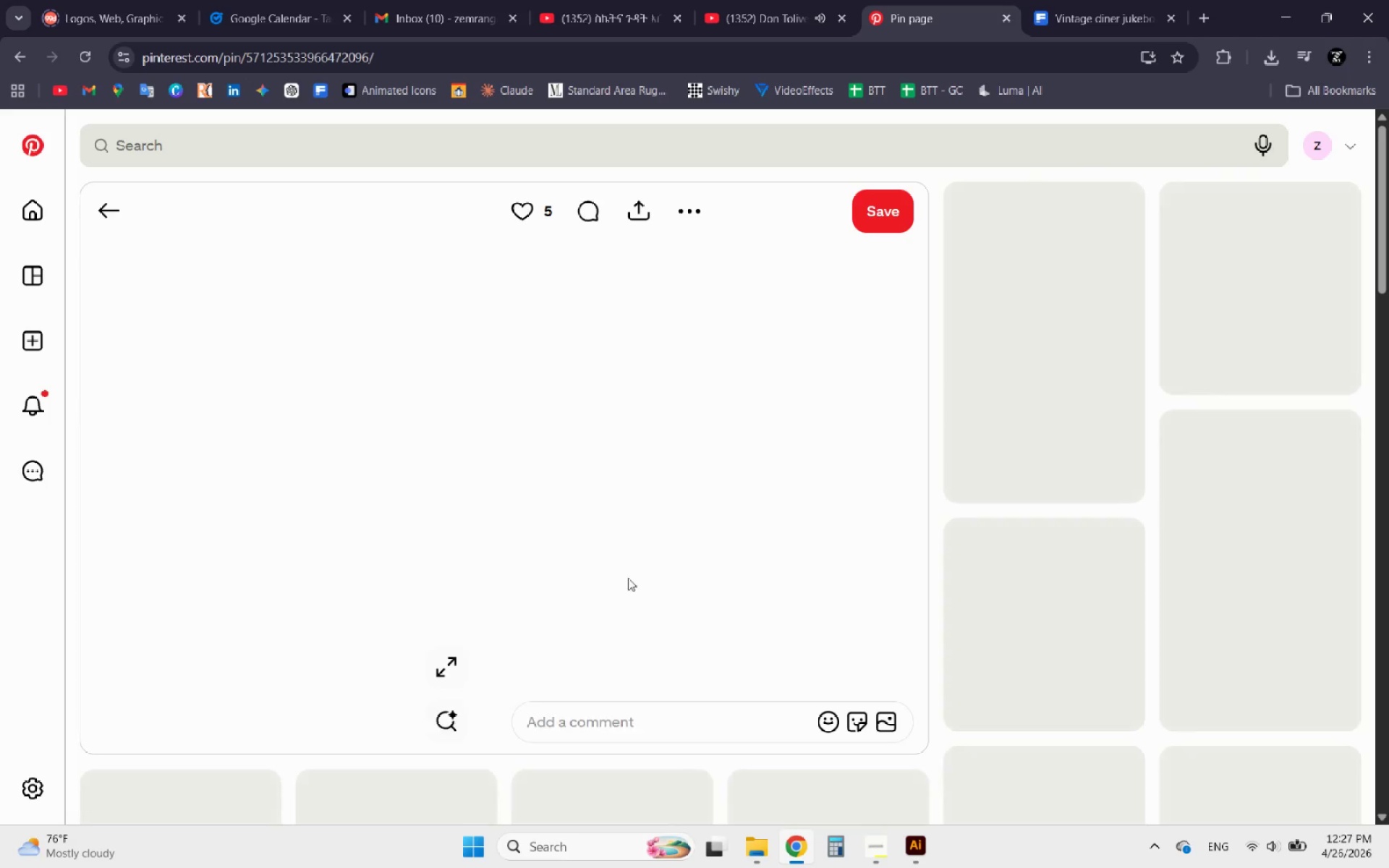 
scroll: coordinate [334, 557], scroll_direction: up, amount: 1.0
 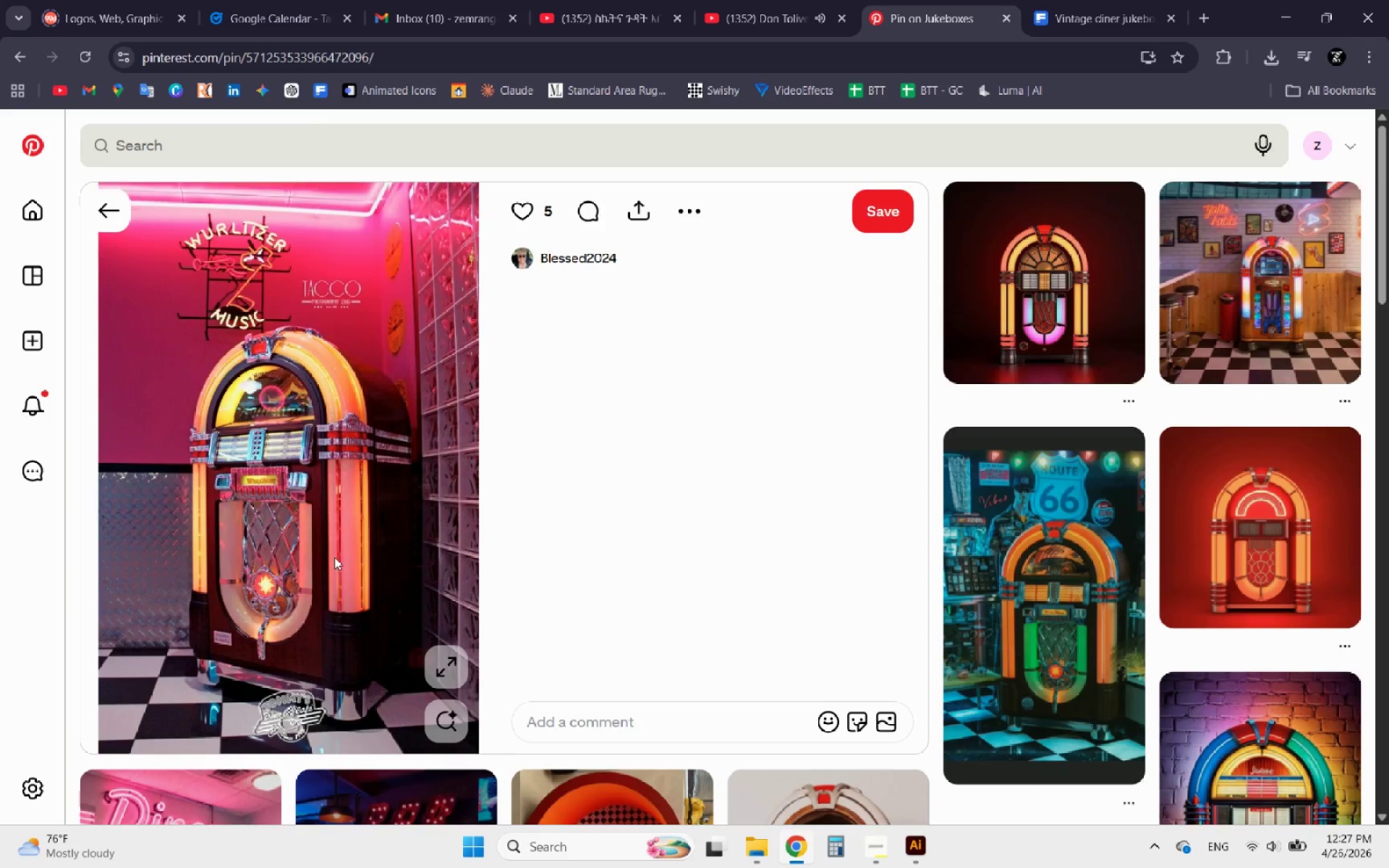 
scroll: coordinate [874, 645], scroll_direction: down, amount: 10.0
 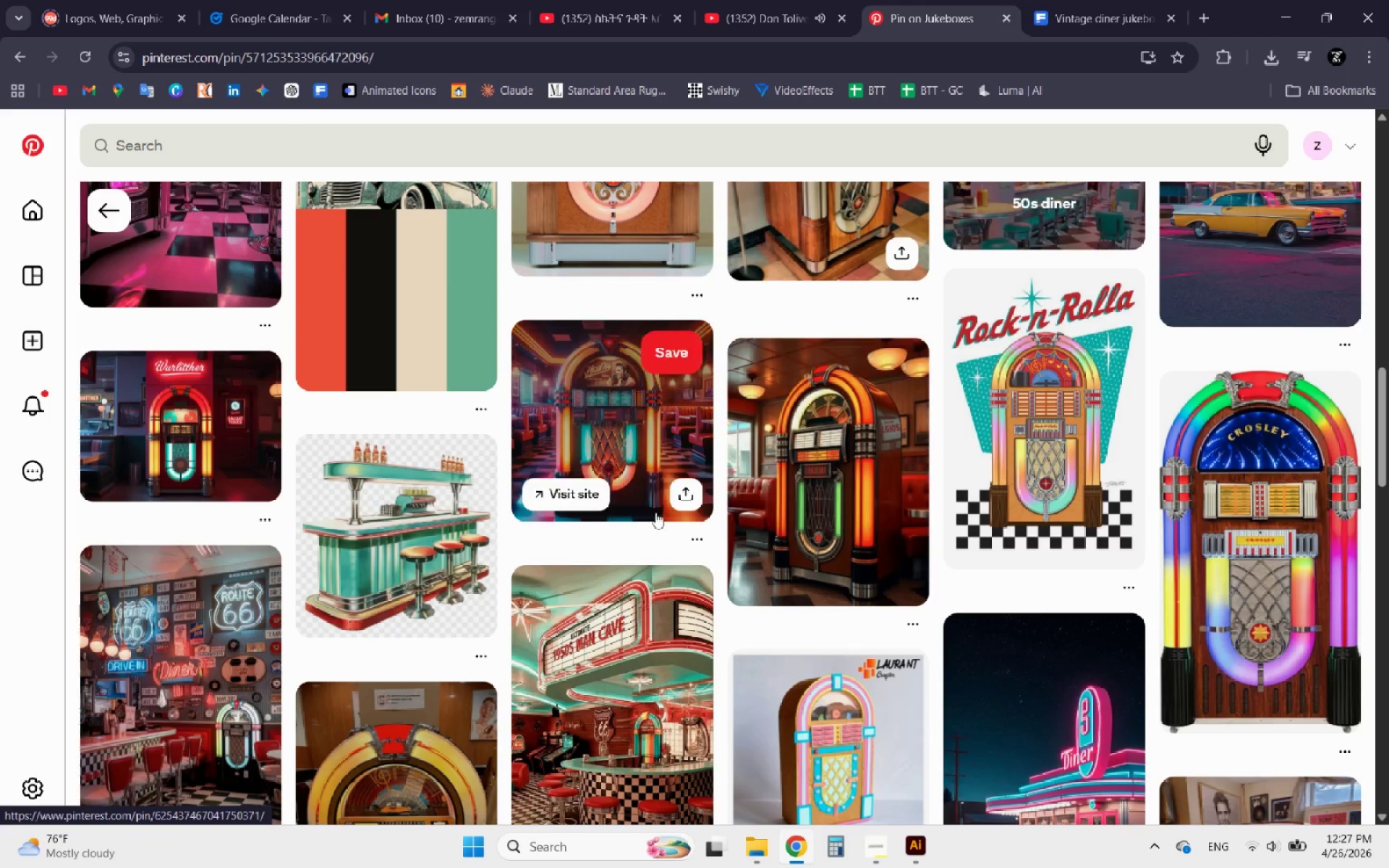 
scroll: coordinate [714, 596], scroll_direction: down, amount: 10.0
 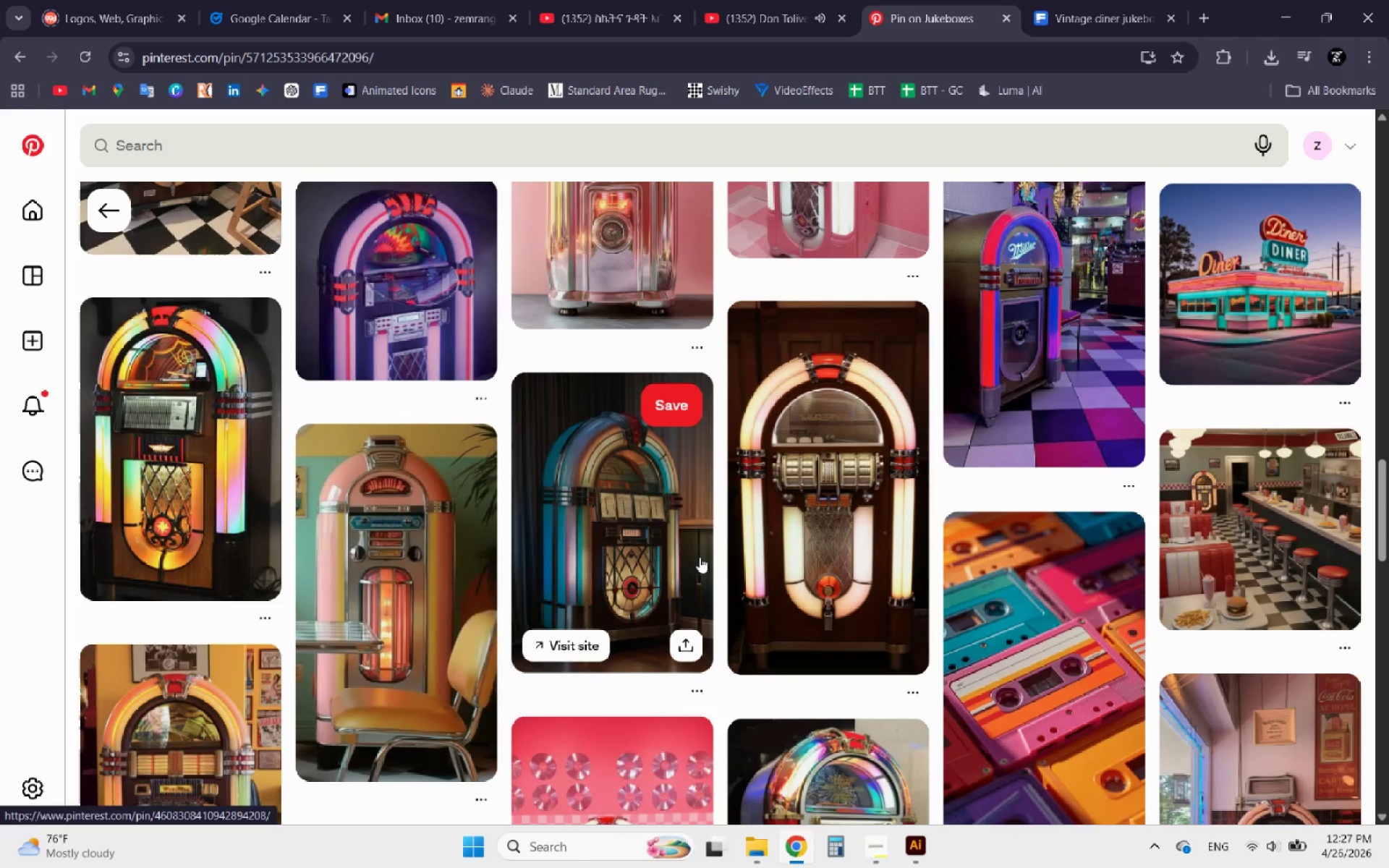 
scroll: coordinate [700, 545], scroll_direction: up, amount: 7.0
 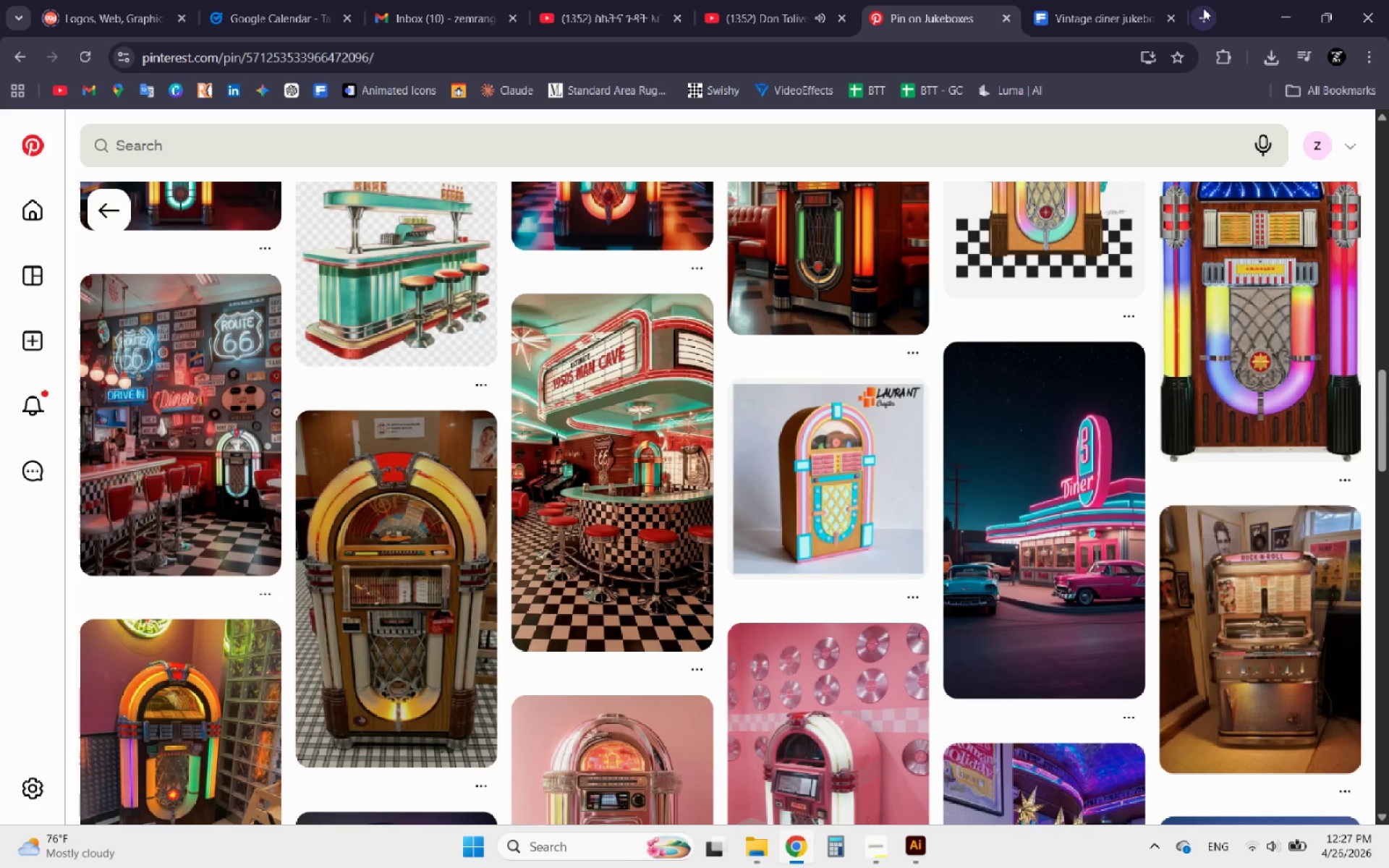 
left_click([1088, 0])
 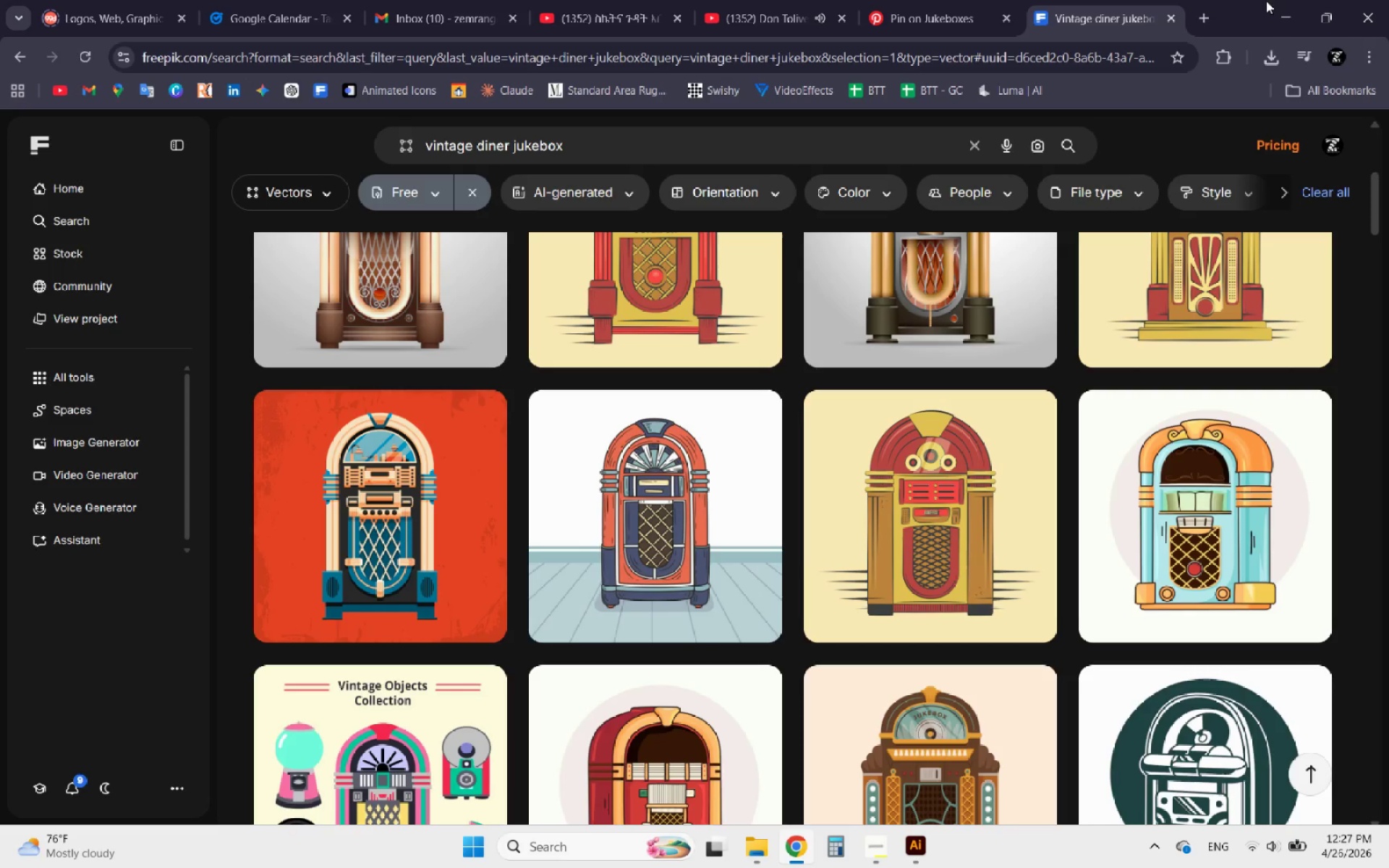 
left_click([1281, 1])
 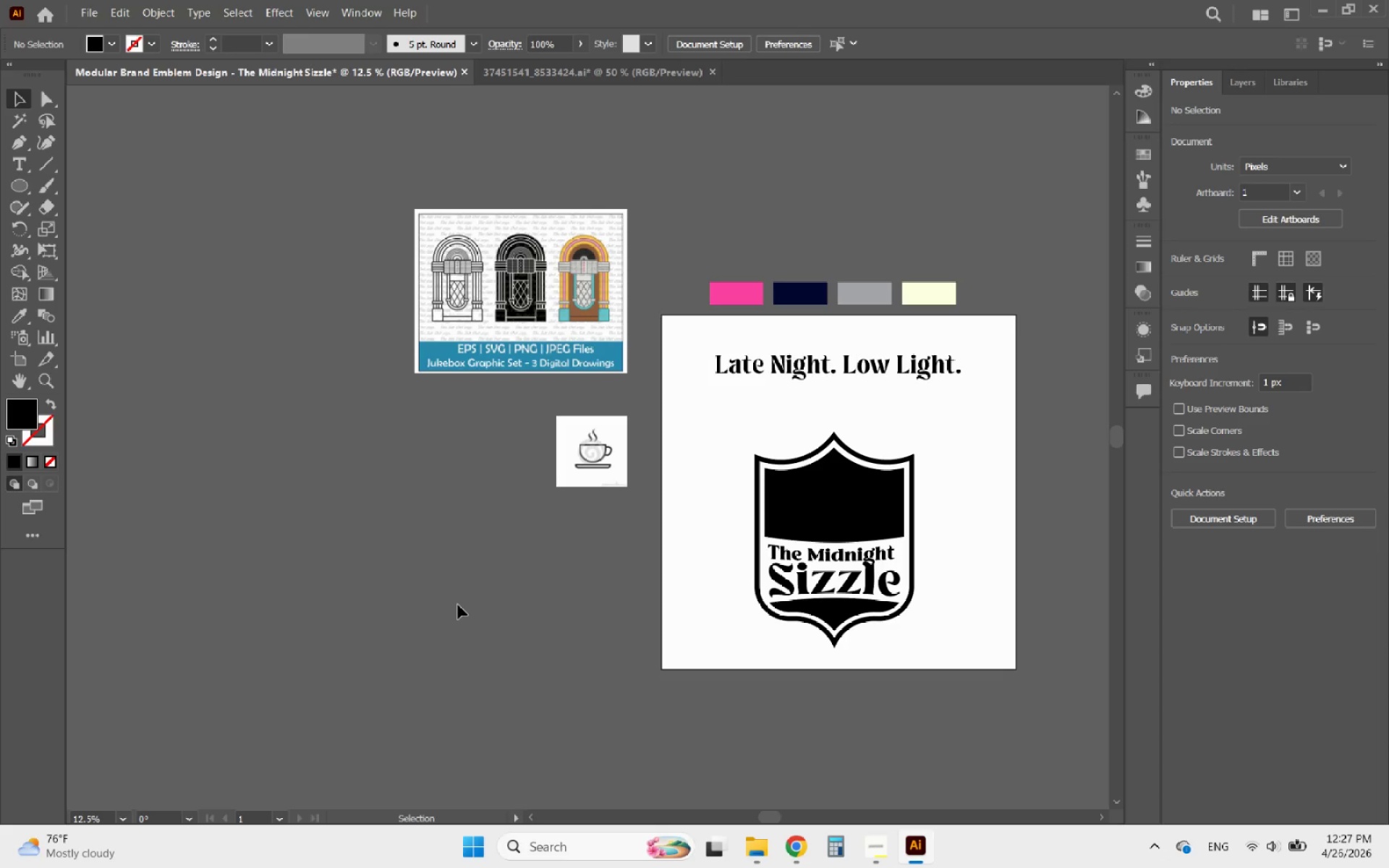 
key(Control+V)
 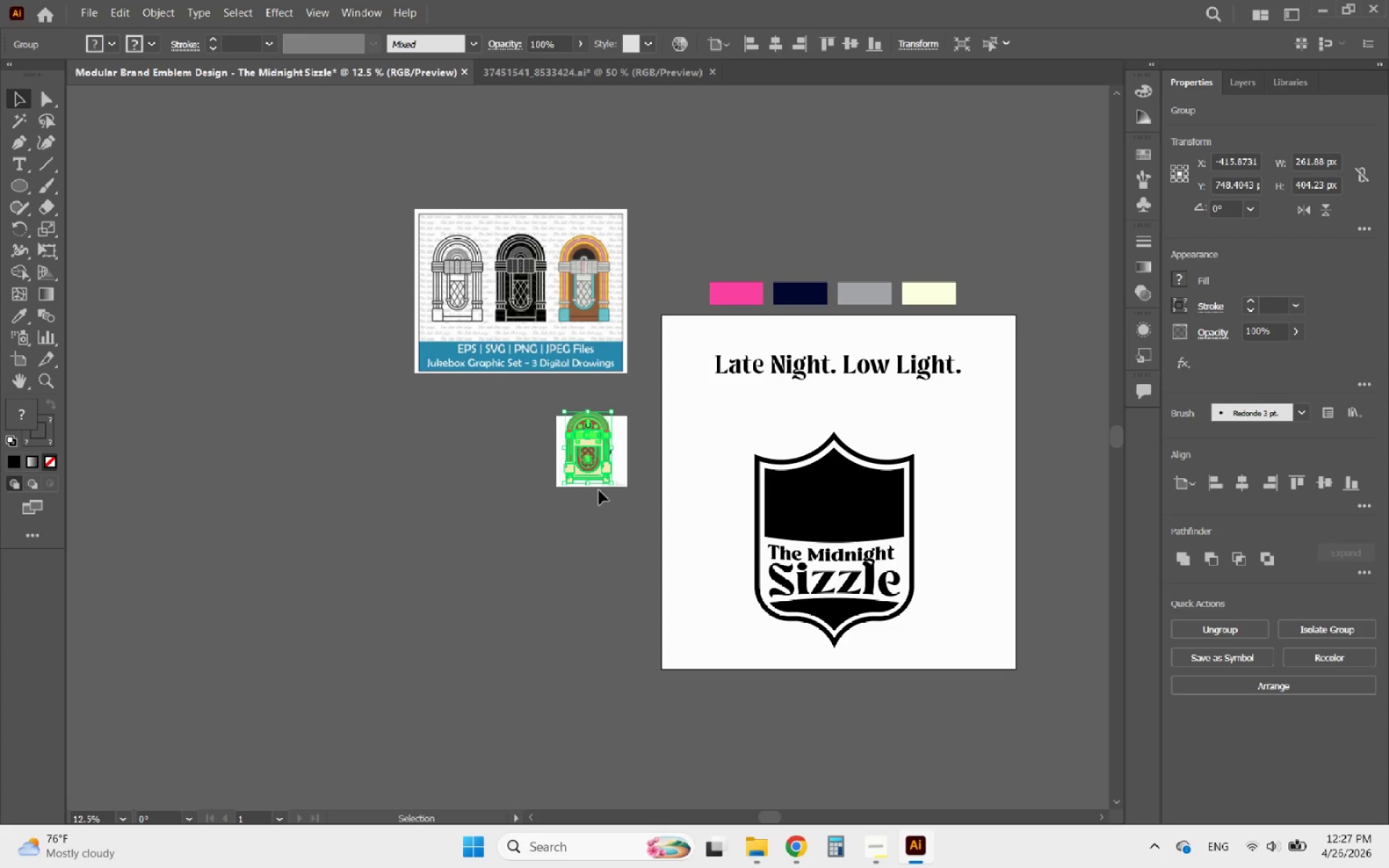 
hold_key(key=ShiftLeft, duration=0.97)
left_click_drag(start_coordinate=[590, 482], to_coordinate=[586, 624])
 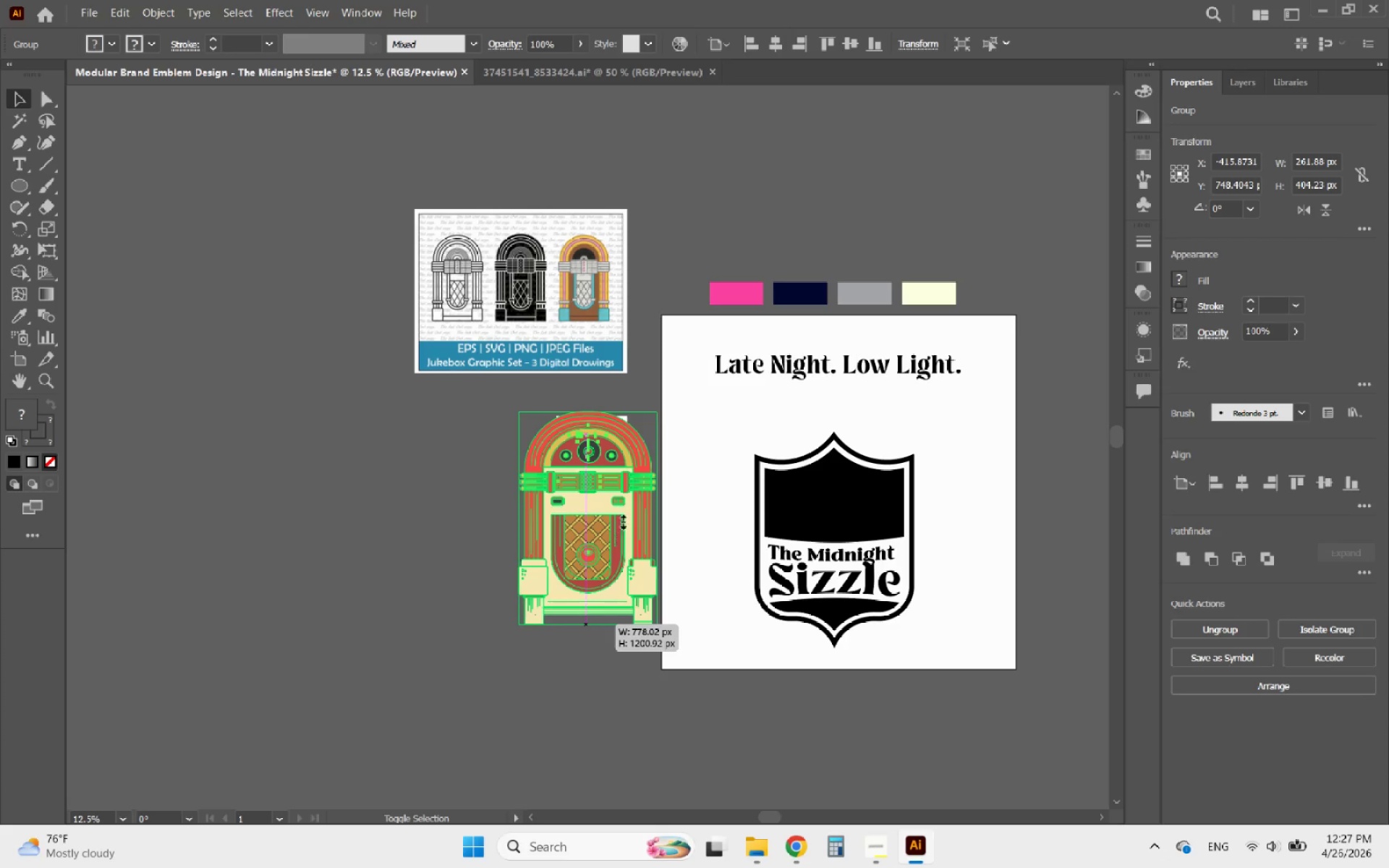 
left_click_drag(start_coordinate=[621, 520], to_coordinate=[612, 527])
 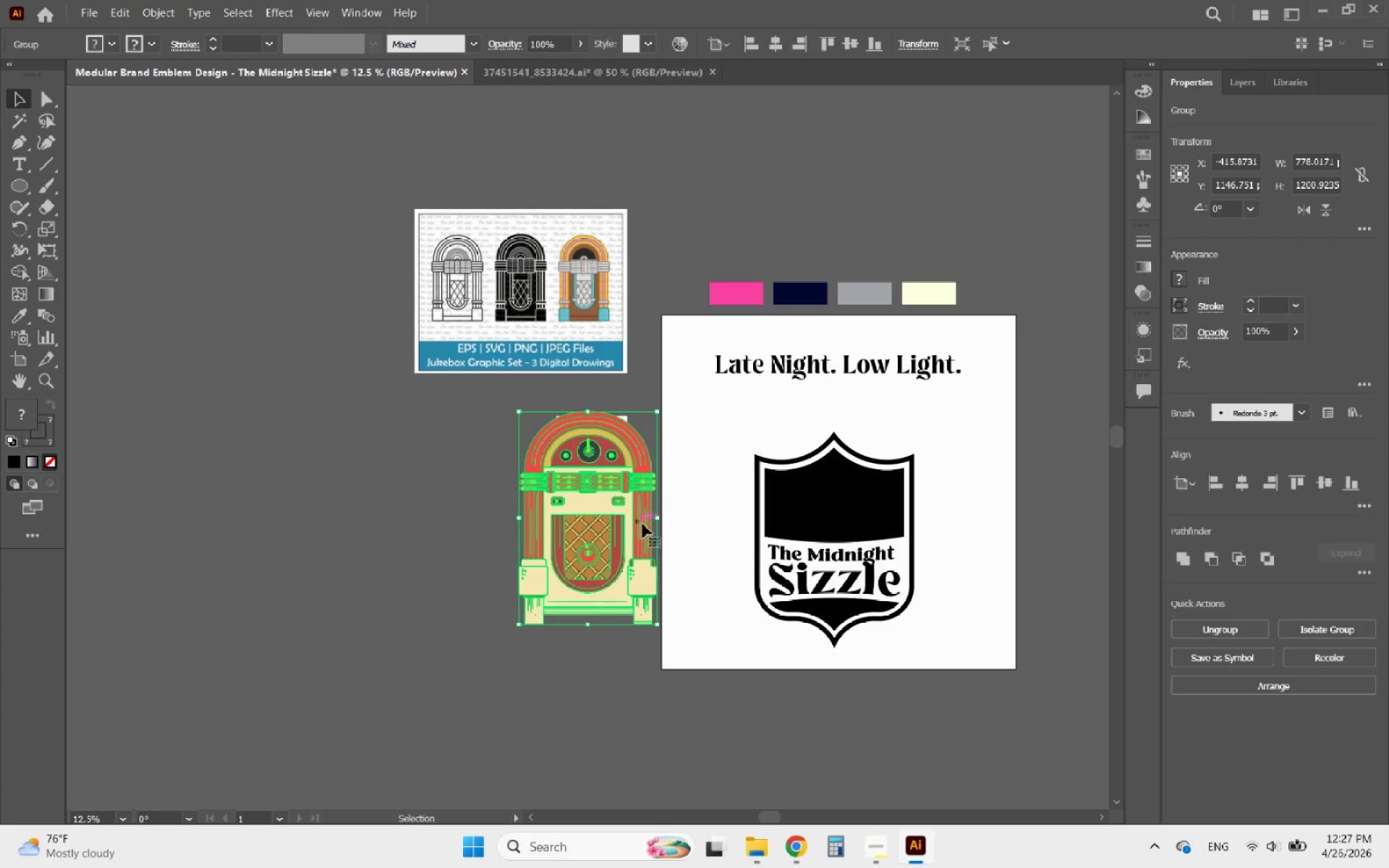 
left_click_drag(start_coordinate=[640, 525], to_coordinate=[543, 624])
 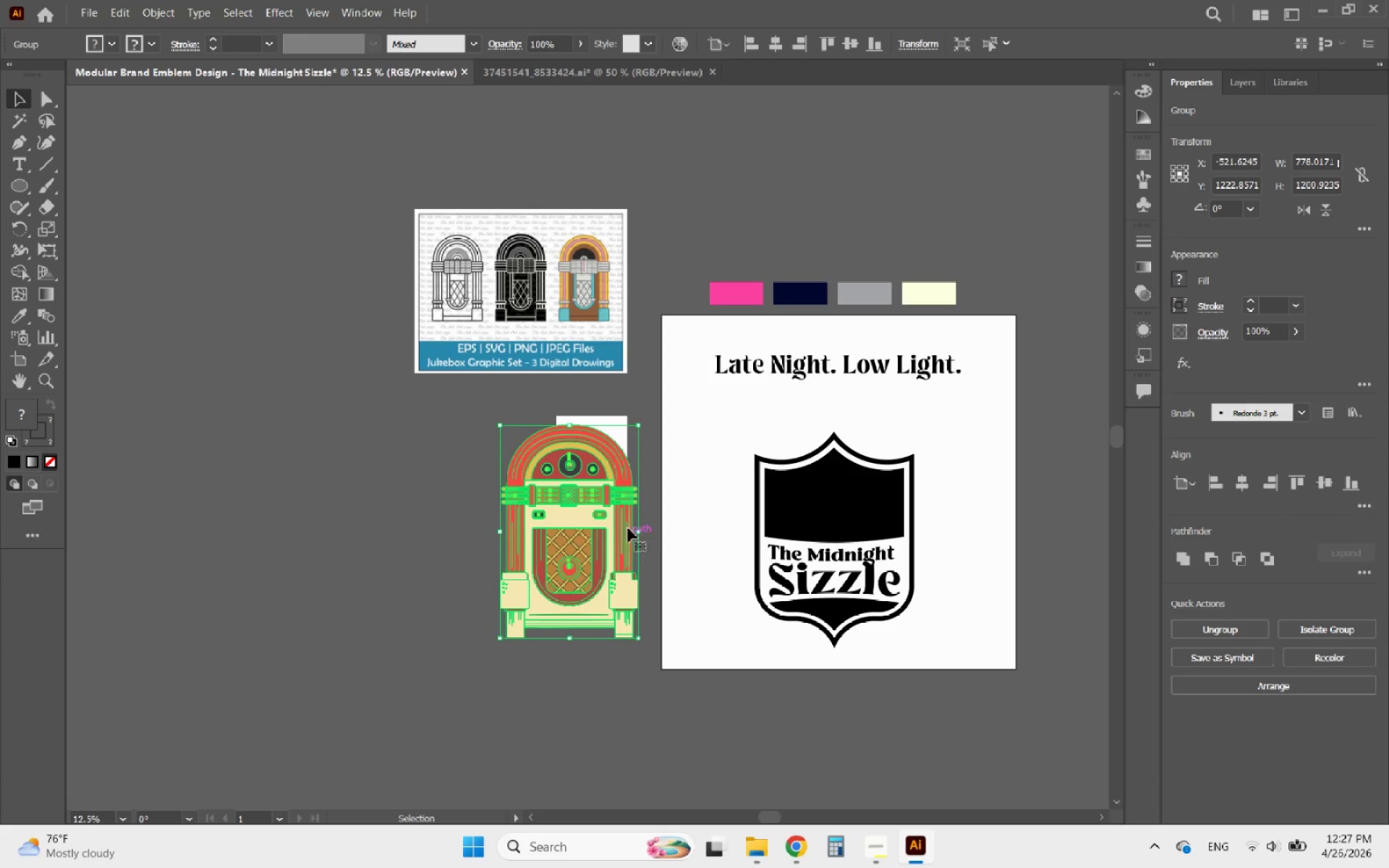 
wait(6.5)
 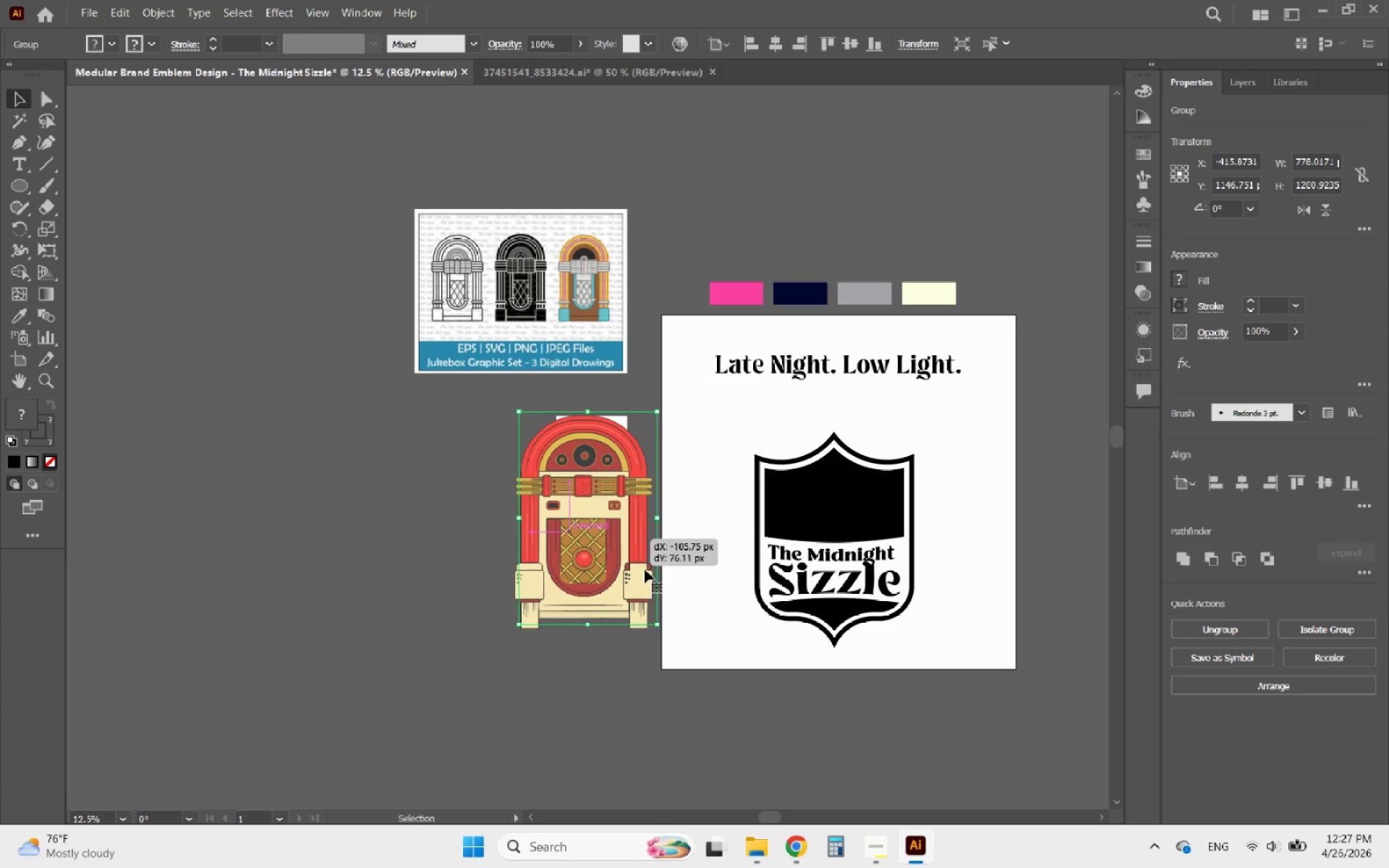 
left_click_drag(start_coordinate=[621, 509], to_coordinate=[535, 509])
 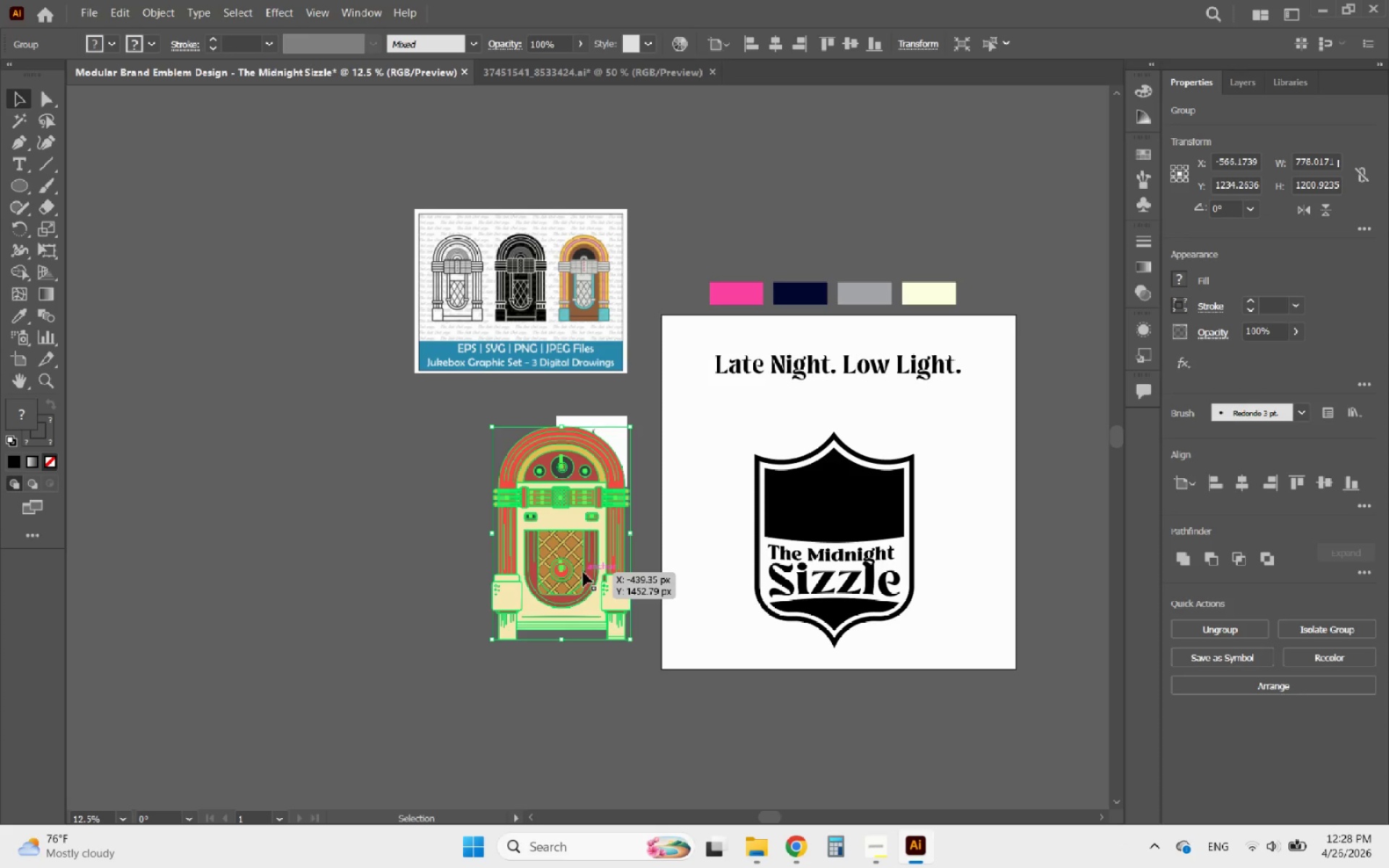 
left_click_drag(start_coordinate=[592, 574], to_coordinate=[477, 508])
 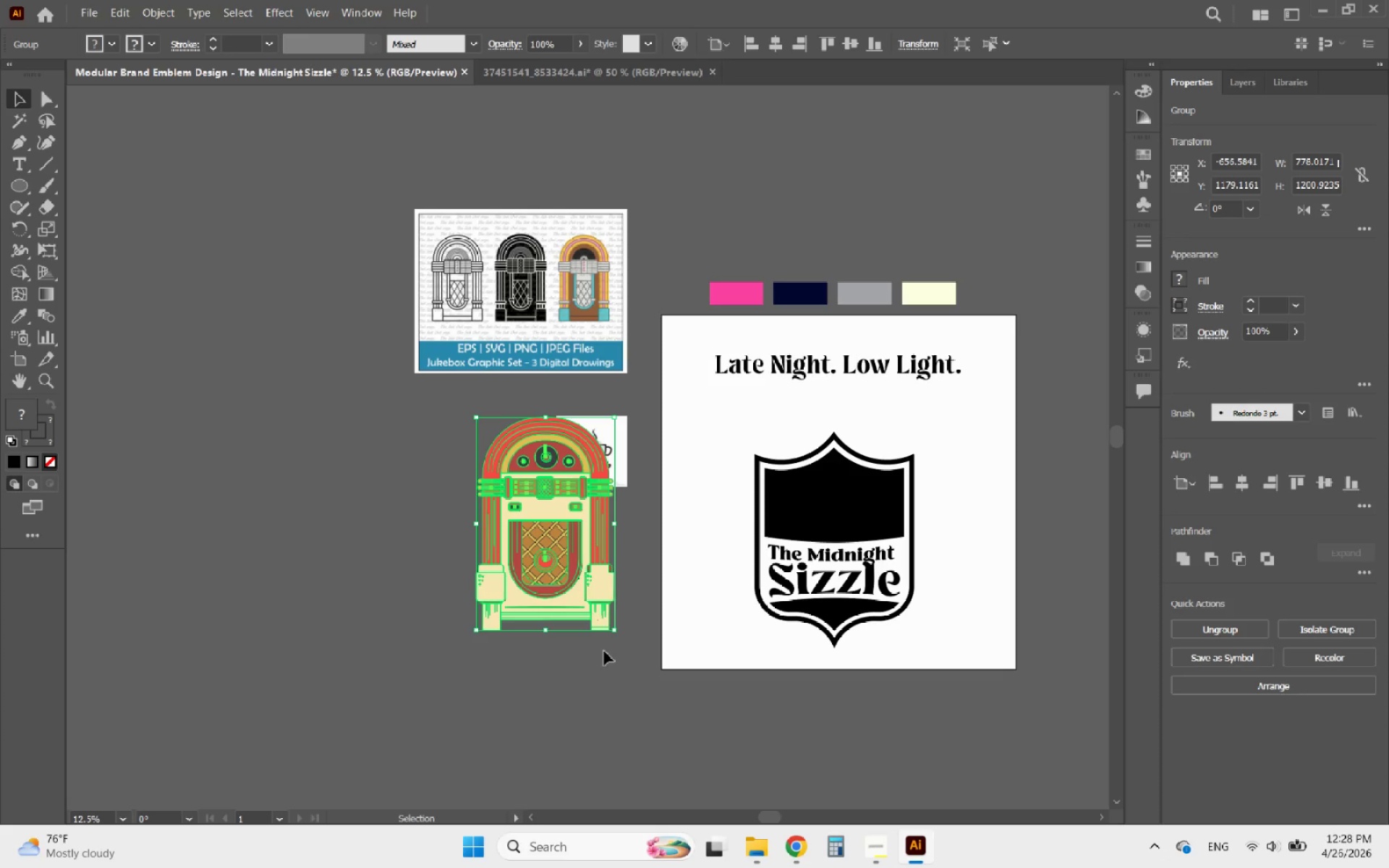 
left_click_drag(start_coordinate=[613, 587], to_coordinate=[523, 548])
 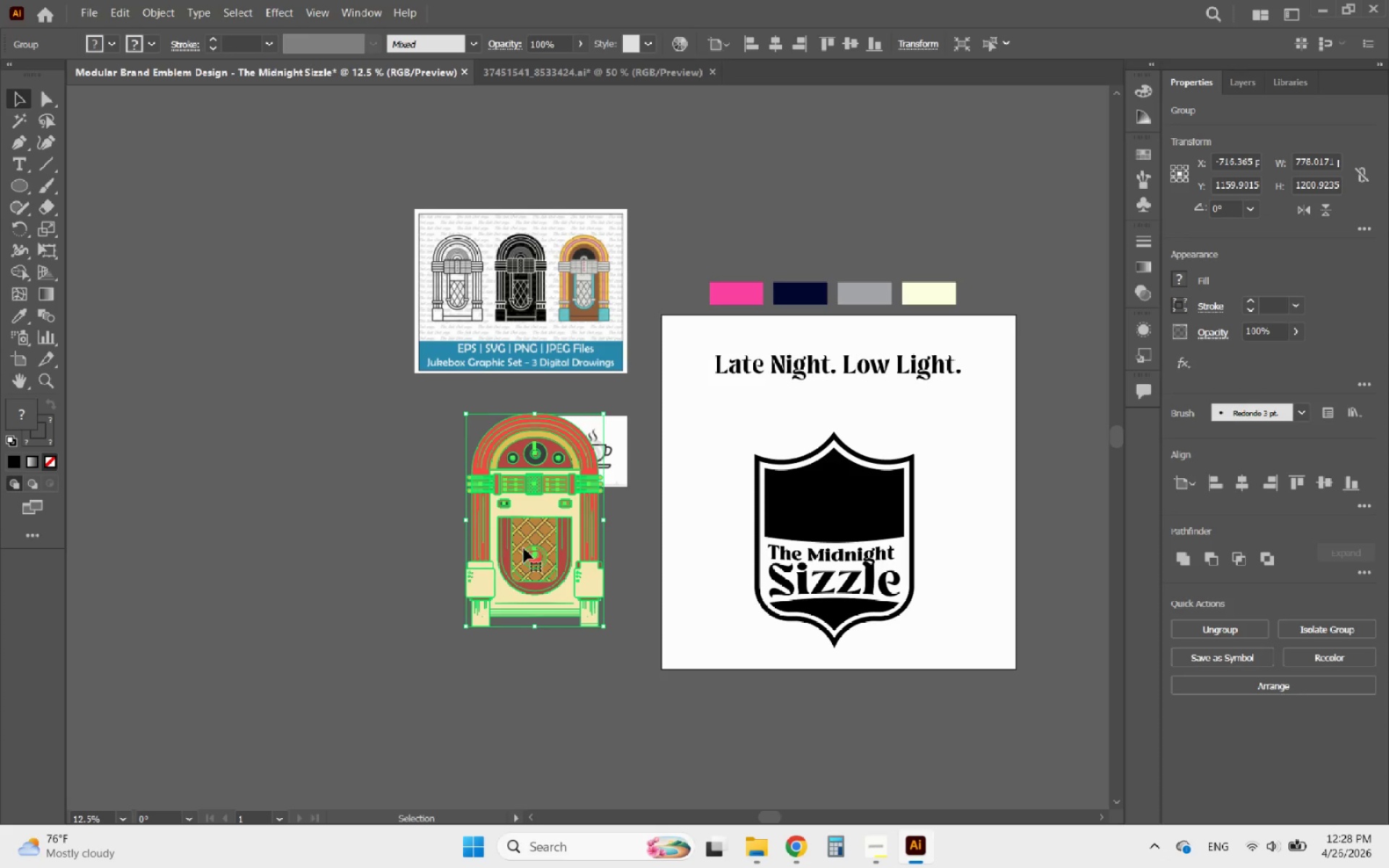 
wait(6.58)
 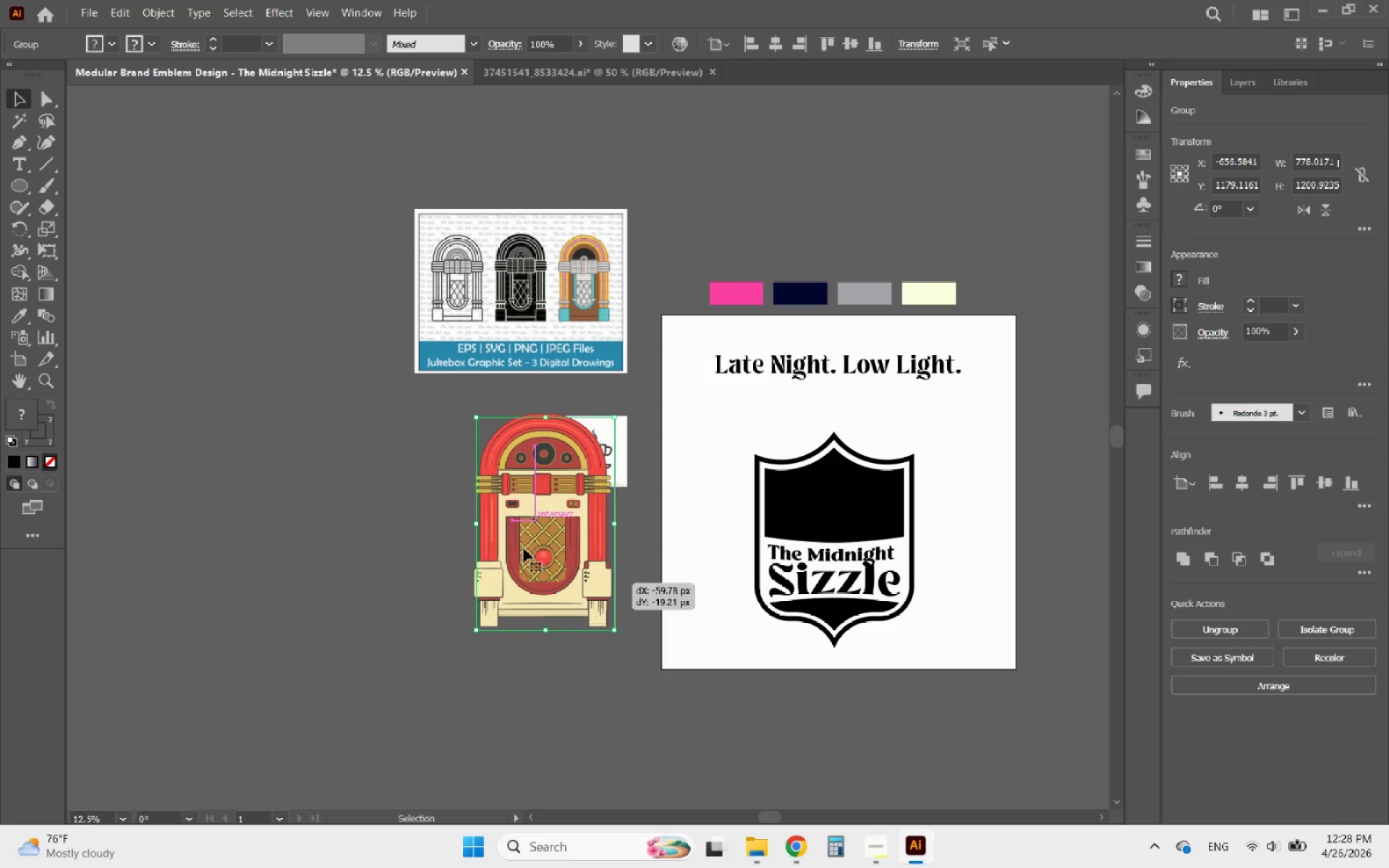 
left_click([579, 692])
 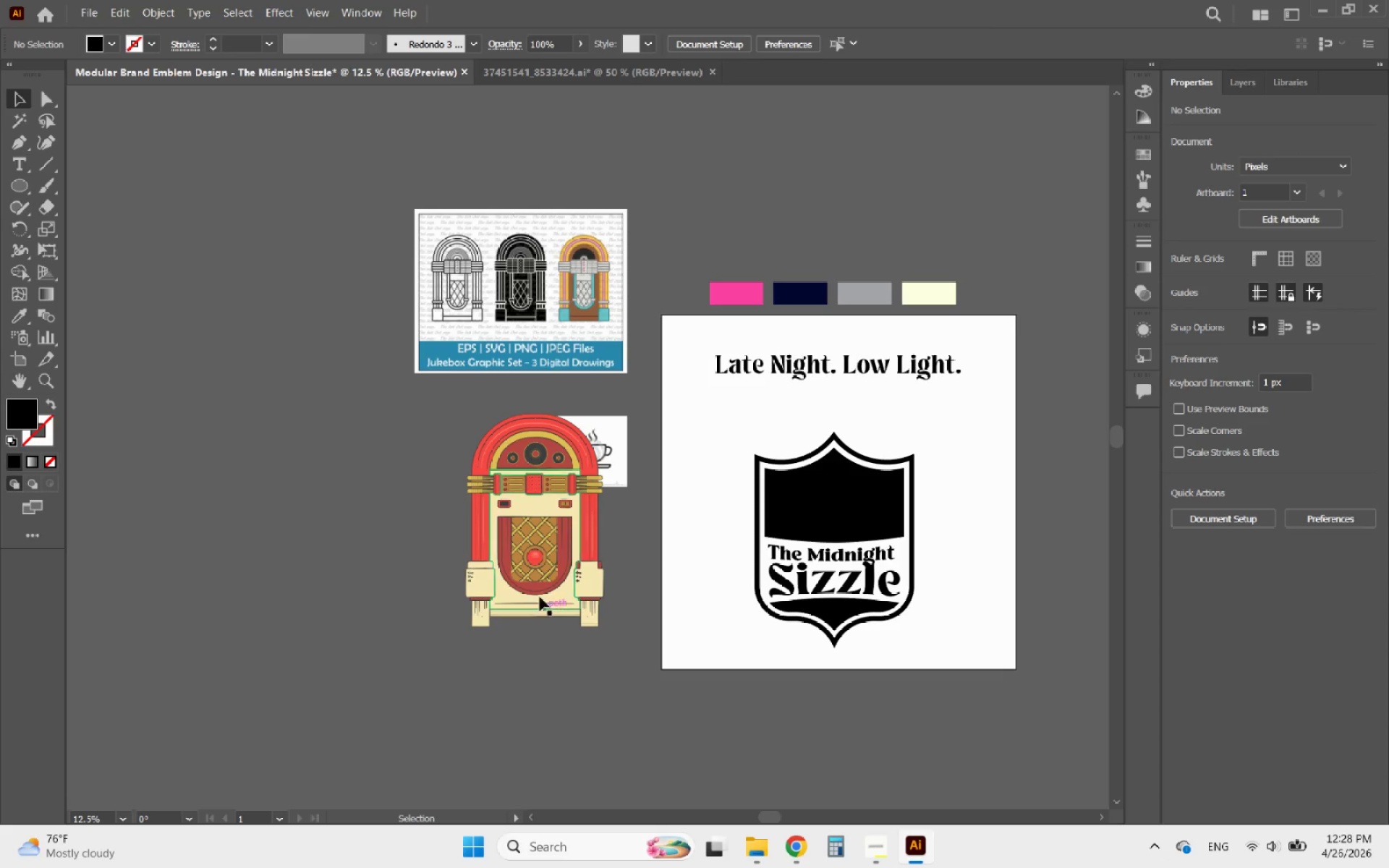 
hold_key(key=AltLeft, duration=0.83)
scroll: coordinate [525, 523], scroll_direction: up, amount: 4.0
 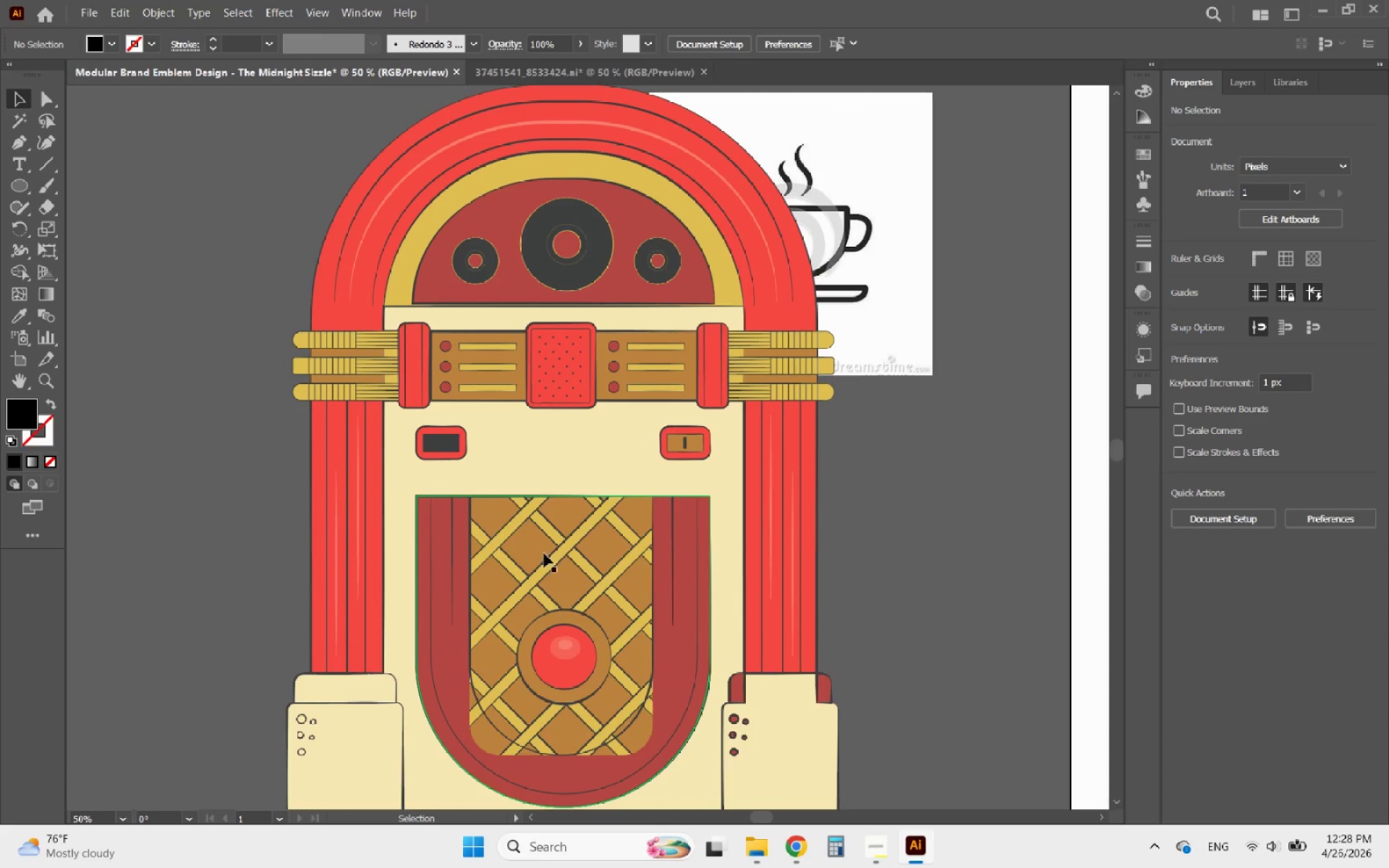 
hold_key(key=AltLeft, duration=0.42)
 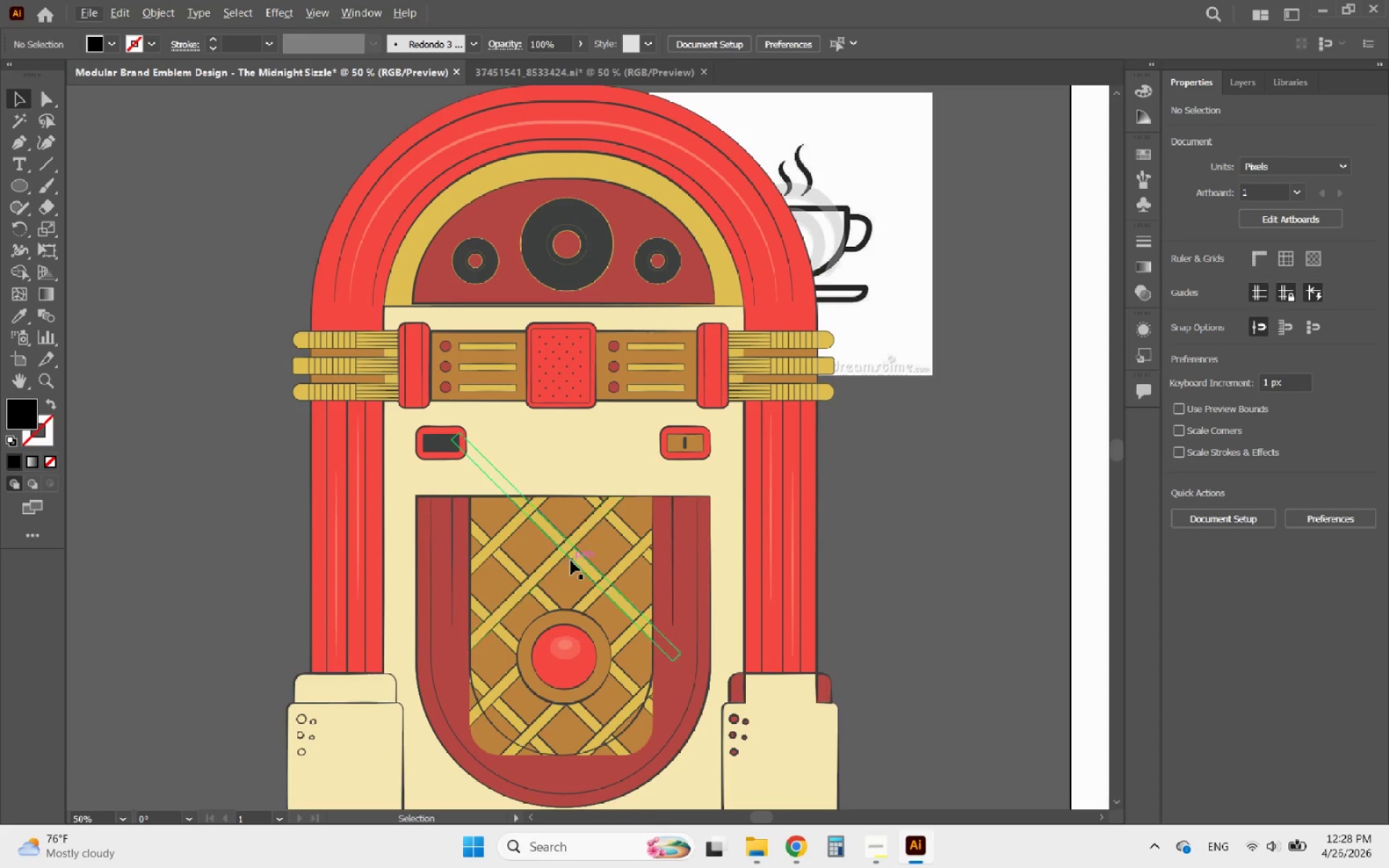 
scroll: coordinate [571, 561], scroll_direction: down, amount: 6.0
 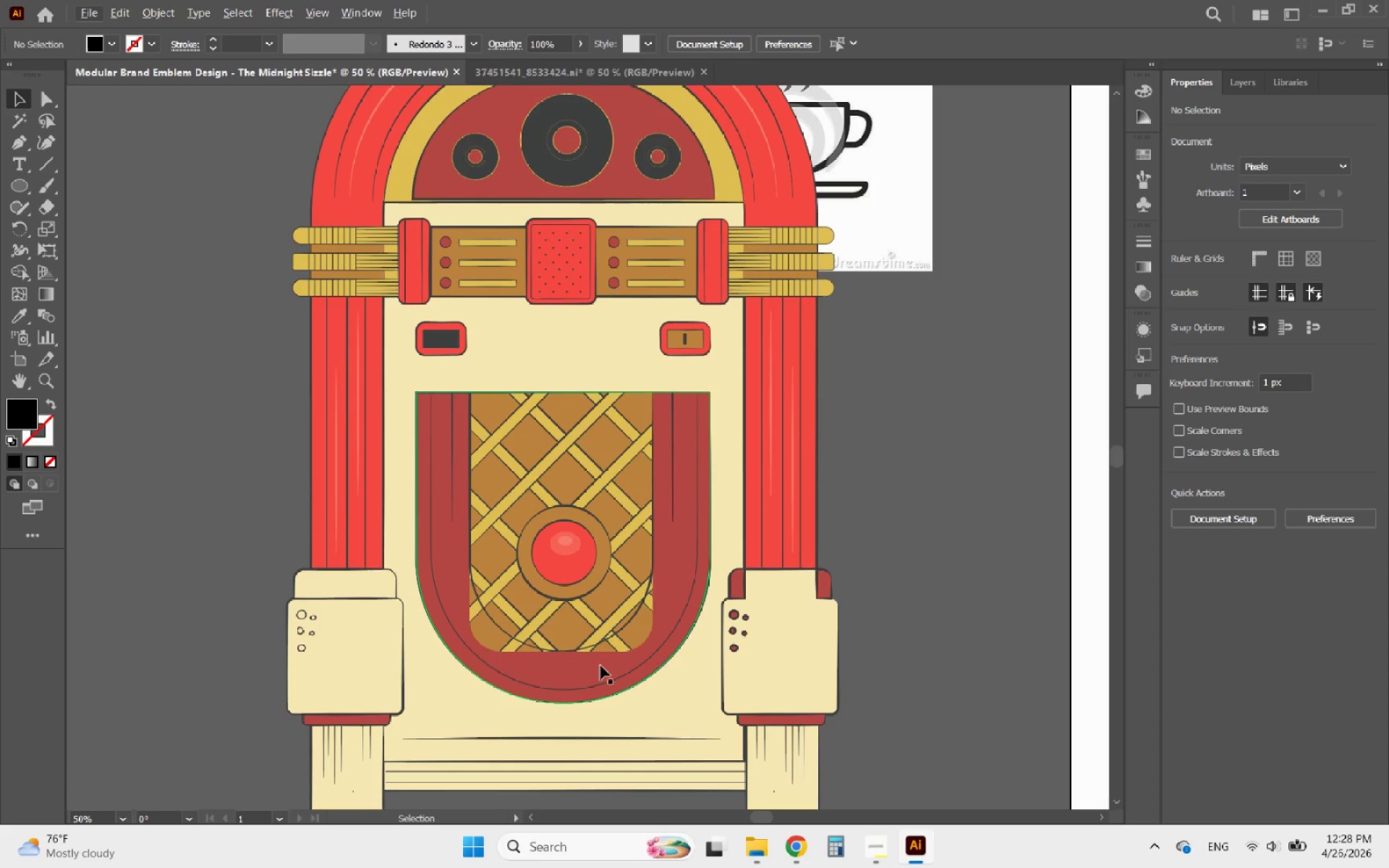 
left_click([602, 676])
 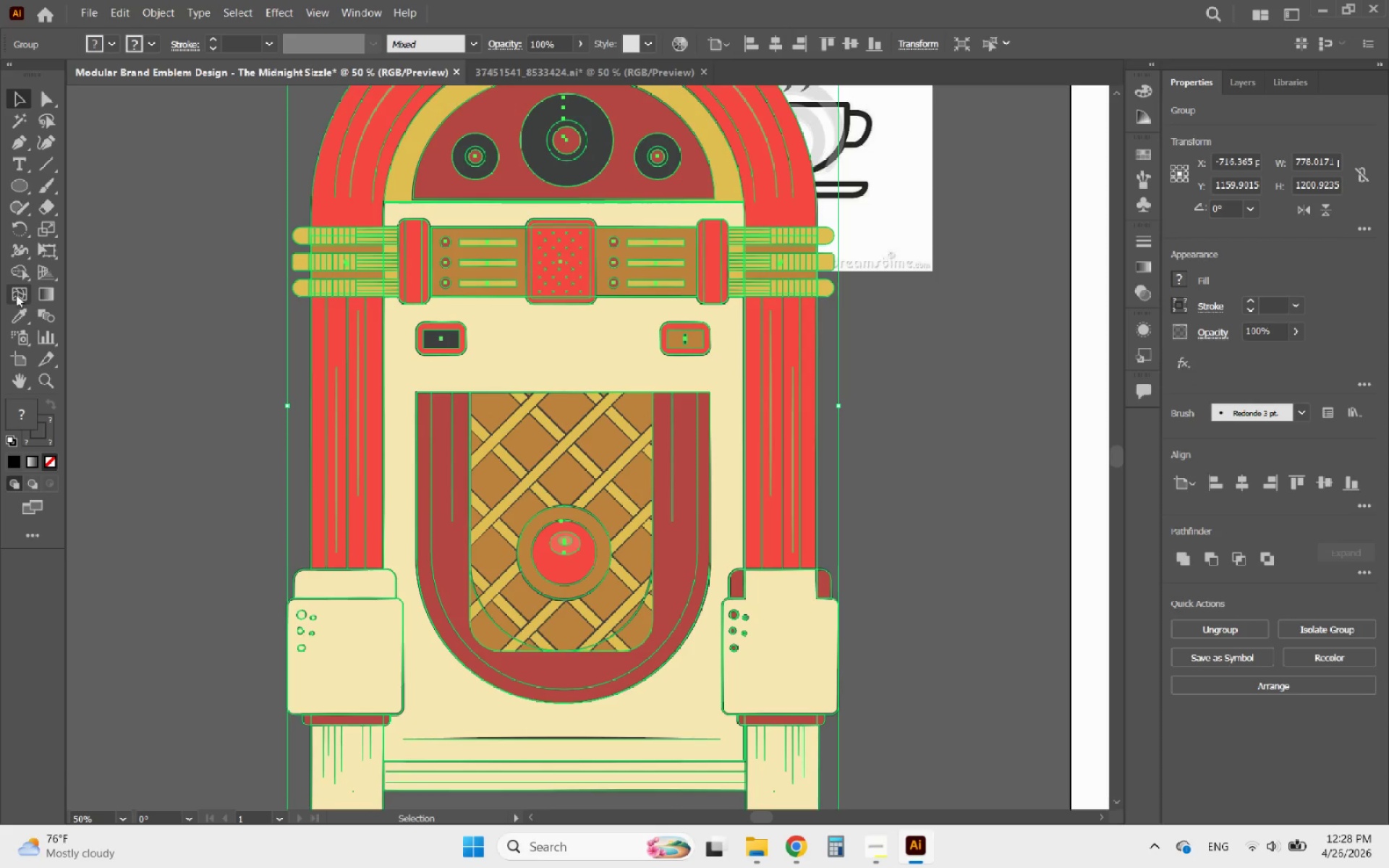 
left_click([14, 273])
 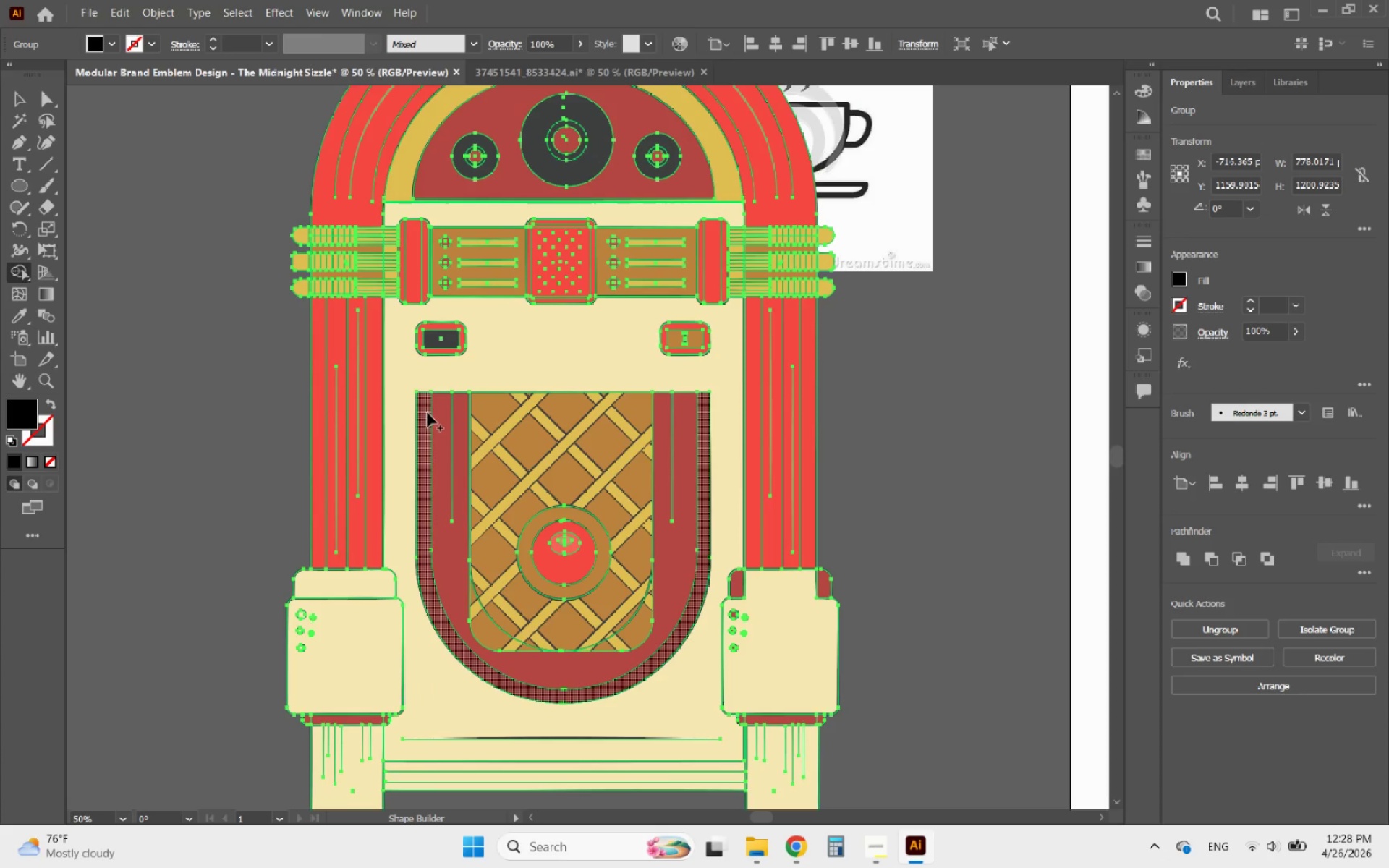 
left_click_drag(start_coordinate=[425, 414], to_coordinate=[554, 675])
 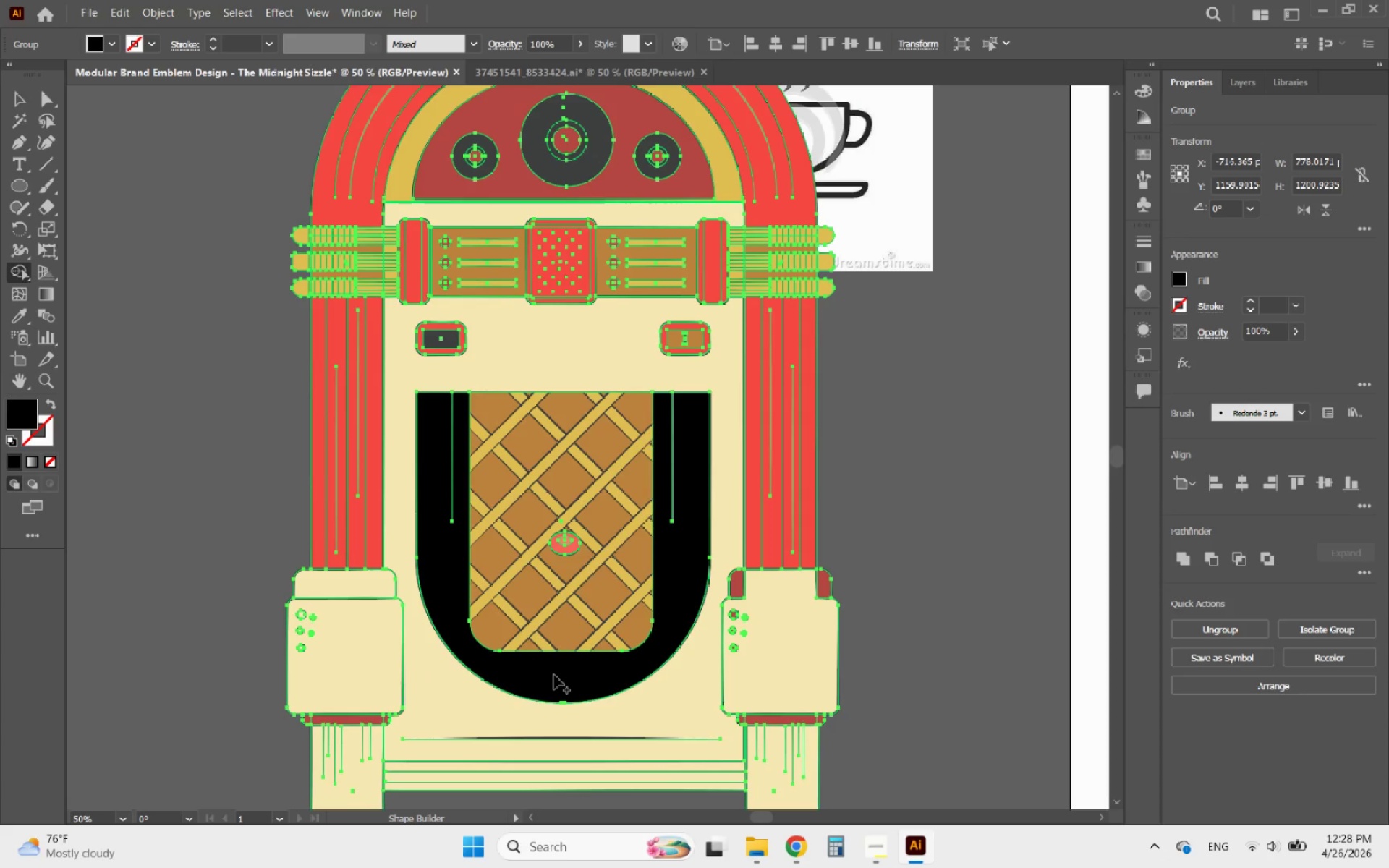 
key(Control+Z)
 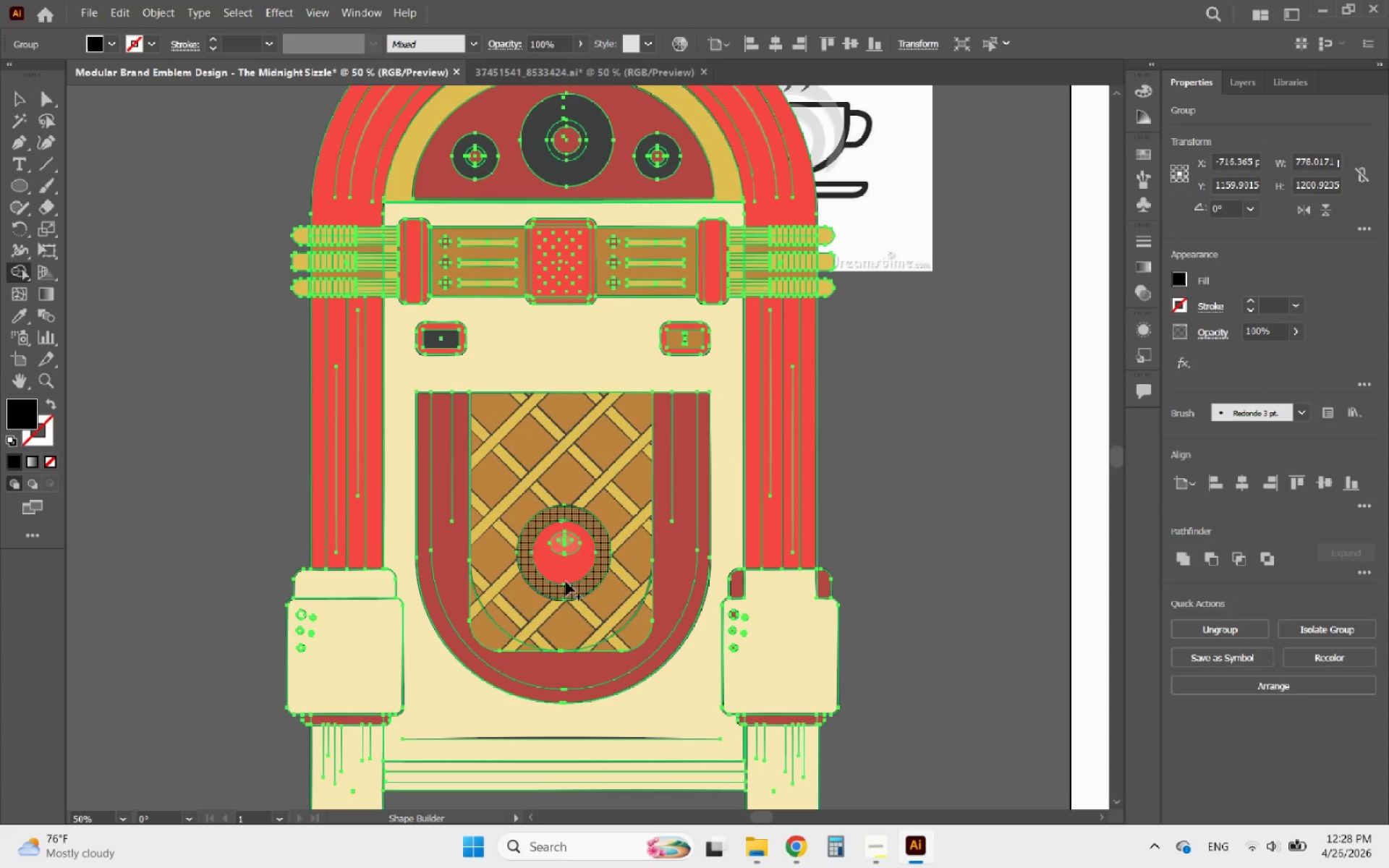 
hold_key(key=AltLeft, duration=0.55)
scroll: coordinate [557, 565], scroll_direction: up, amount: 2.0
 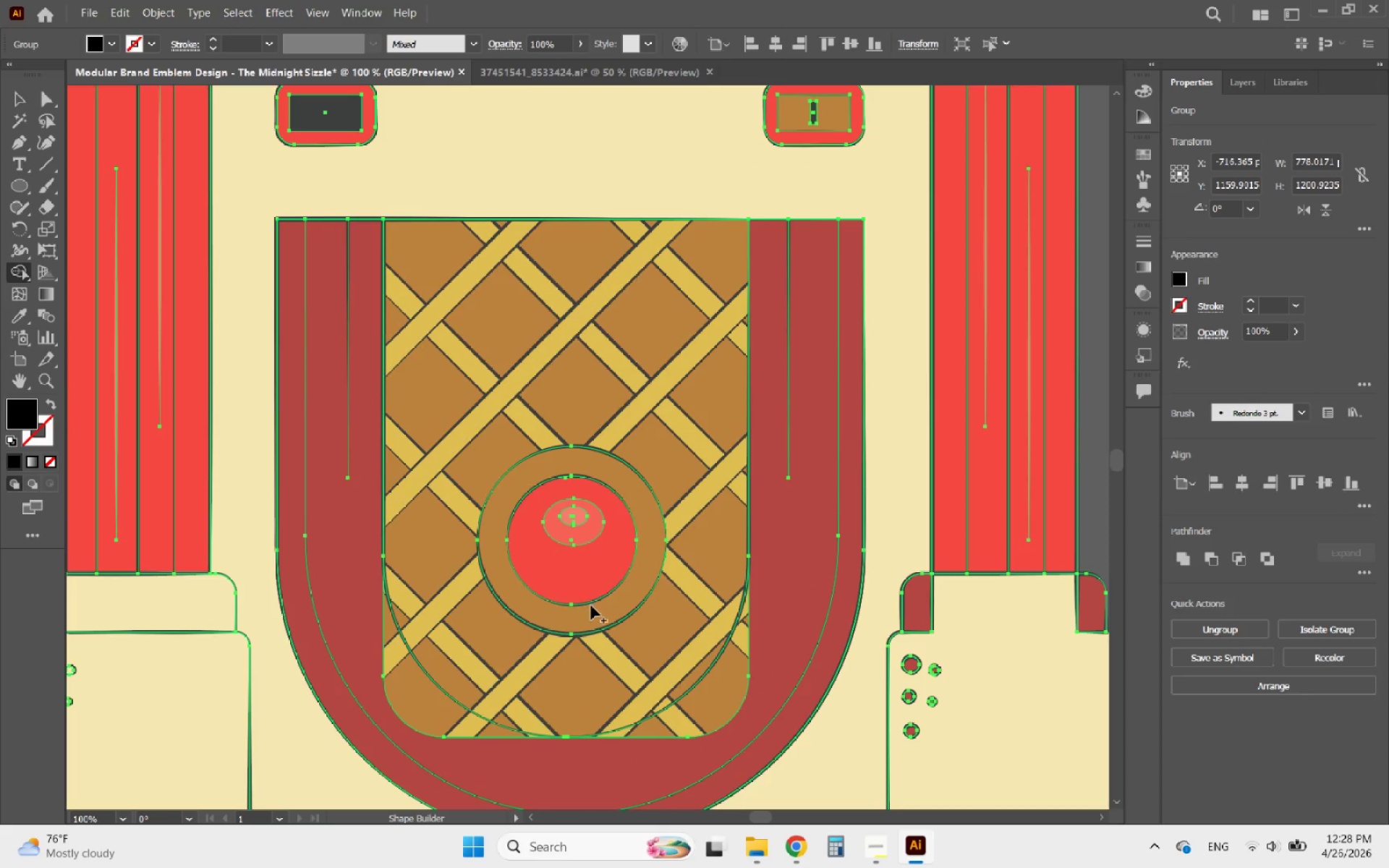 
left_click_drag(start_coordinate=[591, 609], to_coordinate=[556, 467])
 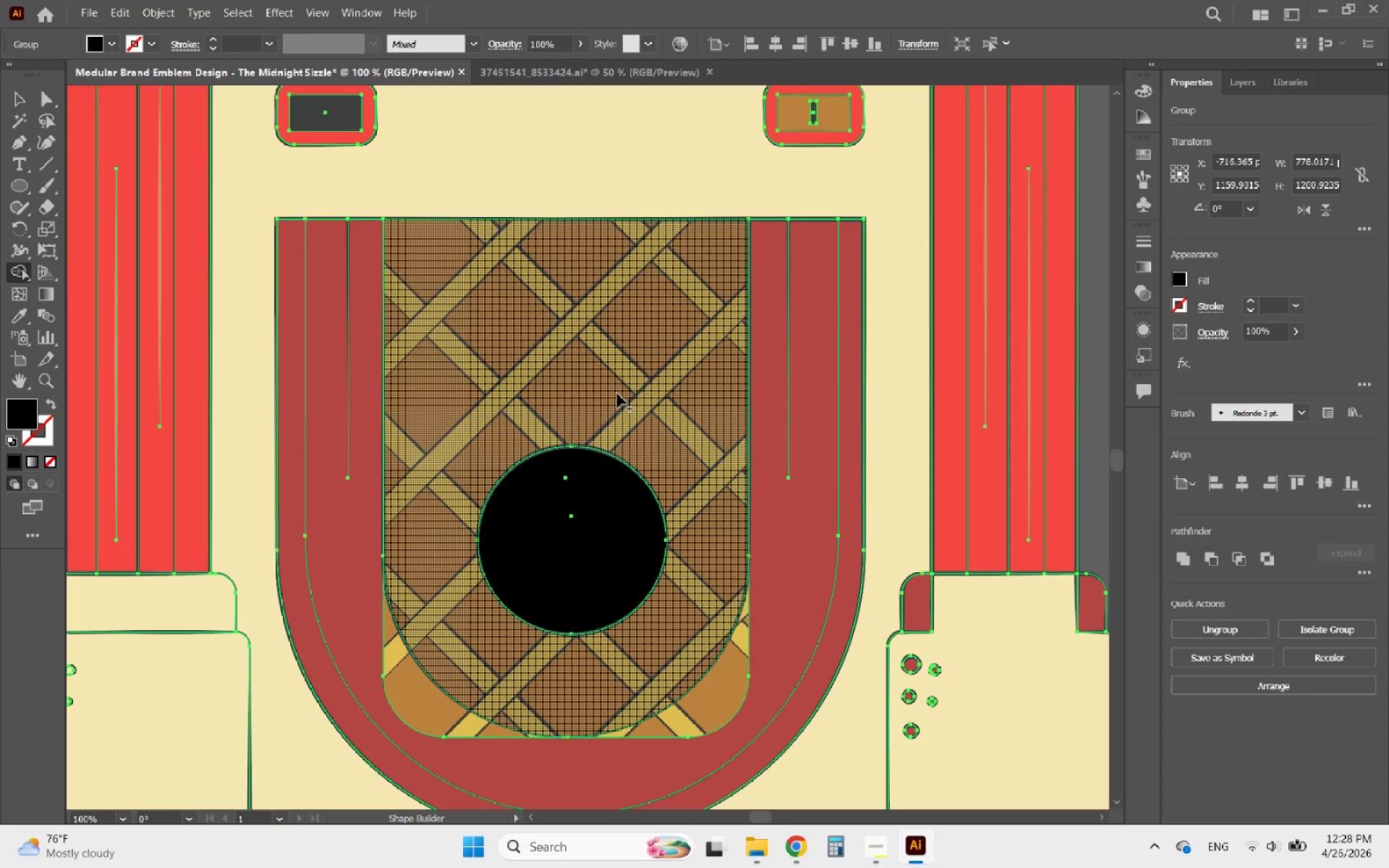 
hold_key(key=AltLeft, duration=0.31)
scroll: coordinate [617, 393], scroll_direction: down, amount: 1.0
 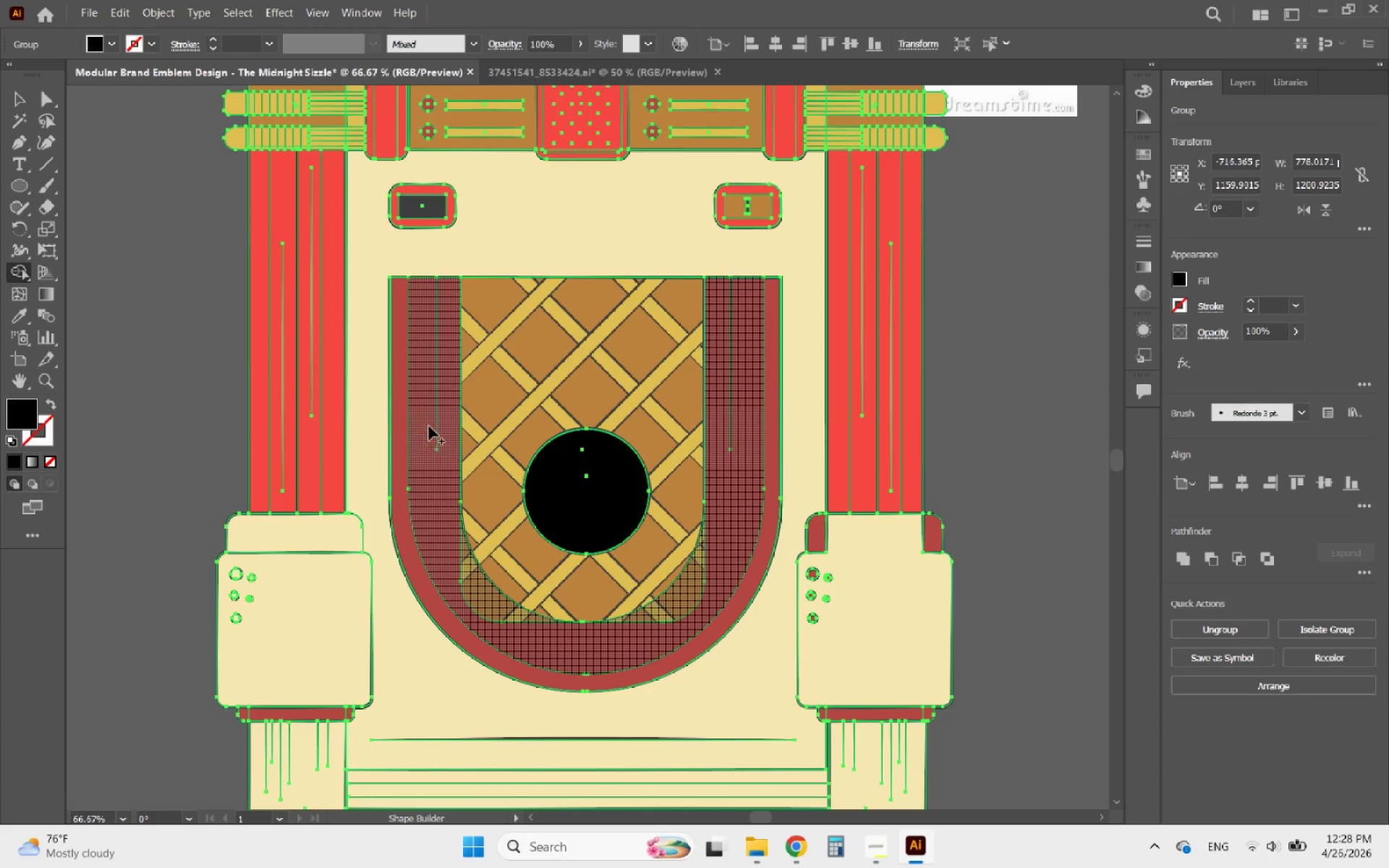 
left_click_drag(start_coordinate=[440, 409], to_coordinate=[402, 516])
 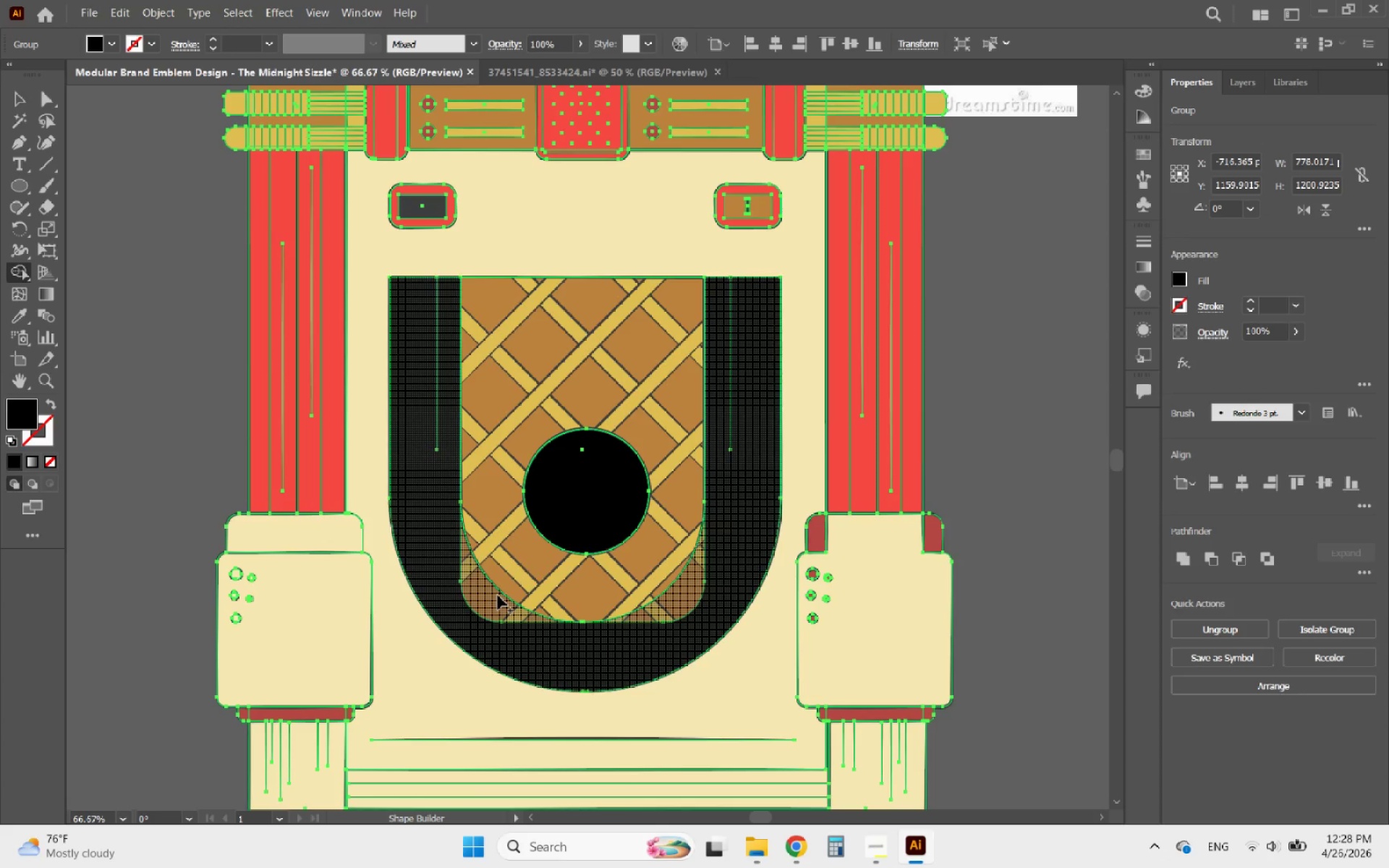 
left_click_drag(start_coordinate=[498, 495], to_coordinate=[604, 591])
 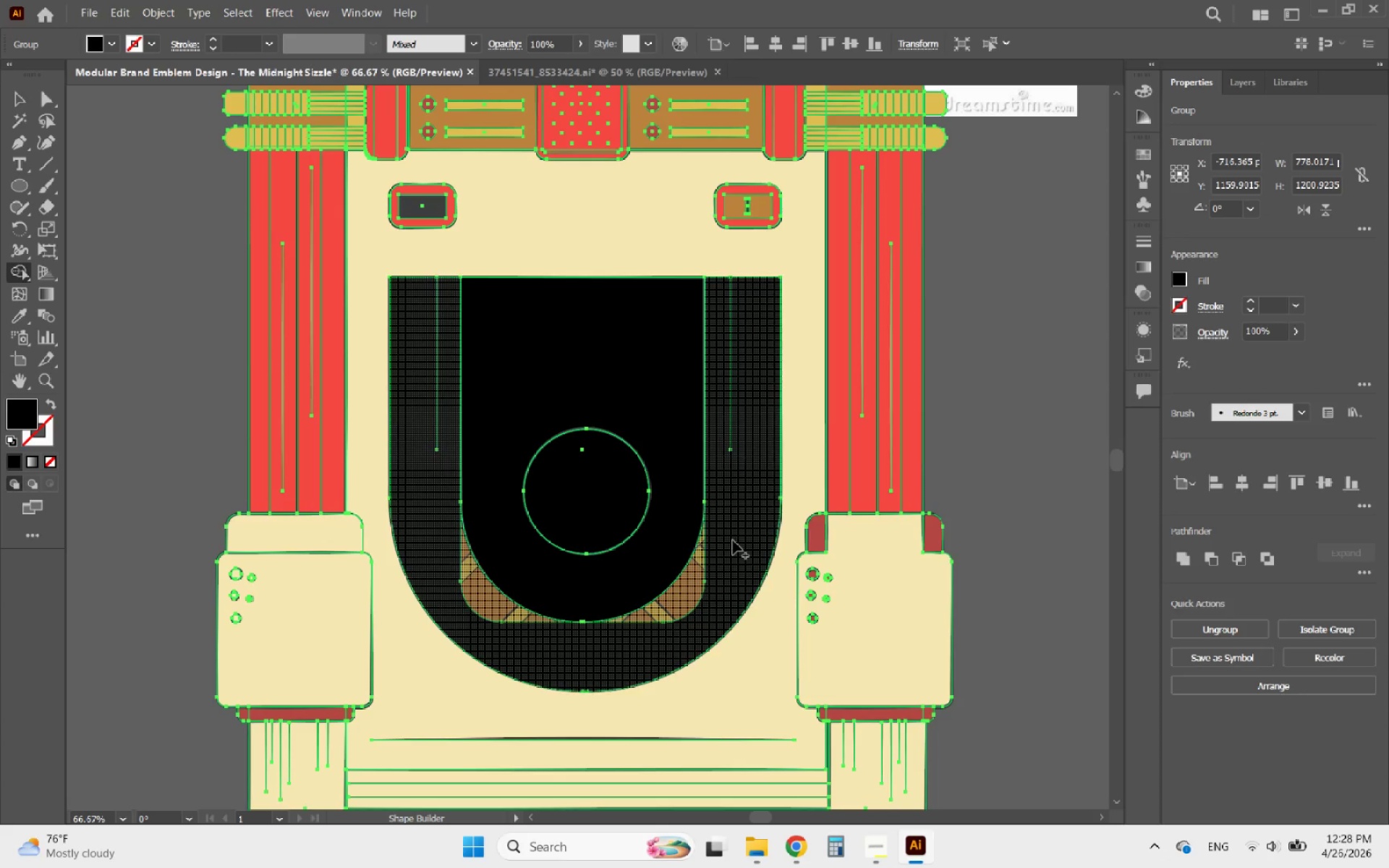 
left_click_drag(start_coordinate=[732, 541], to_coordinate=[685, 603])
 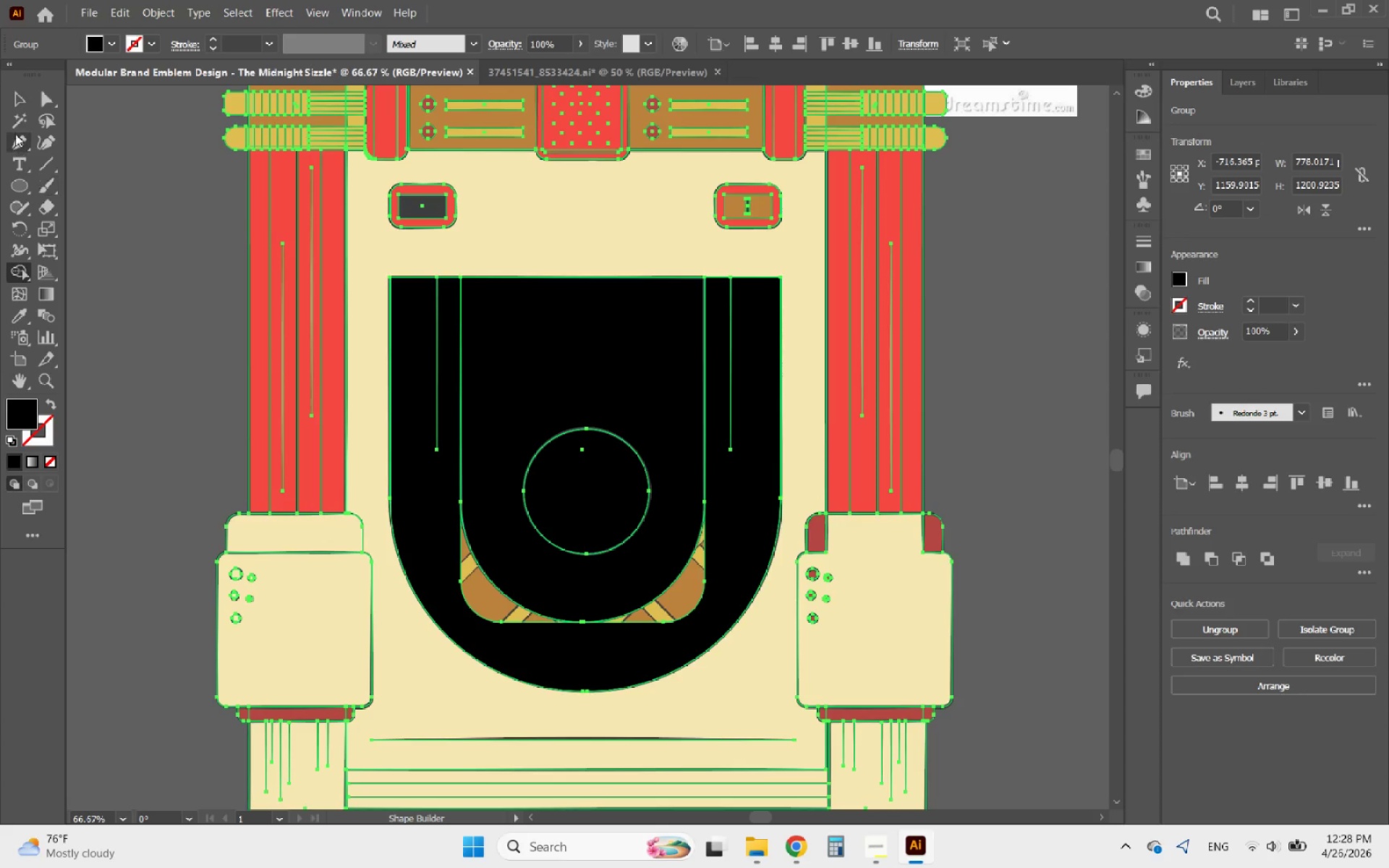 
left_click([19, 98])
 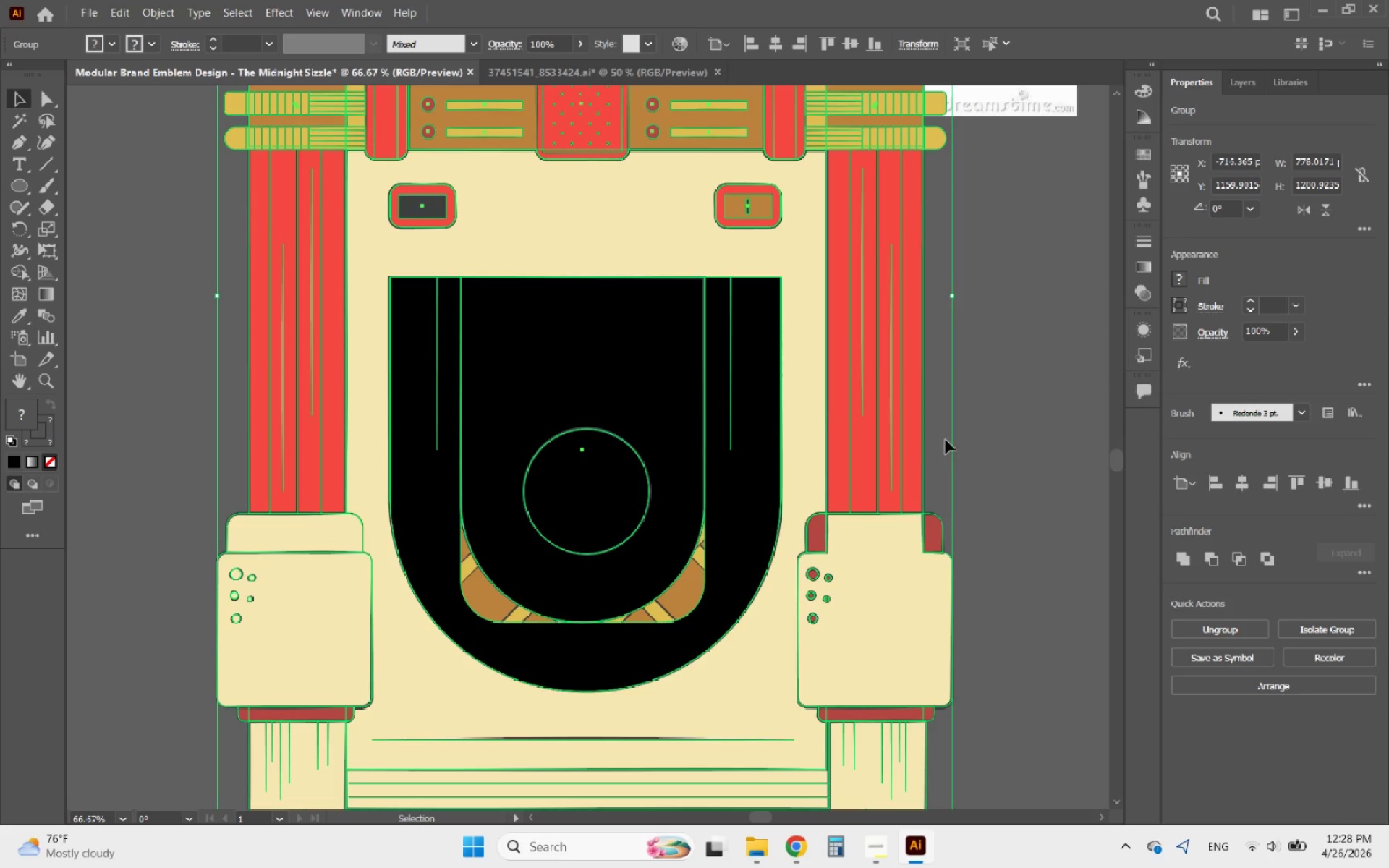 
left_click([993, 451])
 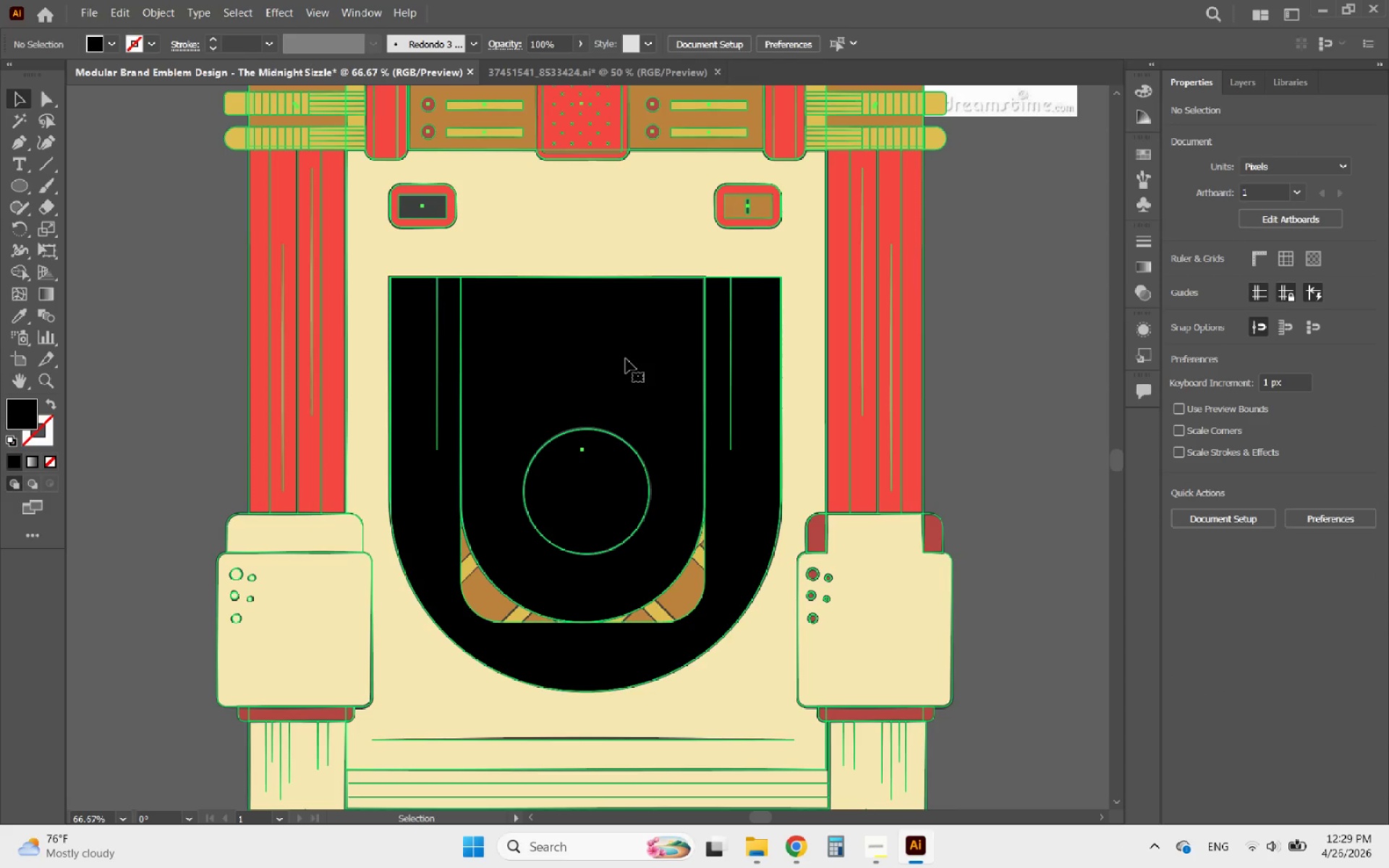 
double_click([626, 359])
 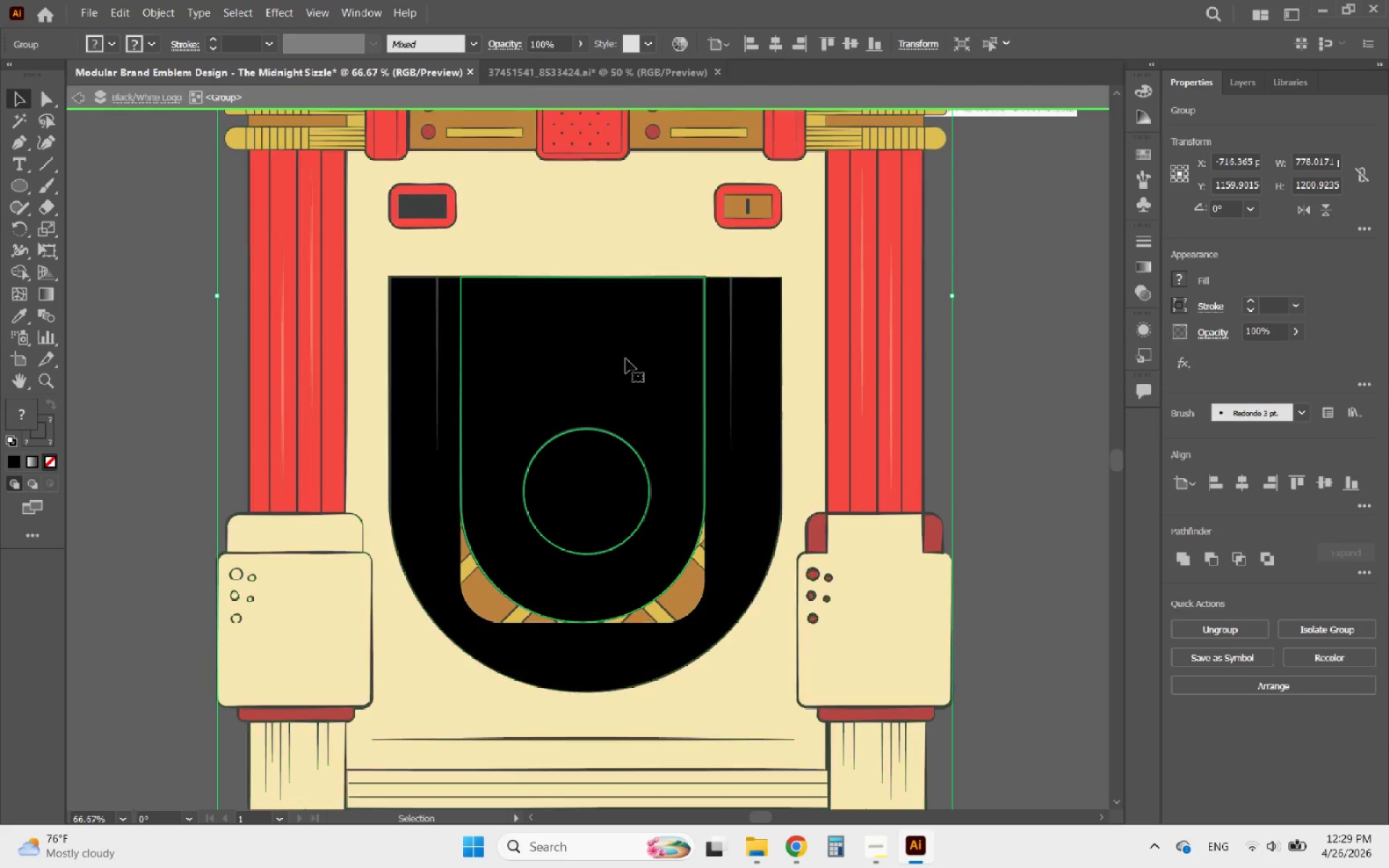 
triple_click([626, 359])
 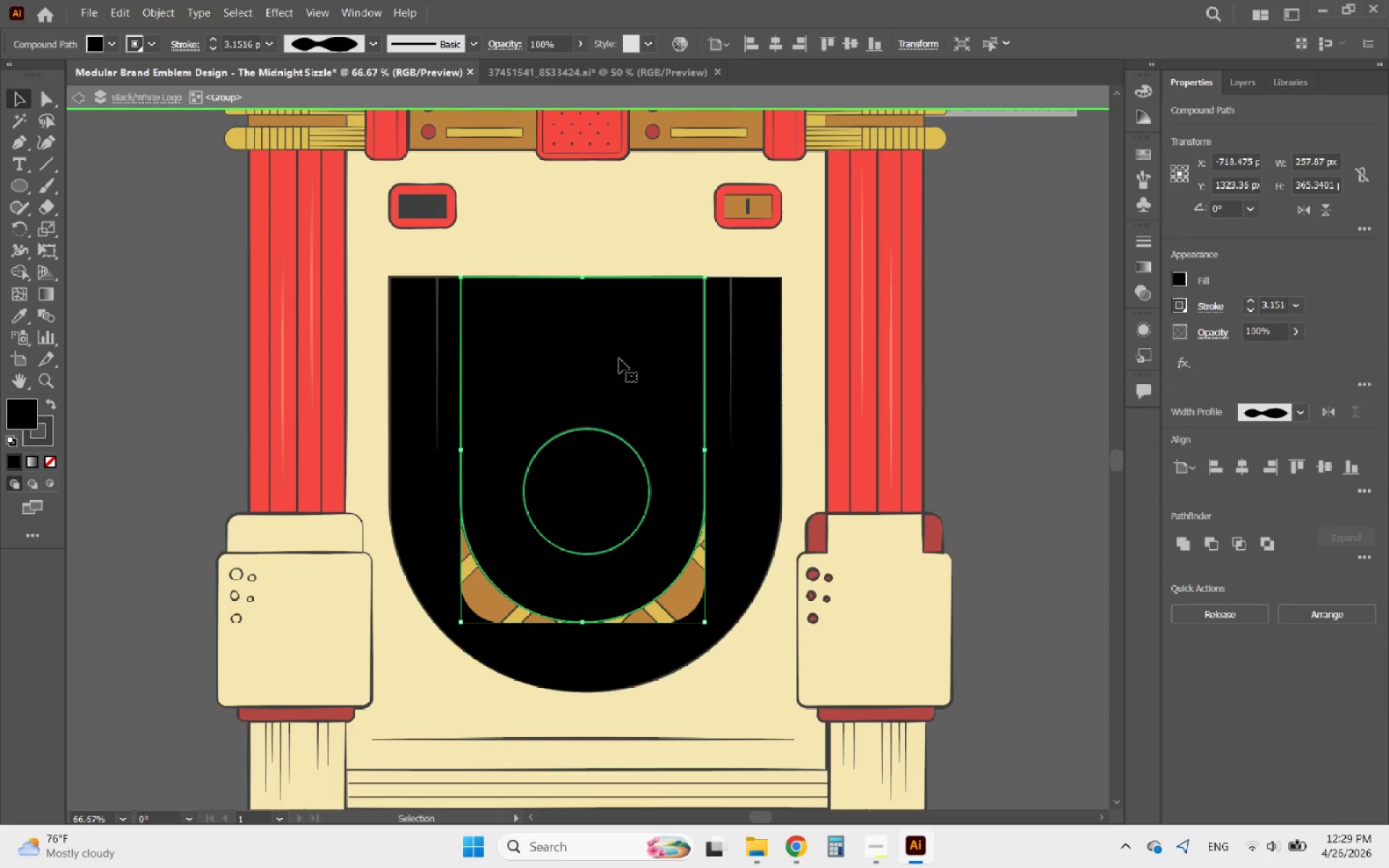 
left_click([516, 302])
 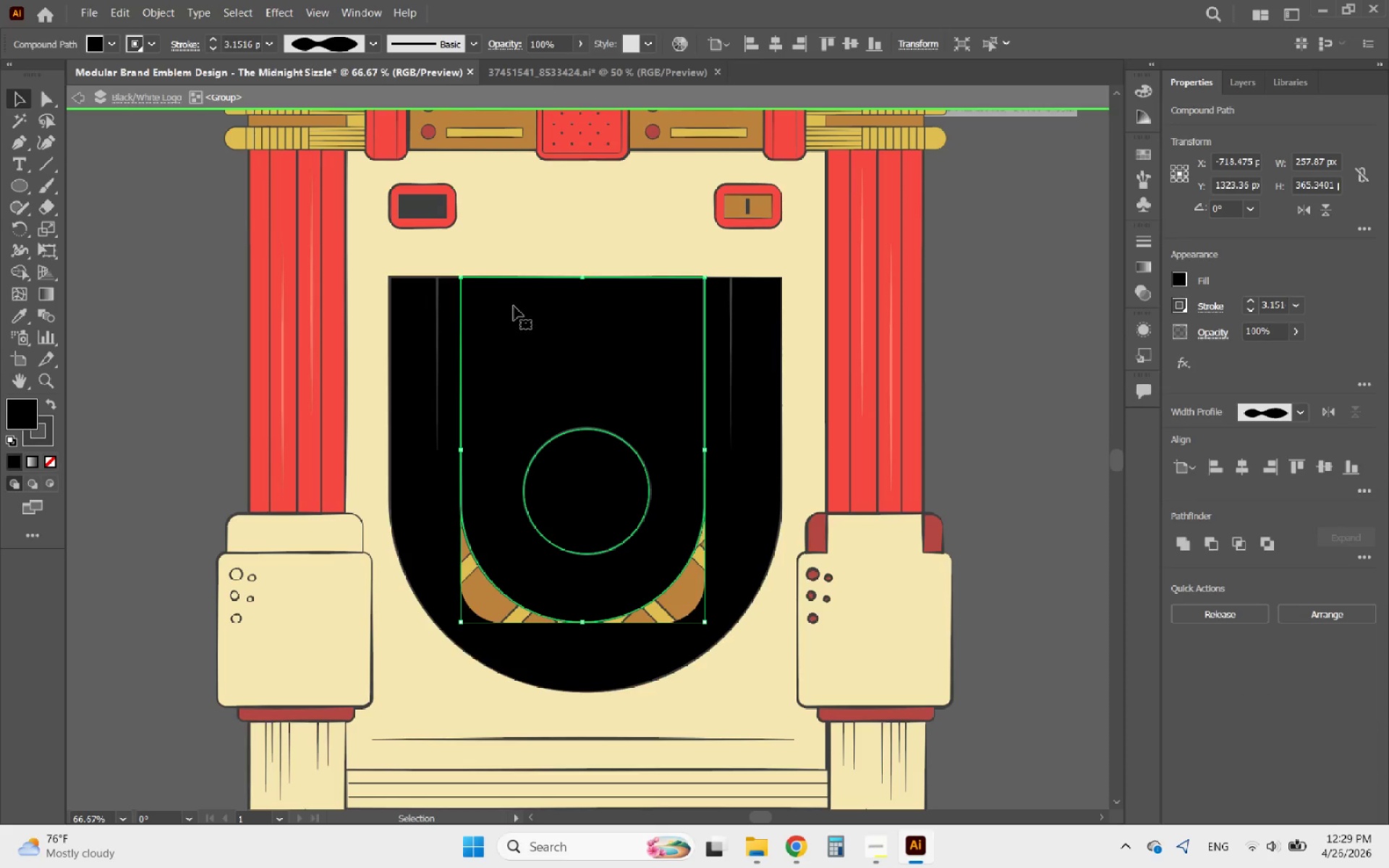 
left_click_drag(start_coordinate=[511, 320], to_coordinate=[619, 292])
 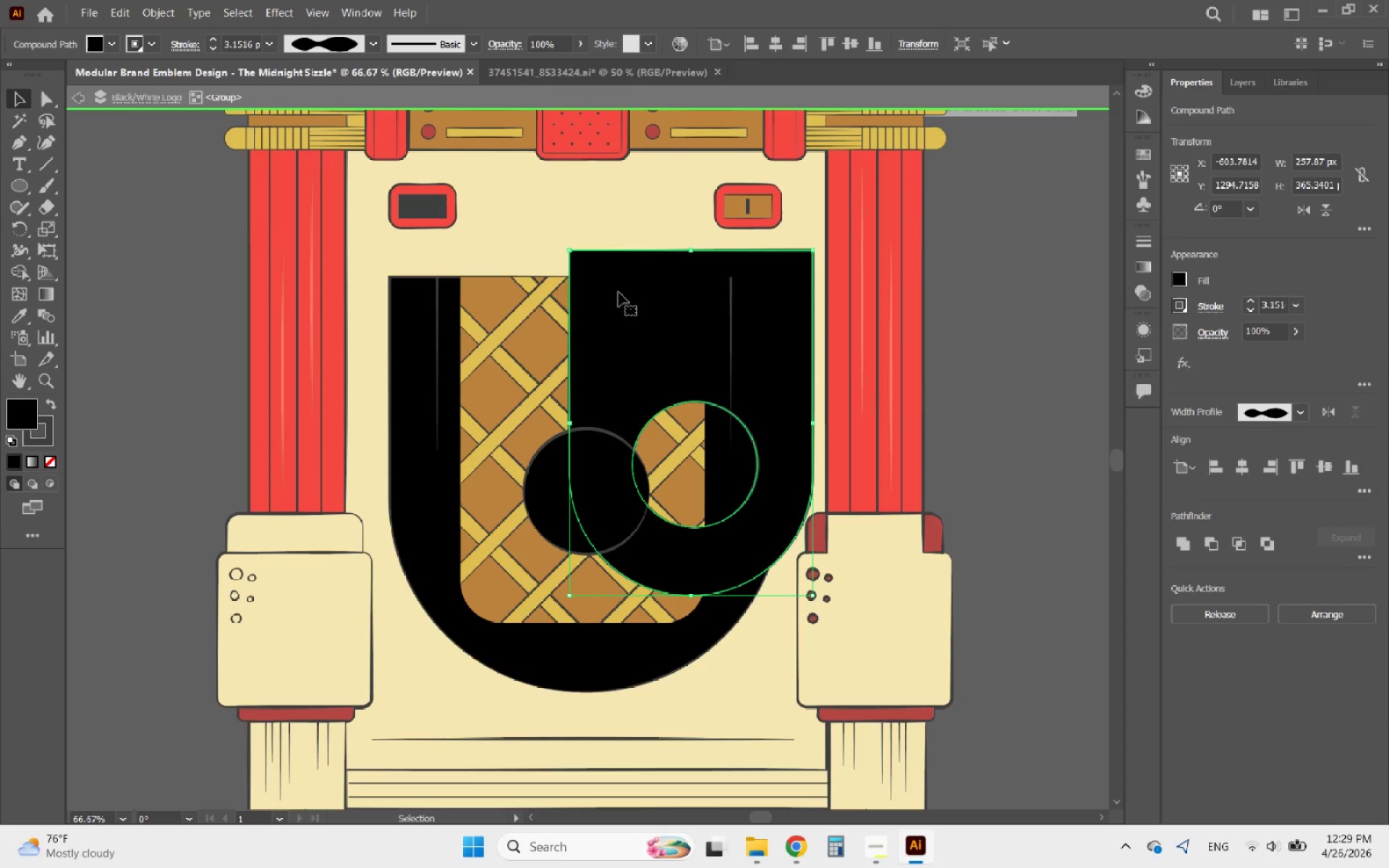 
key(Delete)
 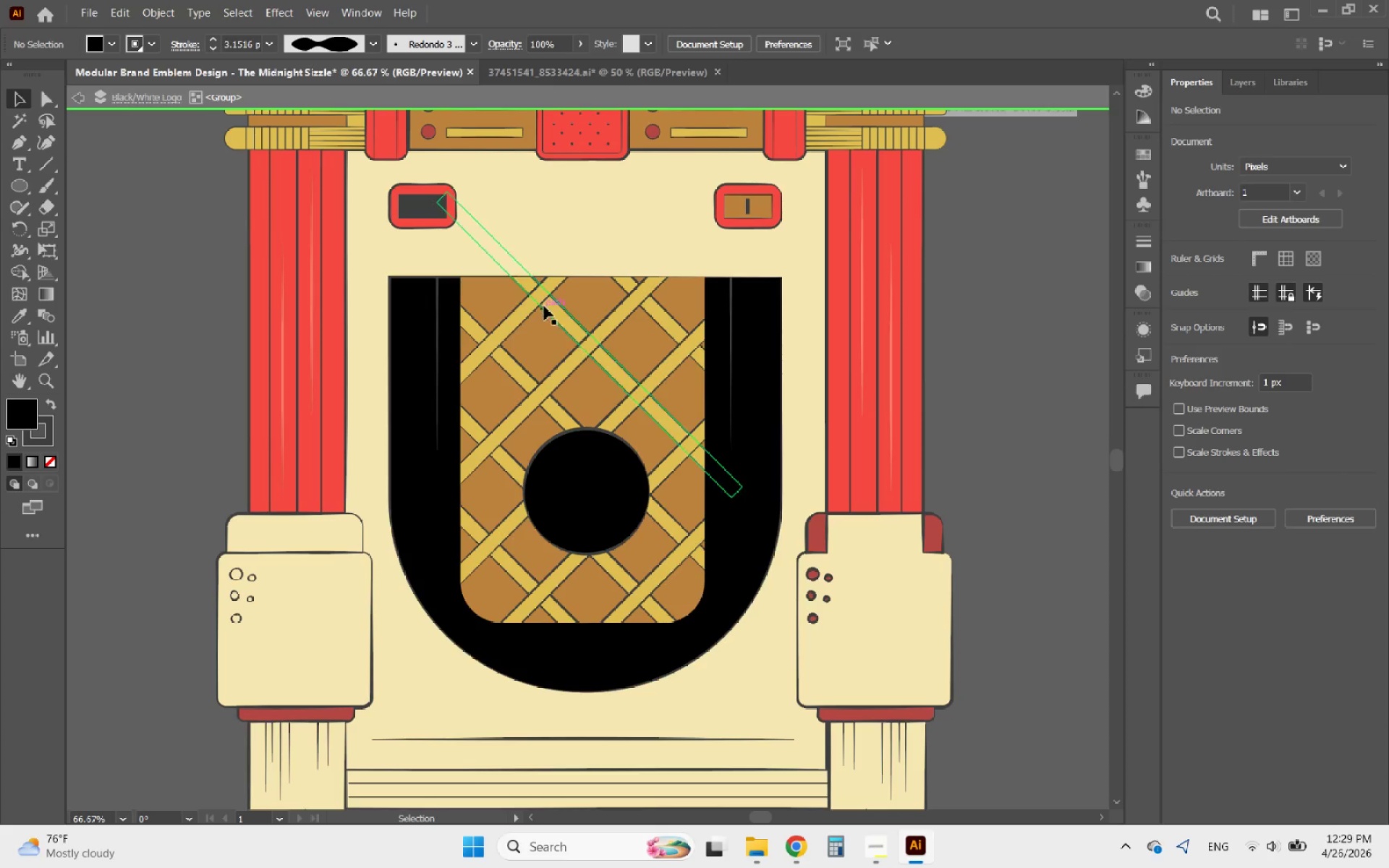 
left_click([544, 306])
 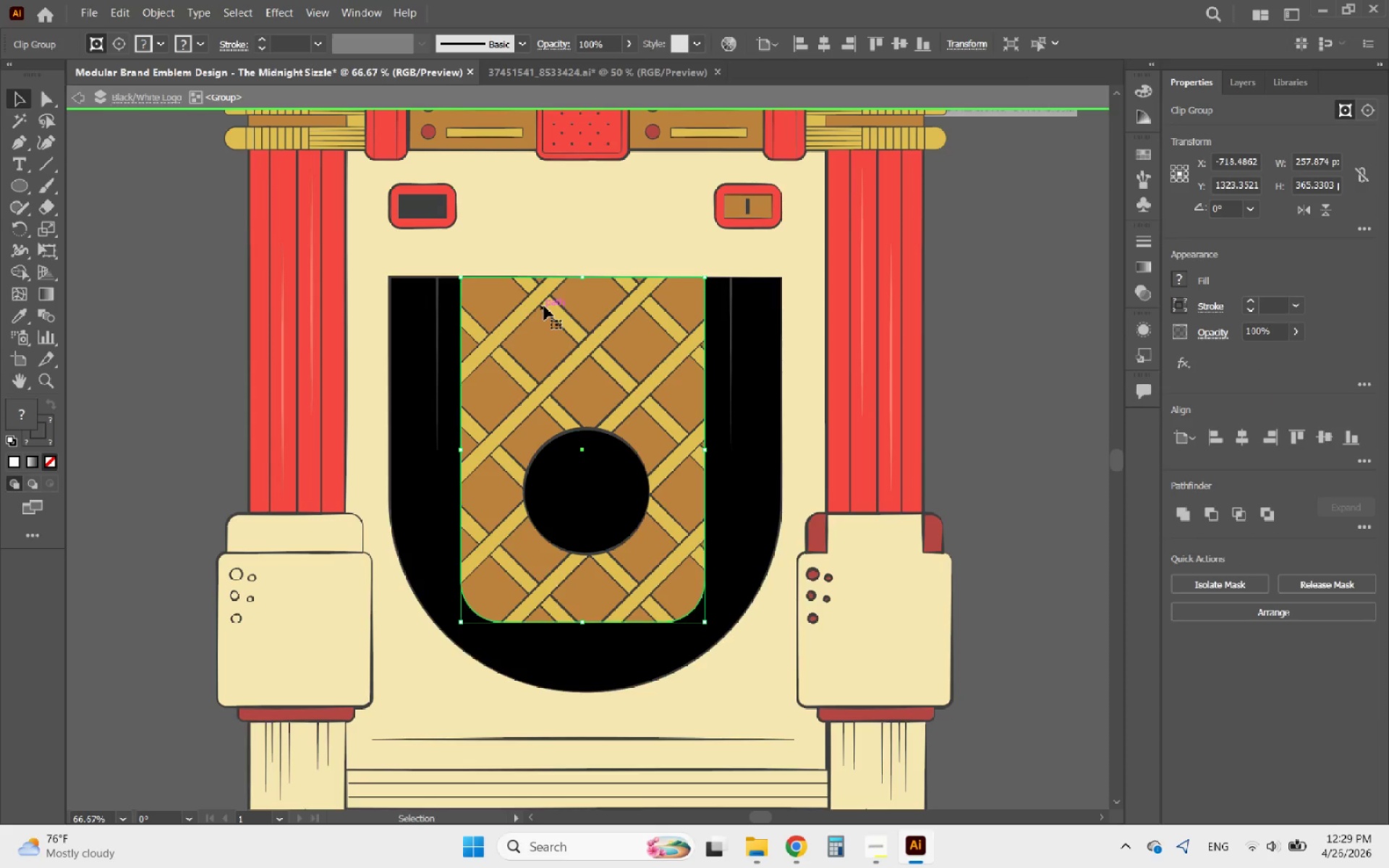 
left_click_drag(start_coordinate=[544, 306], to_coordinate=[651, 281])
 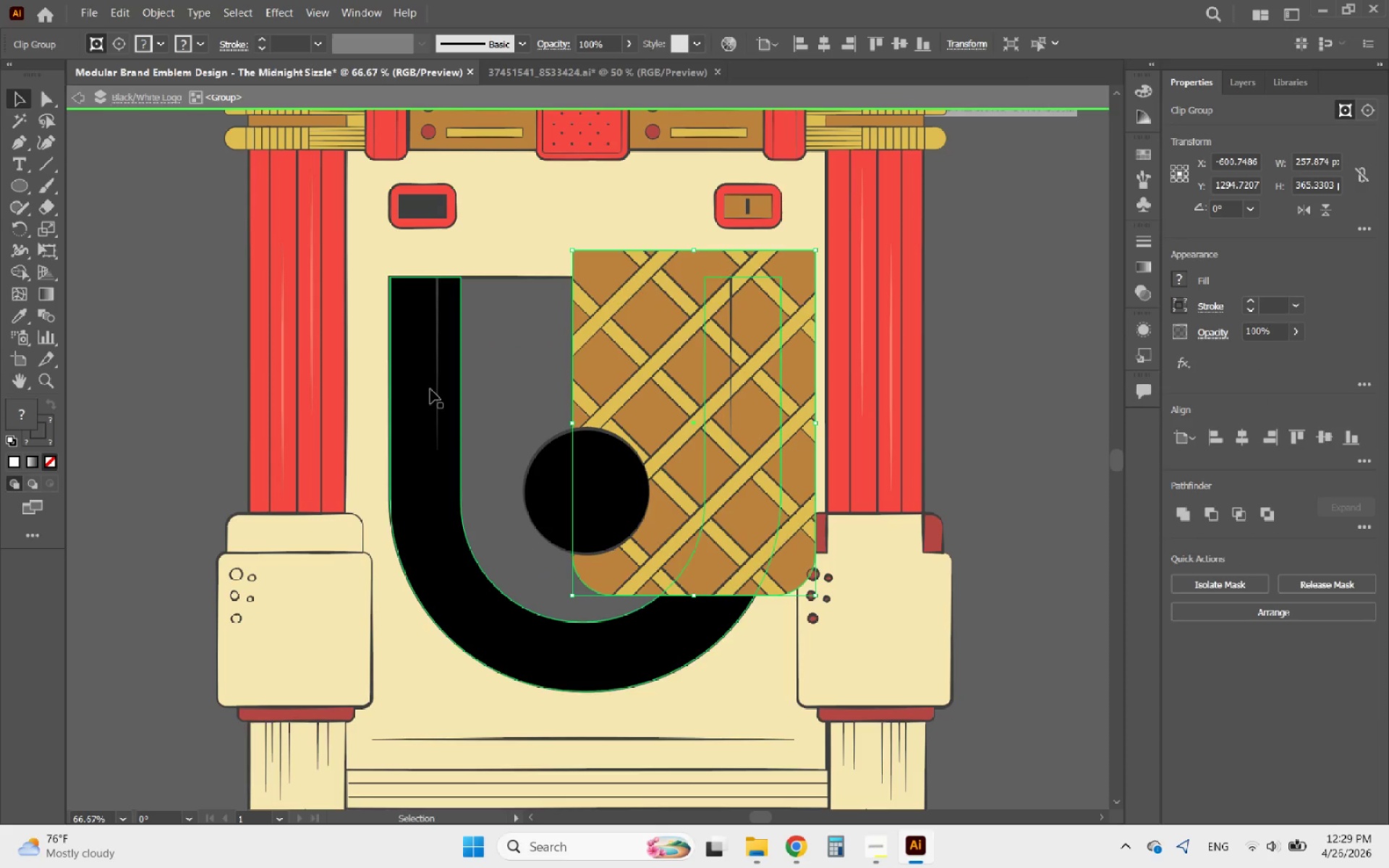 
left_click([430, 389])
 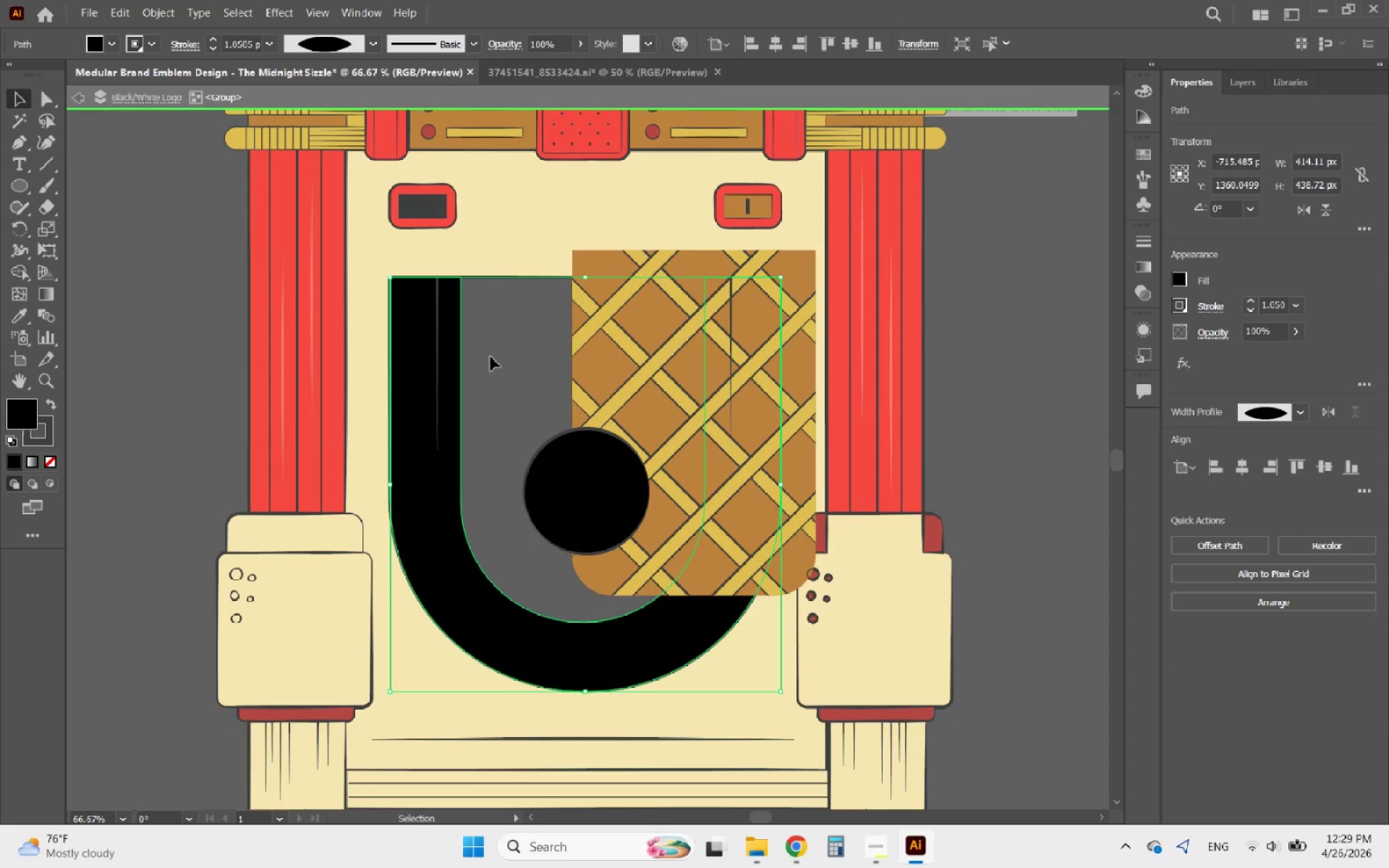 
left_click([491, 354])
 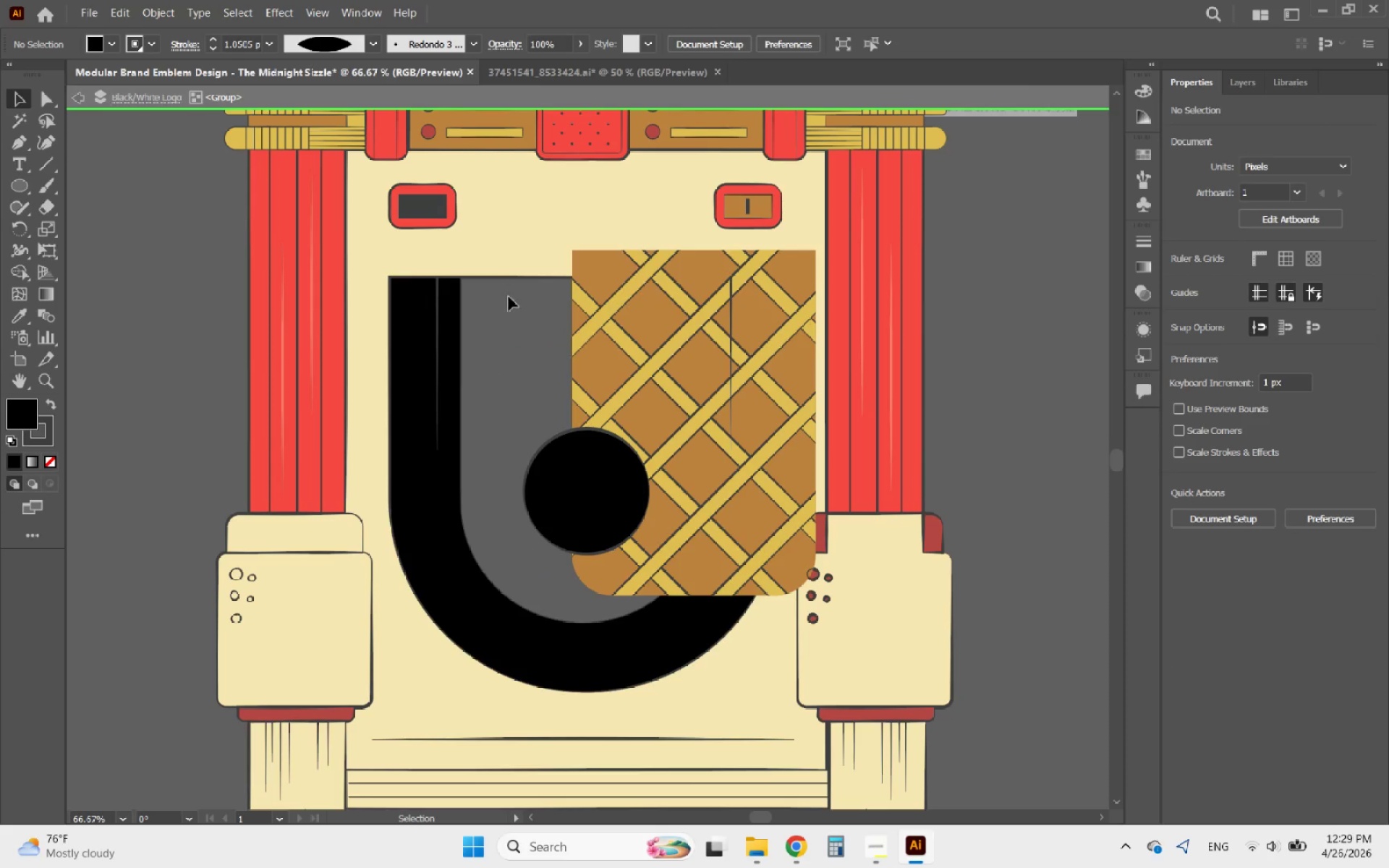 
left_click([506, 271])
 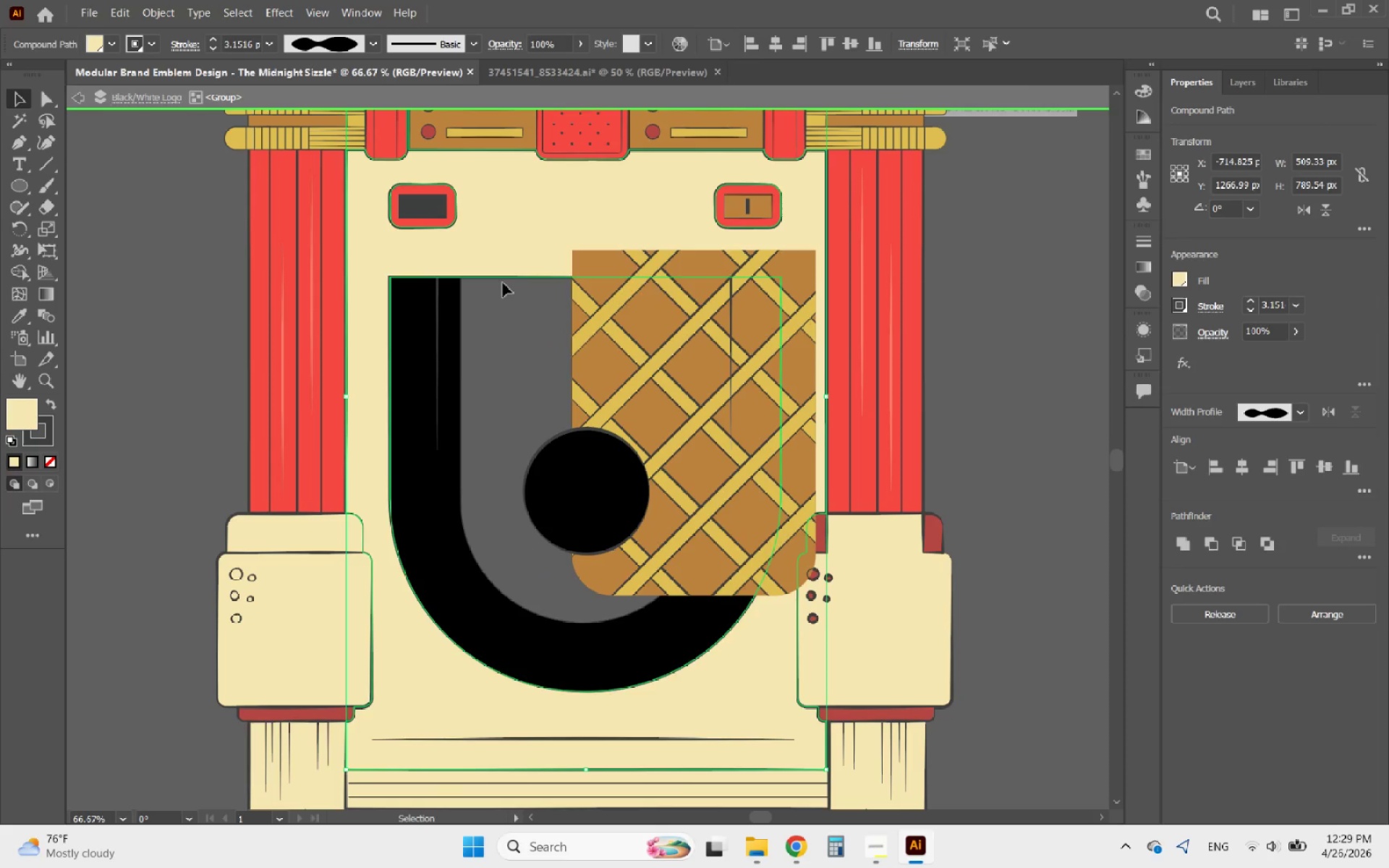 
left_click_drag(start_coordinate=[503, 283], to_coordinate=[531, 469])
 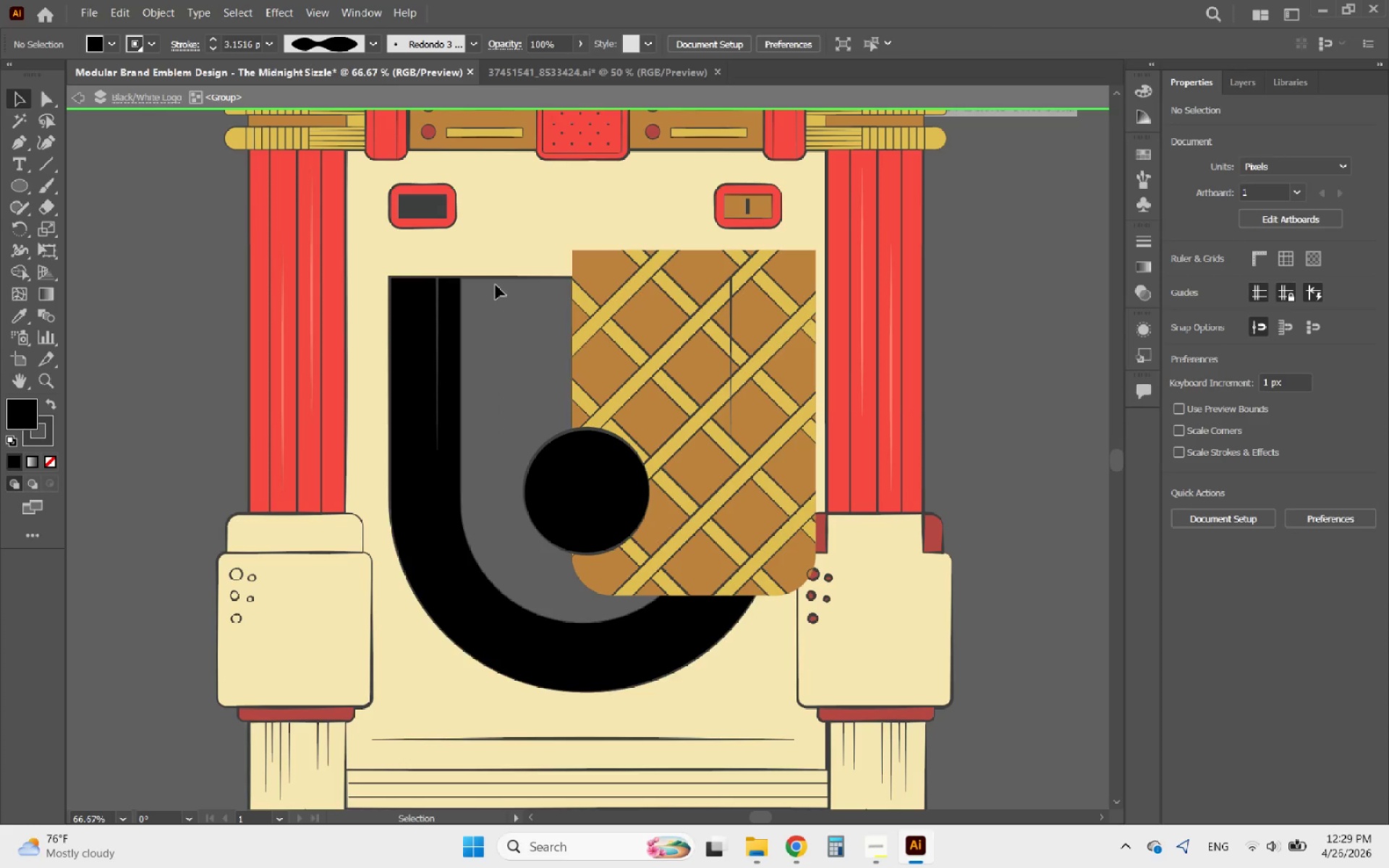 
left_click([496, 278])
 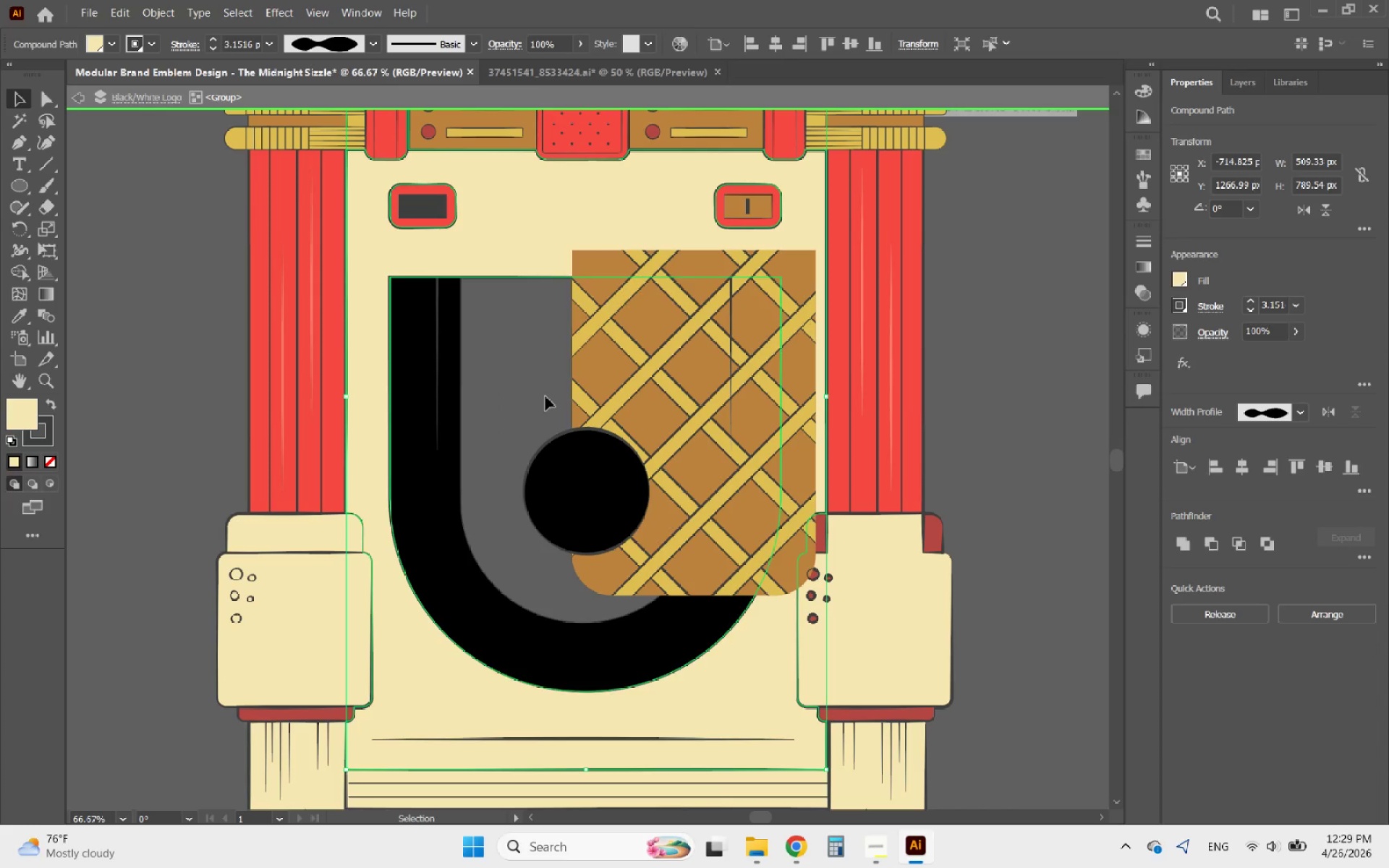 
key(Control+Z)
 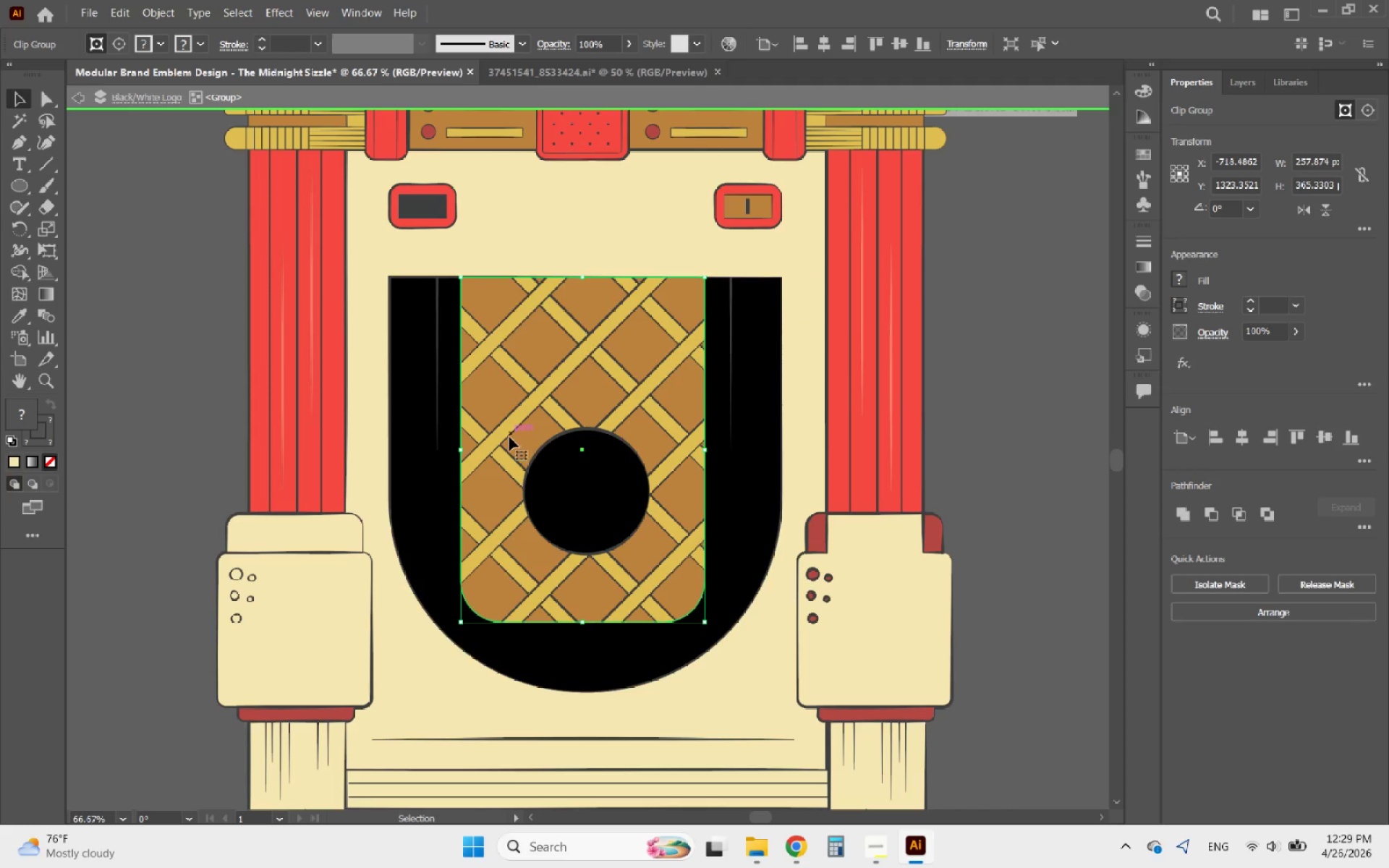 
hold_key(key=ShiftLeft, duration=1.2)
left_click([422, 414])
 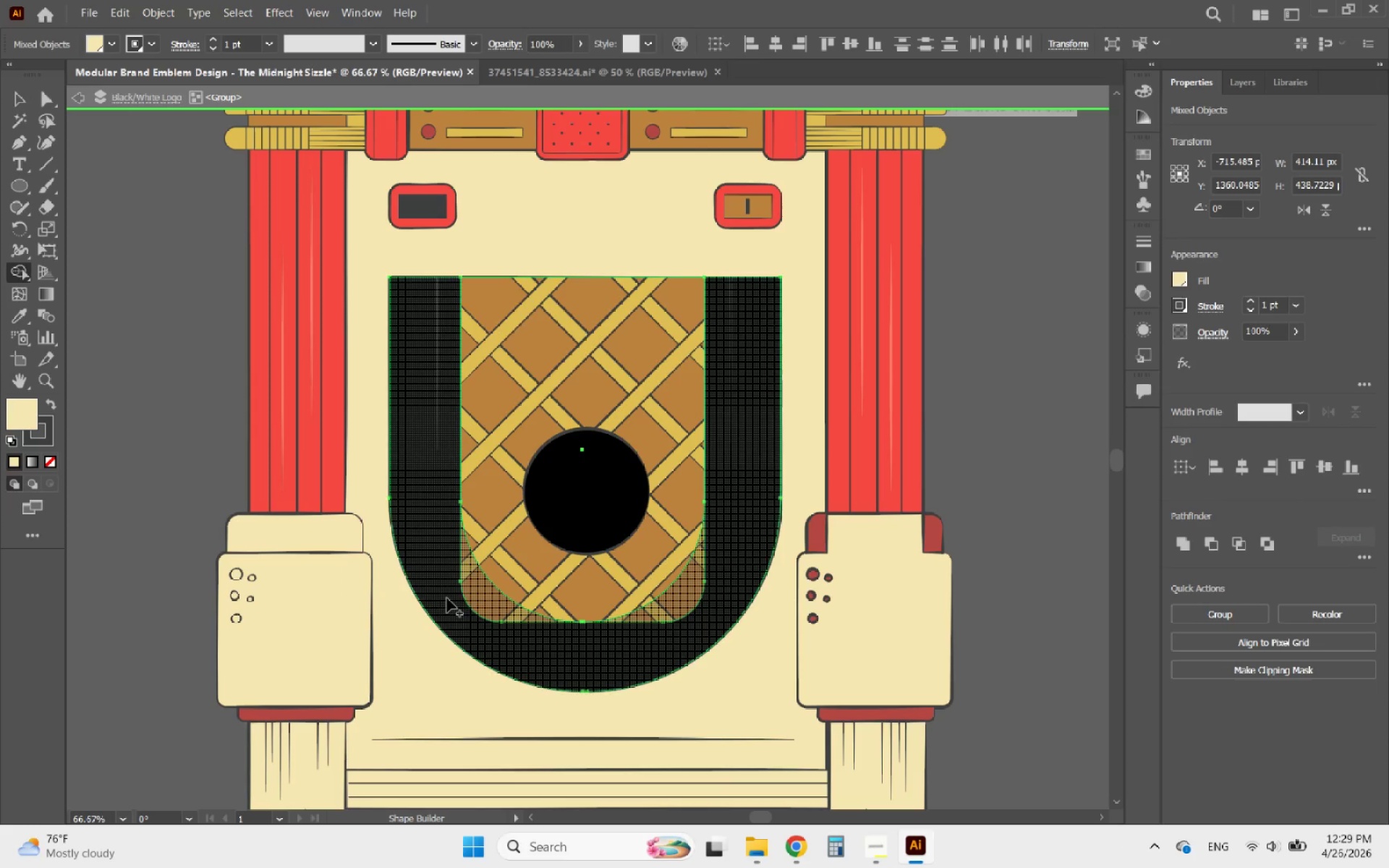 
left_click_drag(start_coordinate=[504, 569], to_coordinate=[488, 593])
 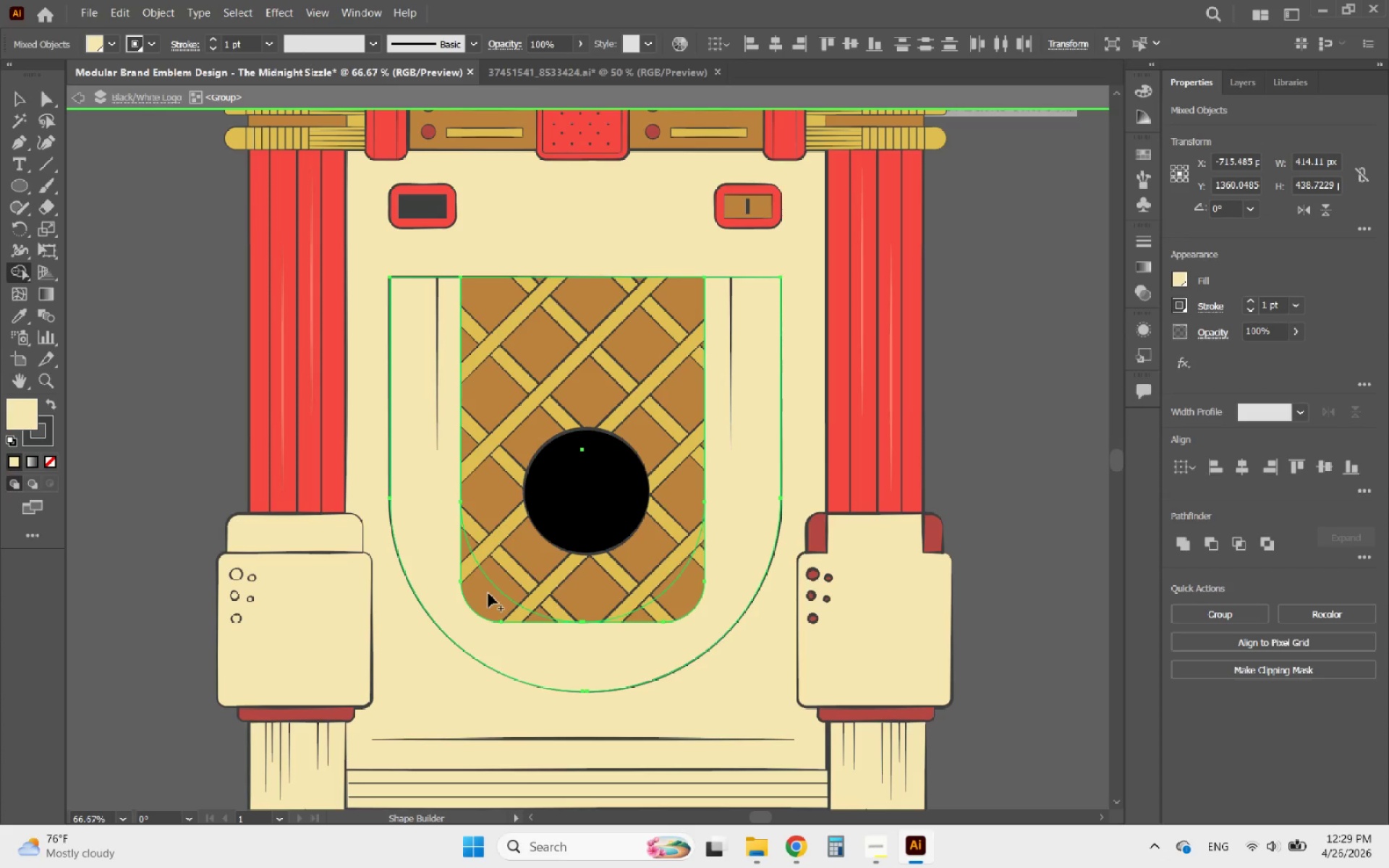 
key(Control+ControlLeft)
 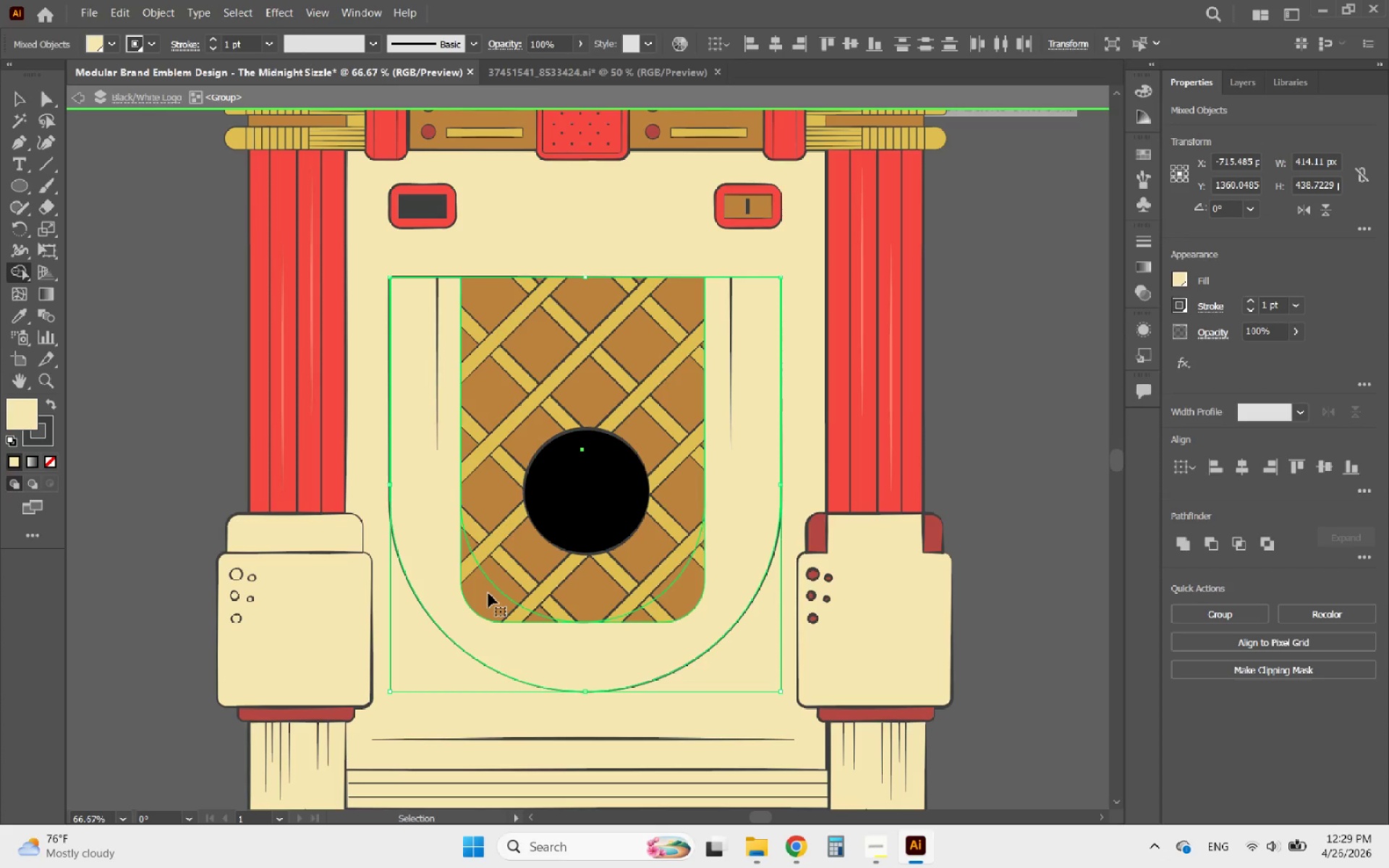 
key(Control+Z)
 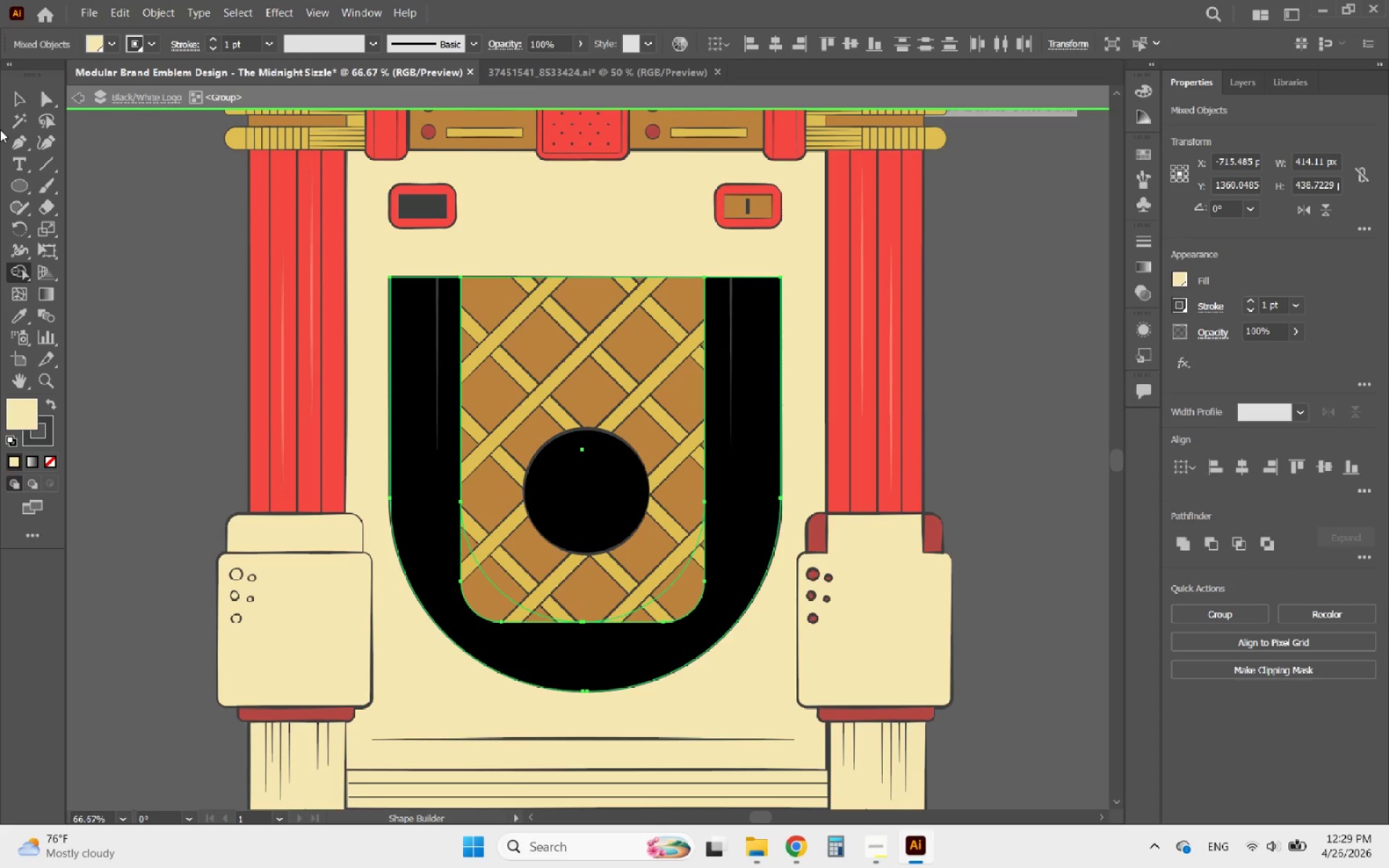 
left_click([13, 101])
 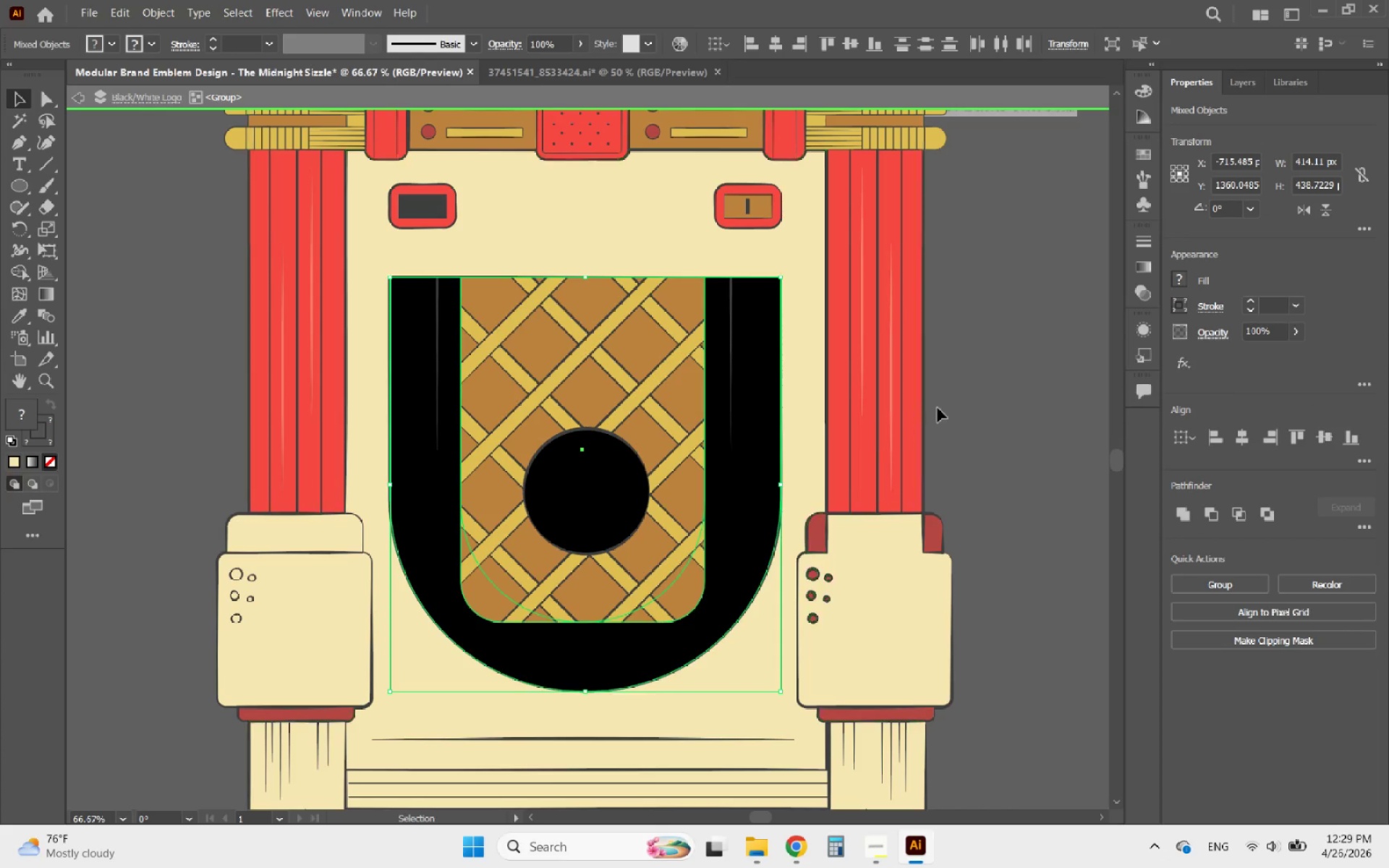 
left_click([993, 394])
 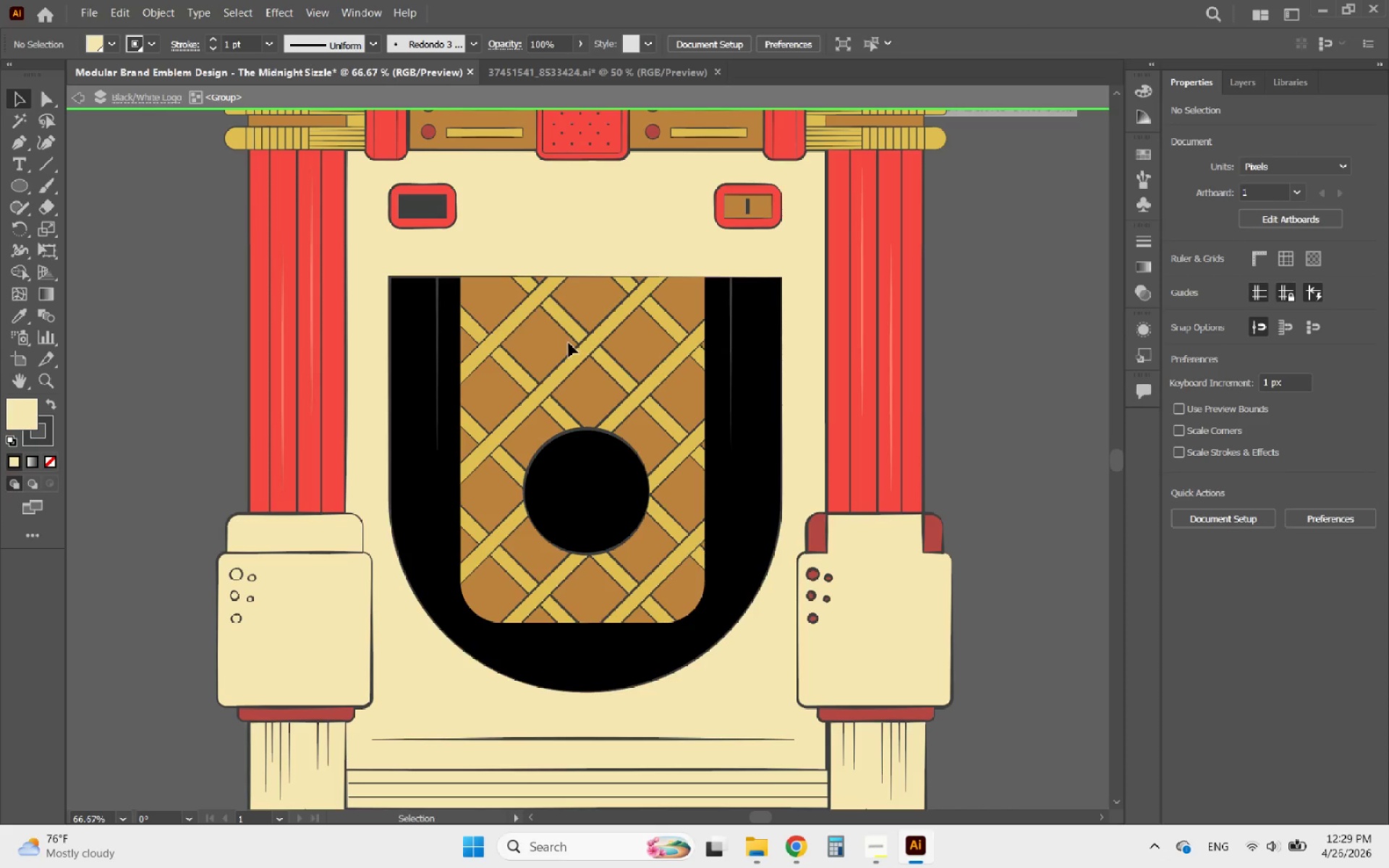 
left_click([569, 373])
 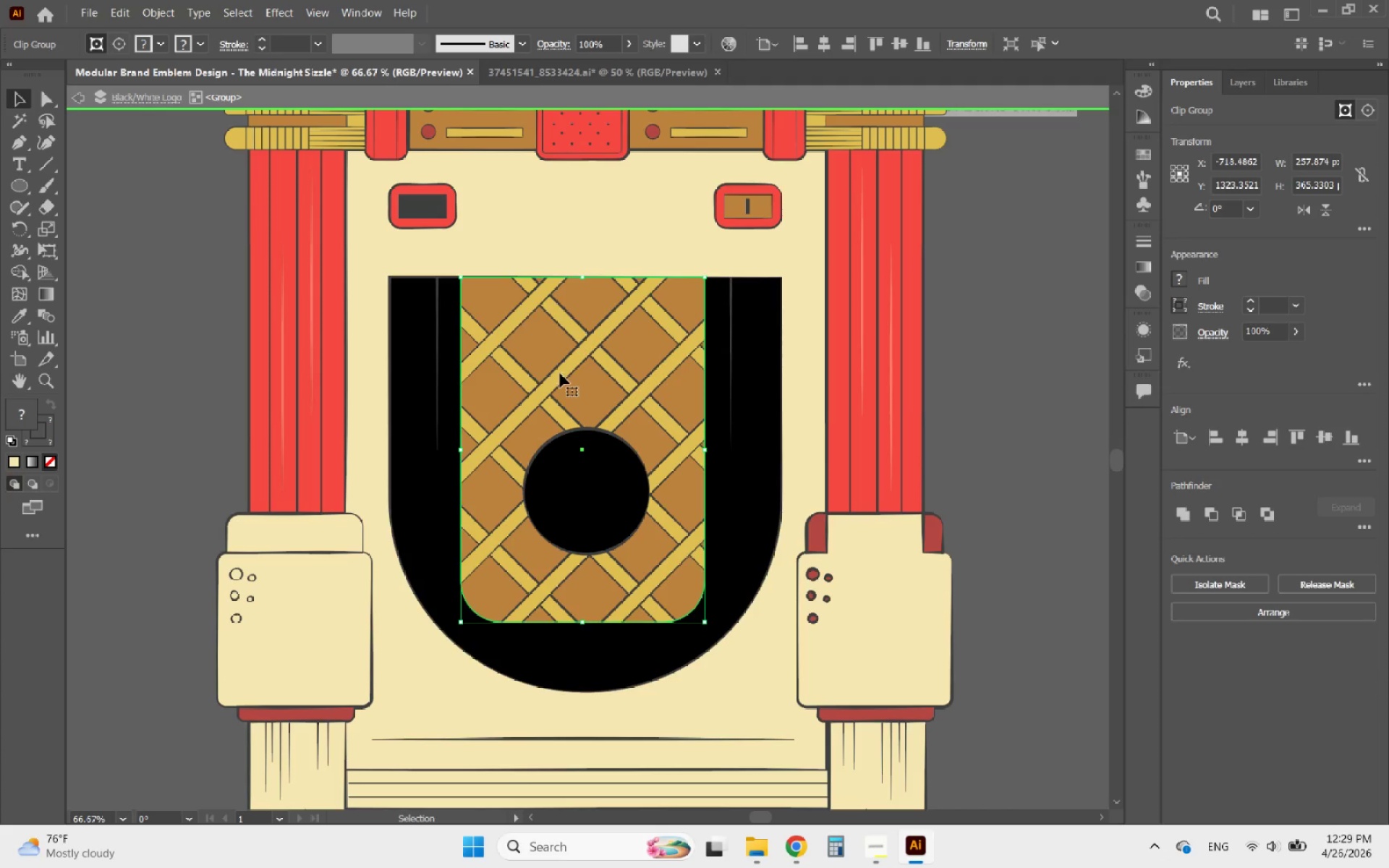 
double_click([559, 373])
 